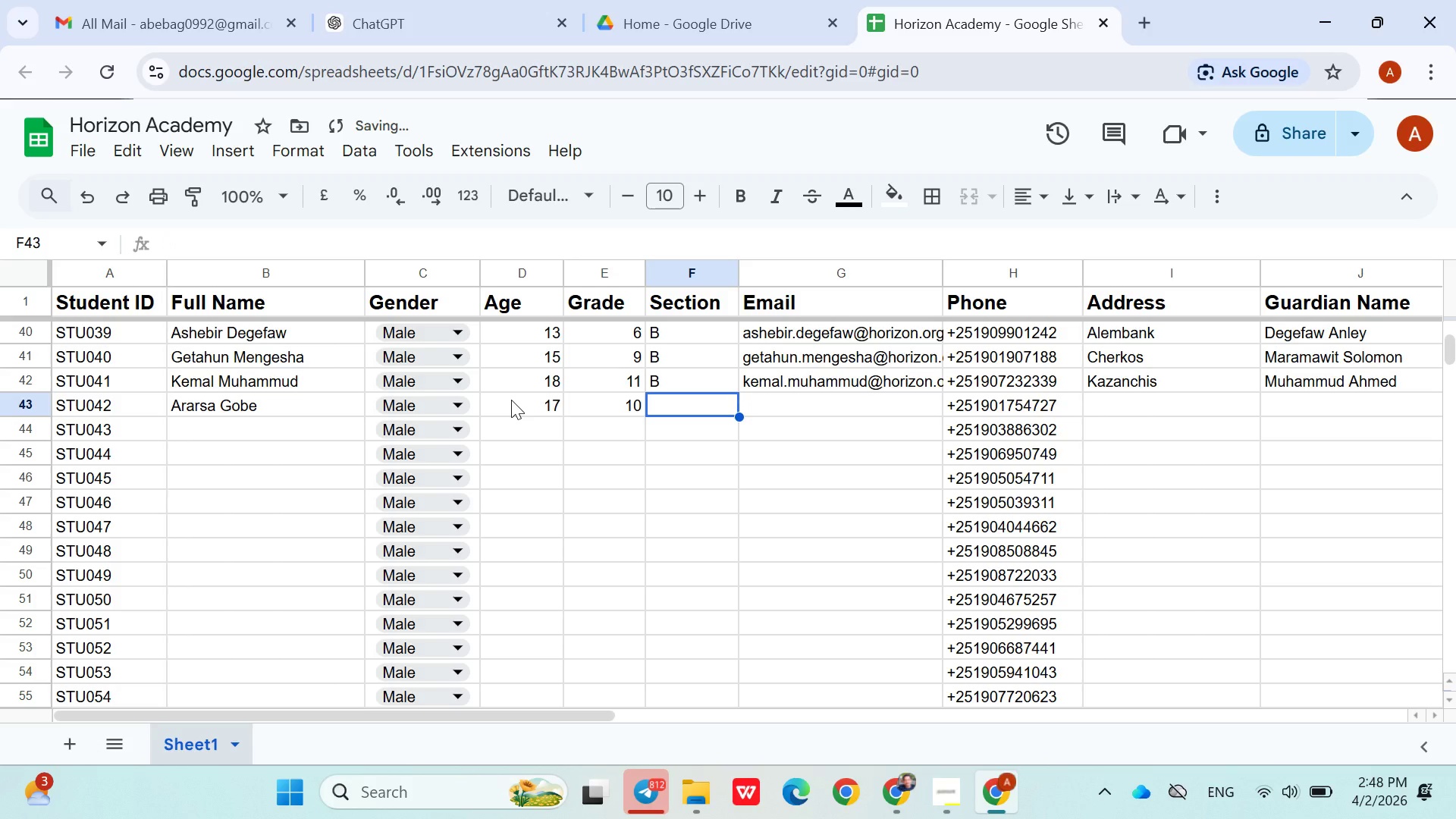 
key(Shift+A)
 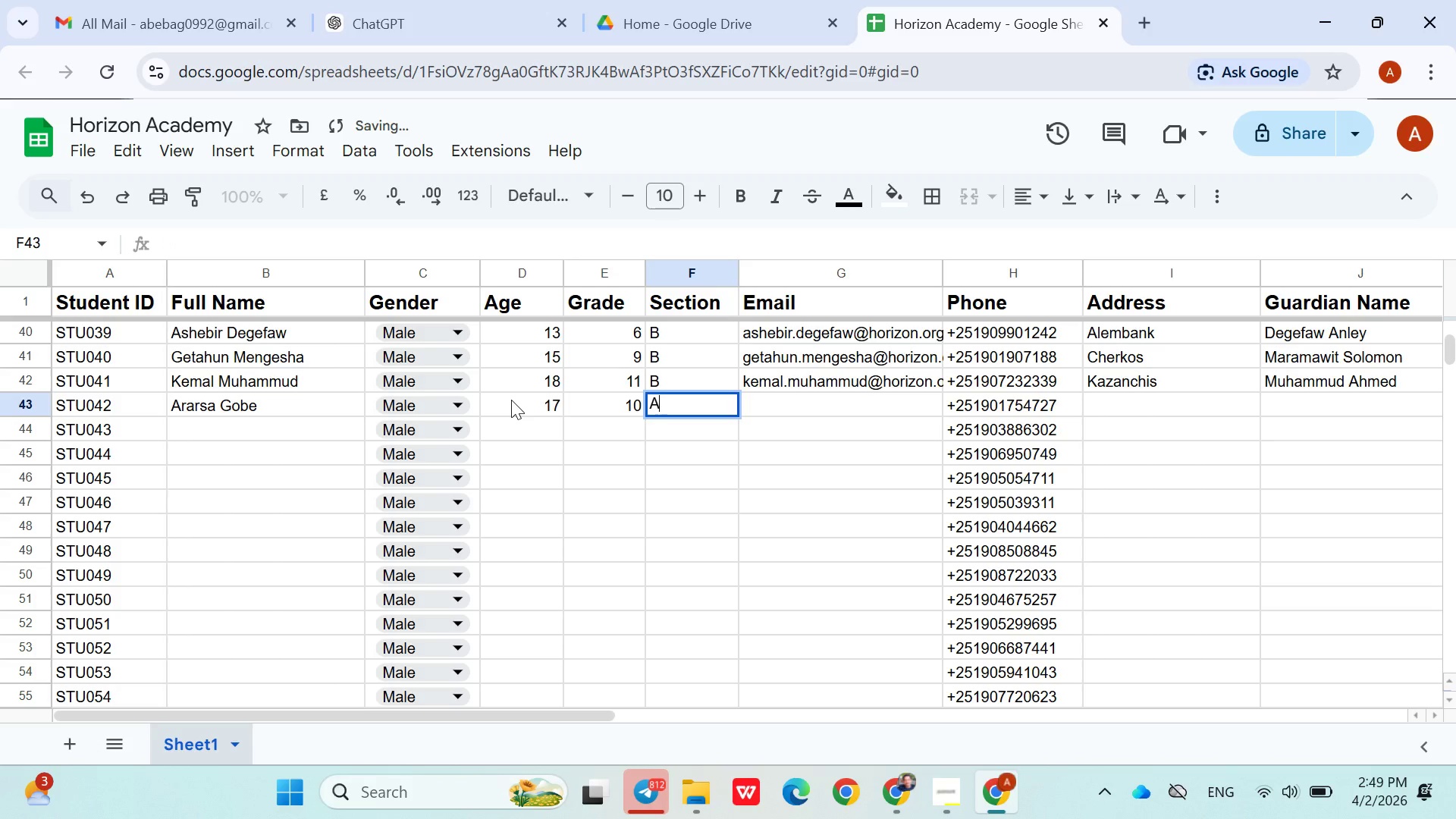 
key(Shift+ArrowRight)
 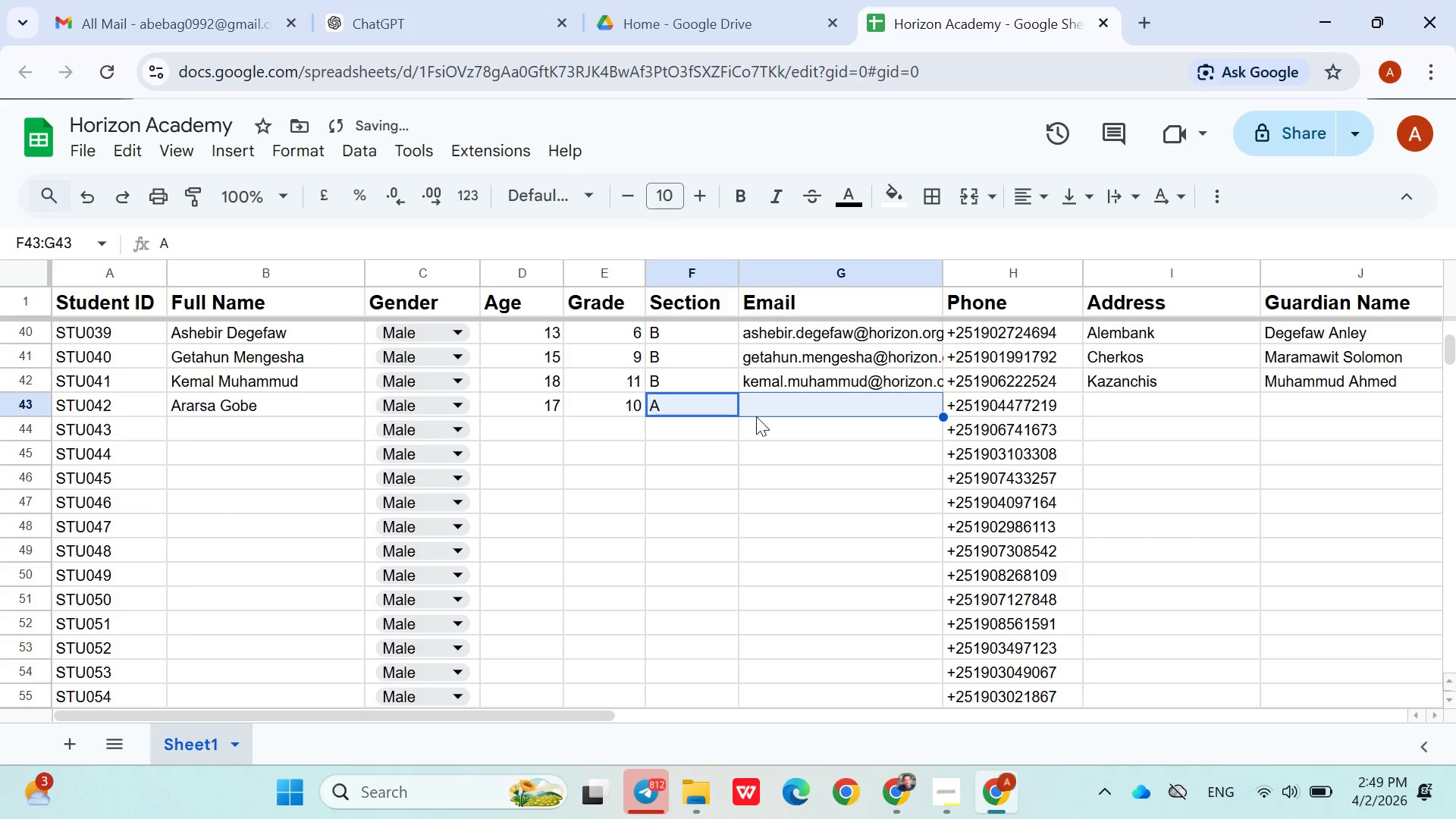 
left_click([763, 404])
 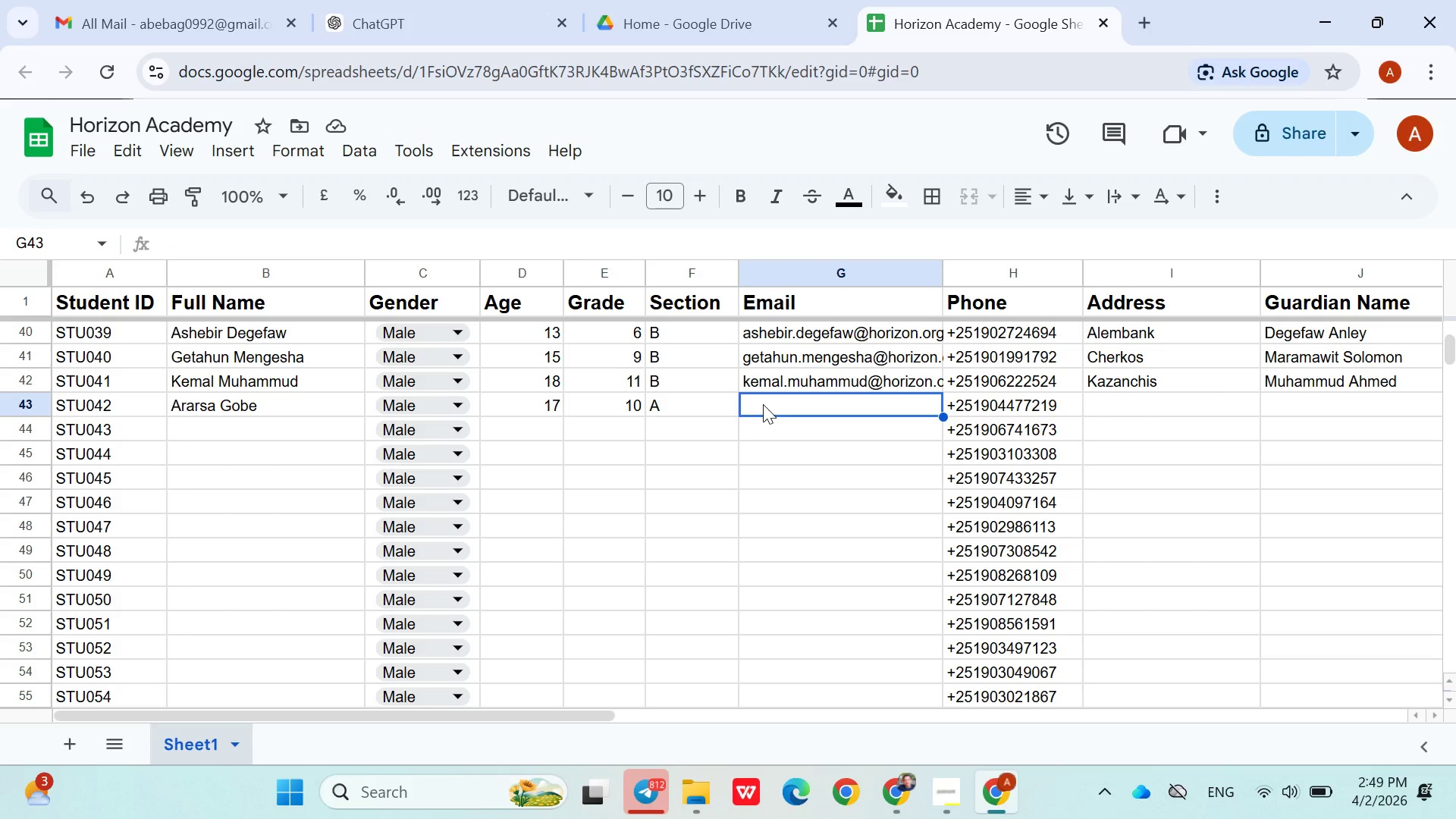 
type(ararsa.gobe@horizon.org)
 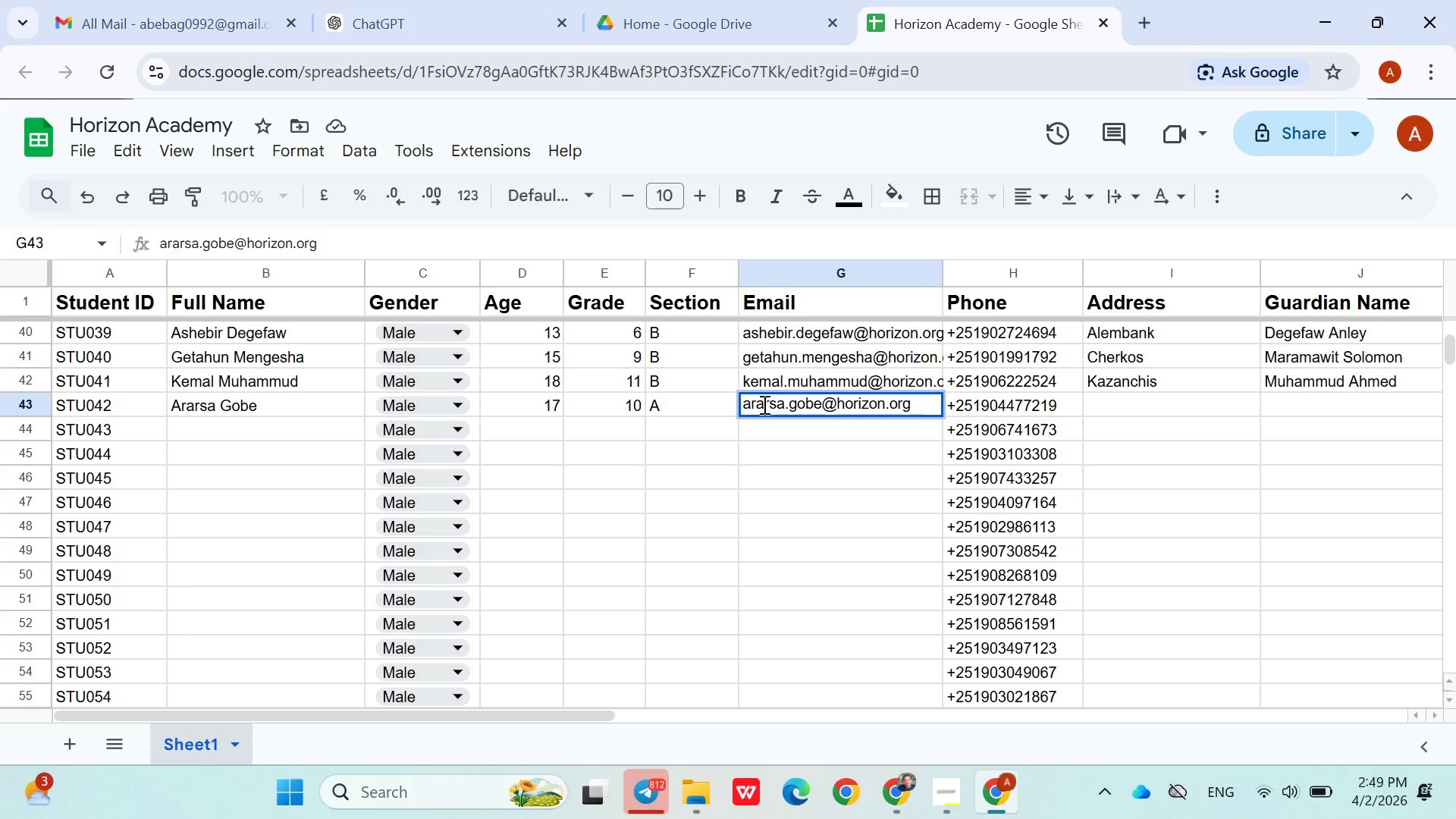 
 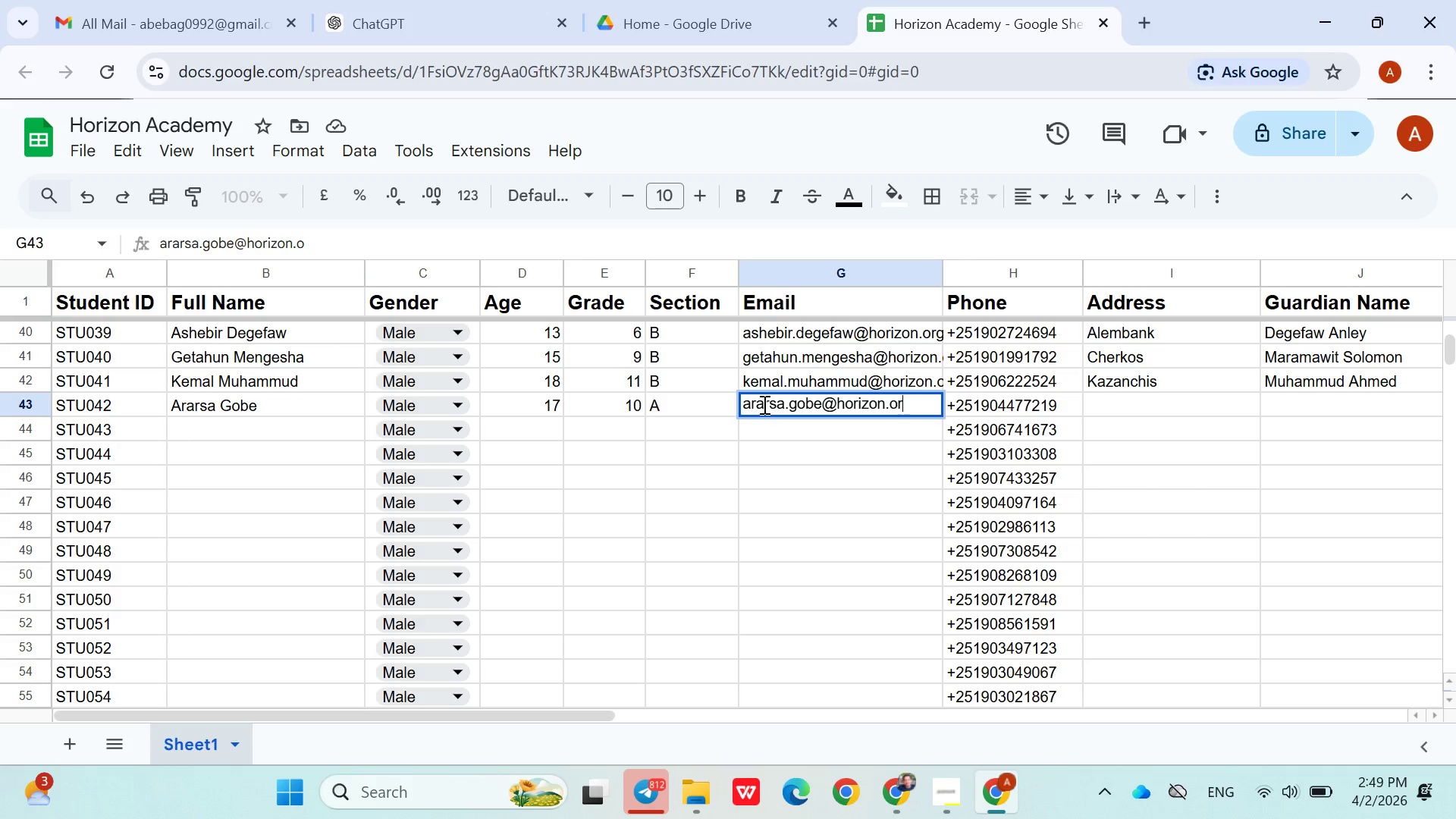 
key(ArrowRight)
 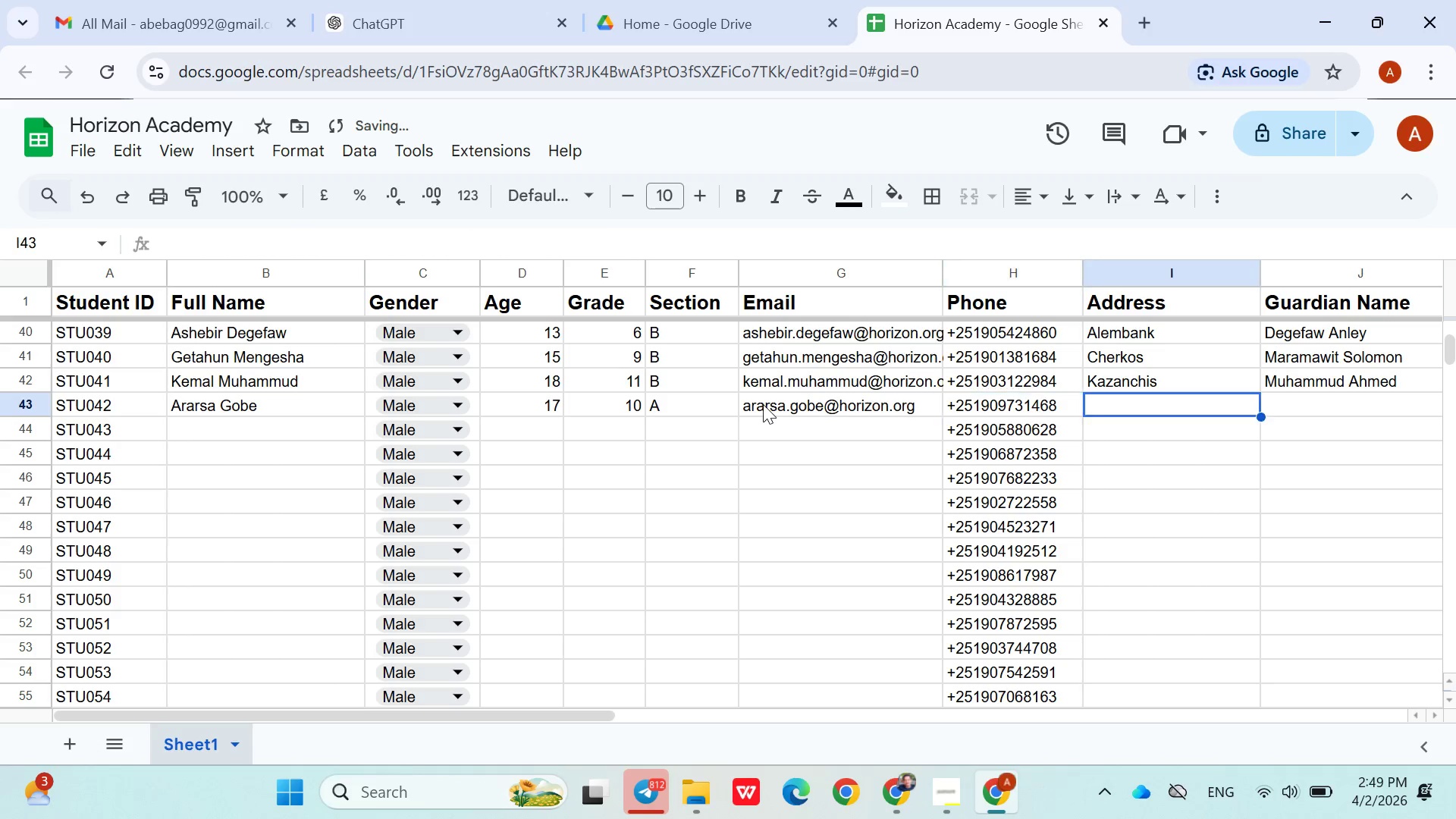 
key(ArrowRight)
 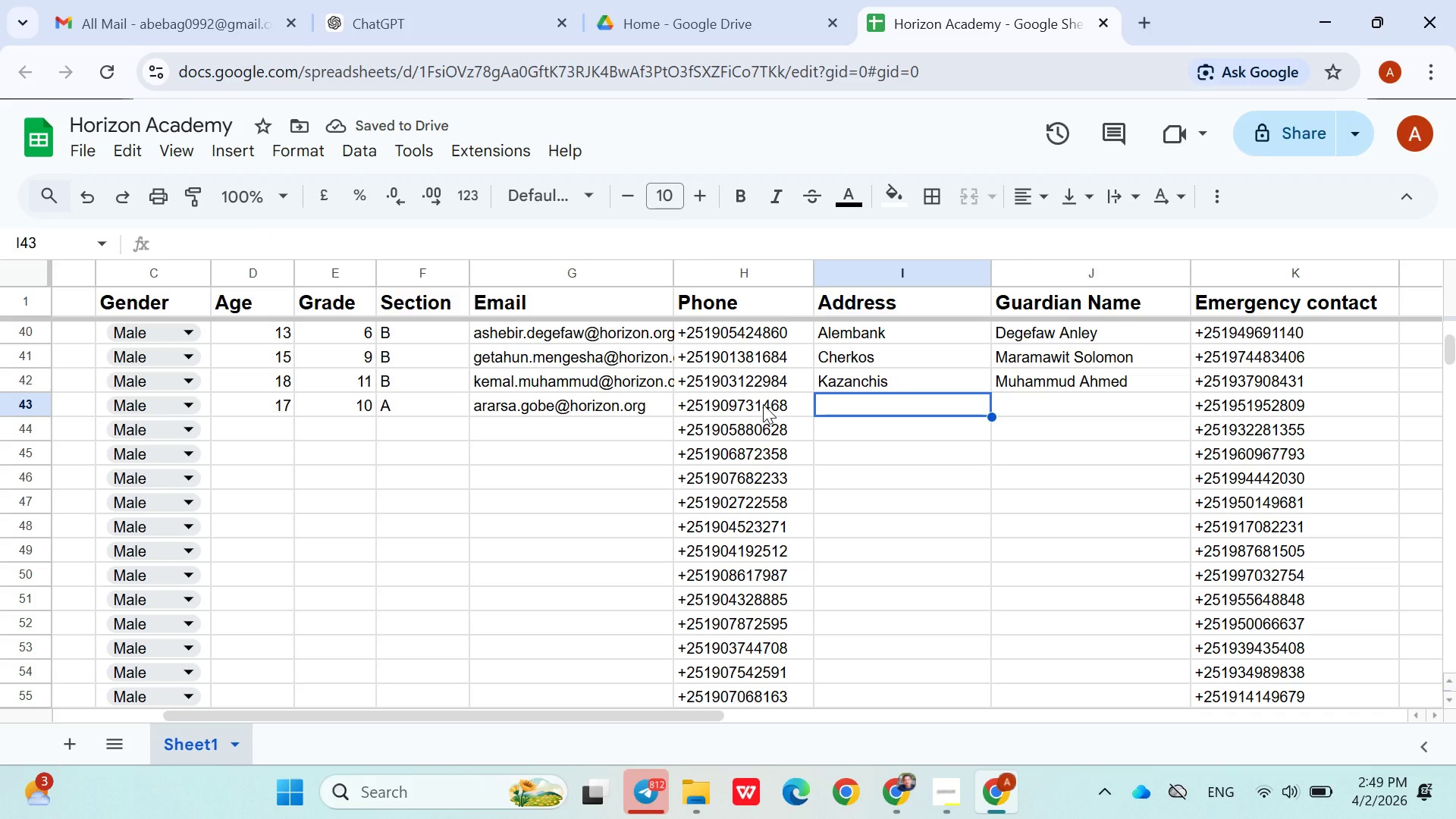 
hold_key(key=ShiftLeft, duration=1.52)
 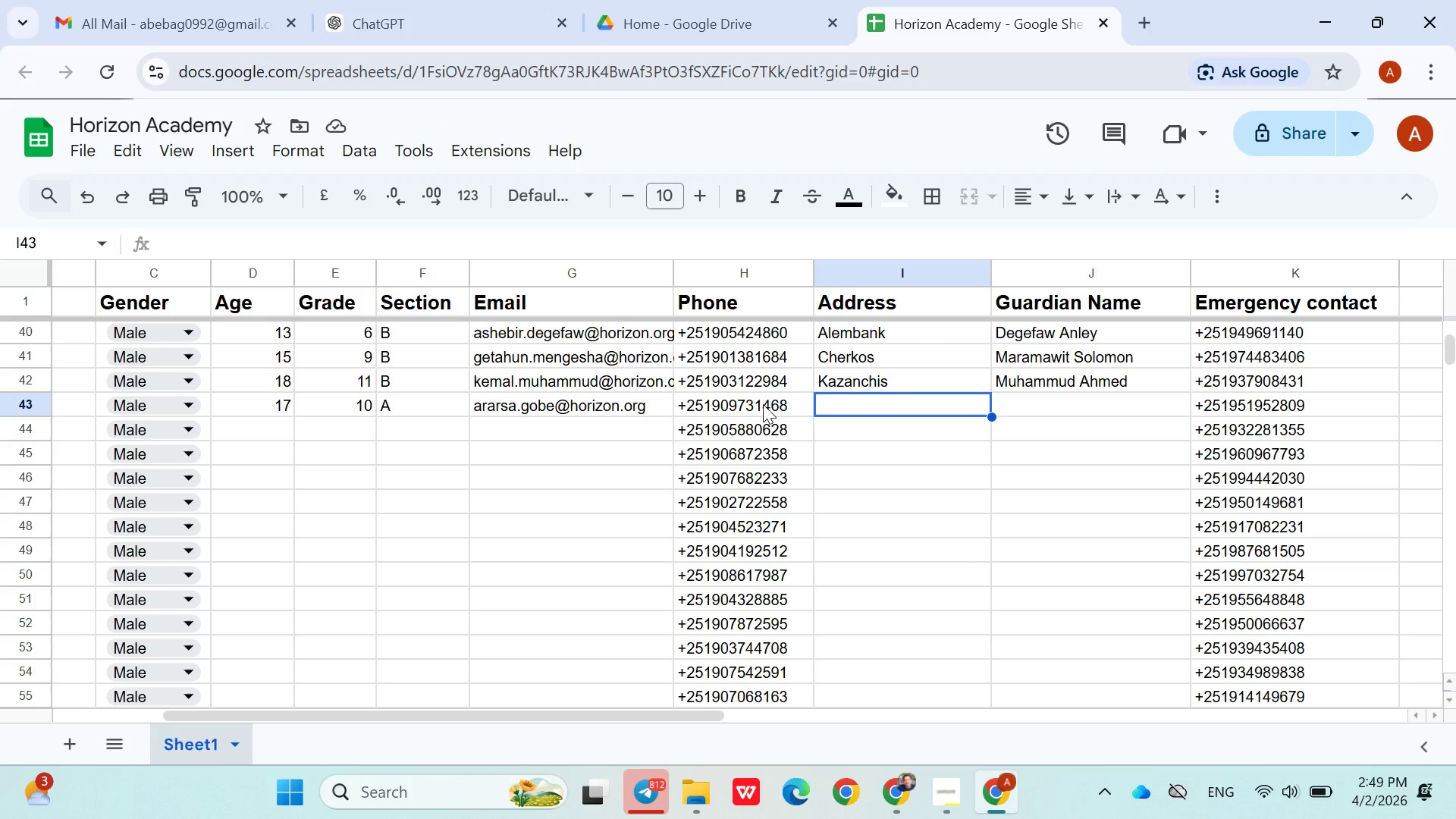 
hold_key(key=ShiftLeft, duration=1.5)
 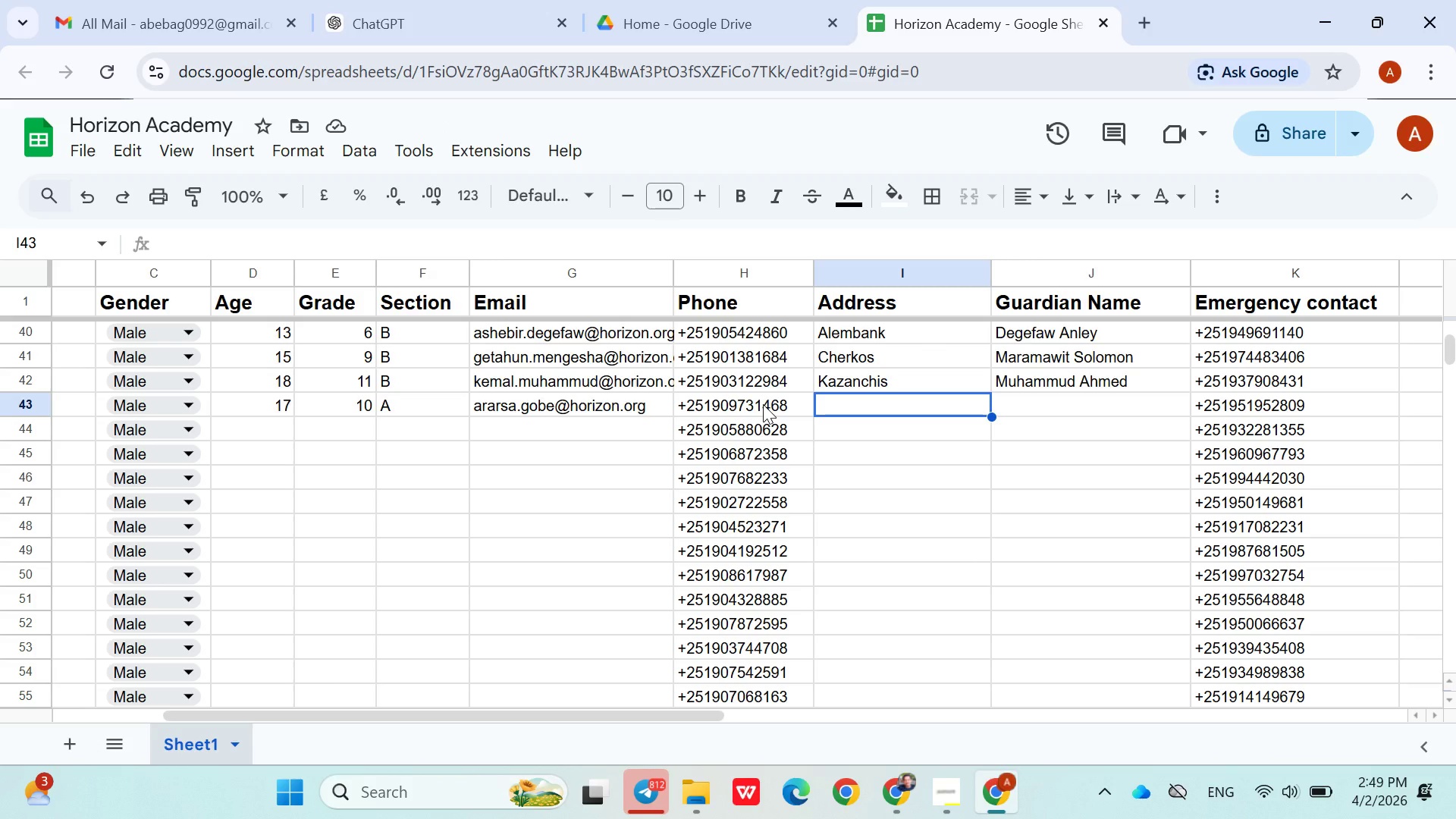 
hold_key(key=ShiftLeft, duration=1.51)
 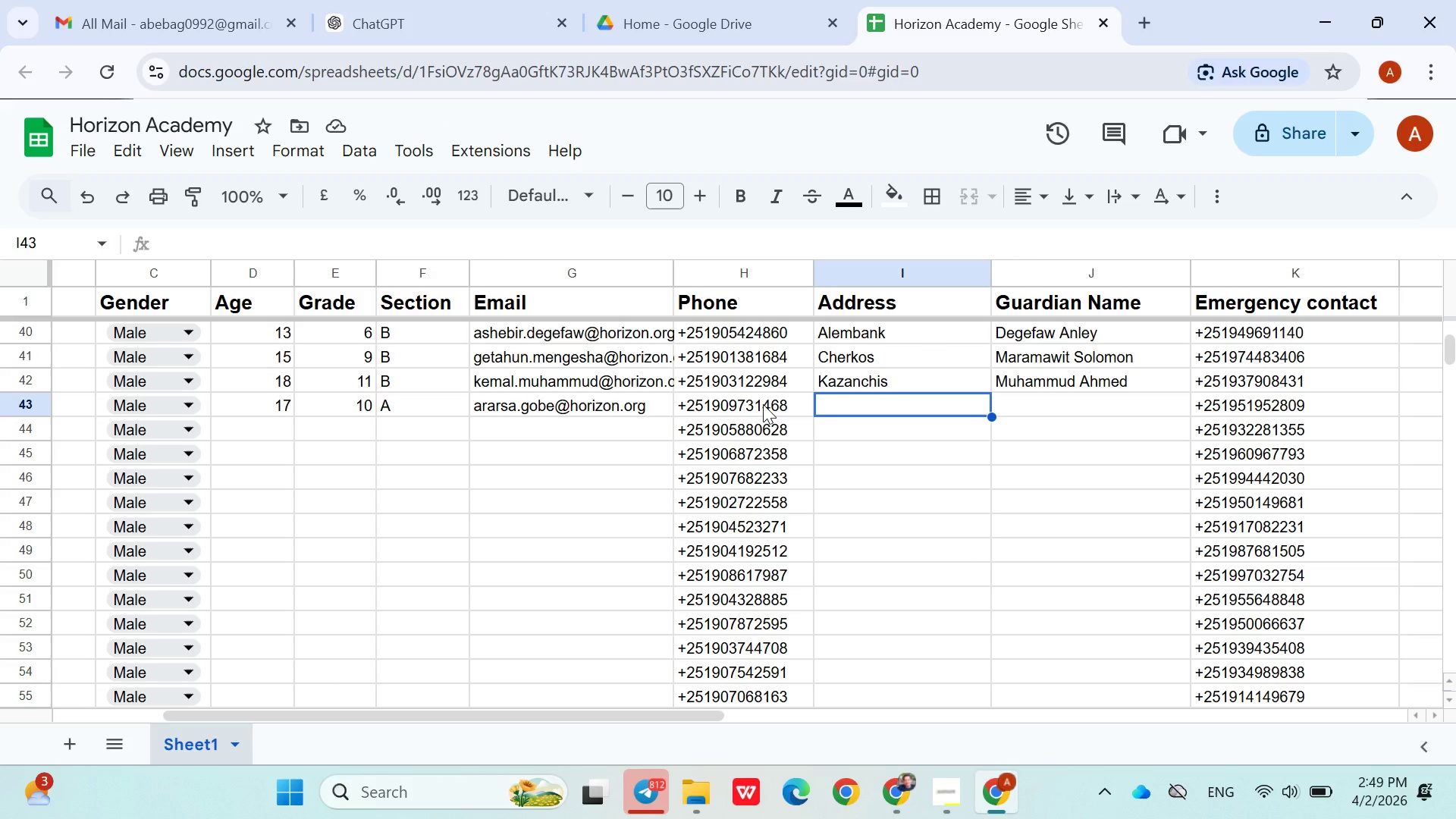 
type(Sar)
key(Backspace)
key(Backspace)
key(Backspace)
key(Backspace)
 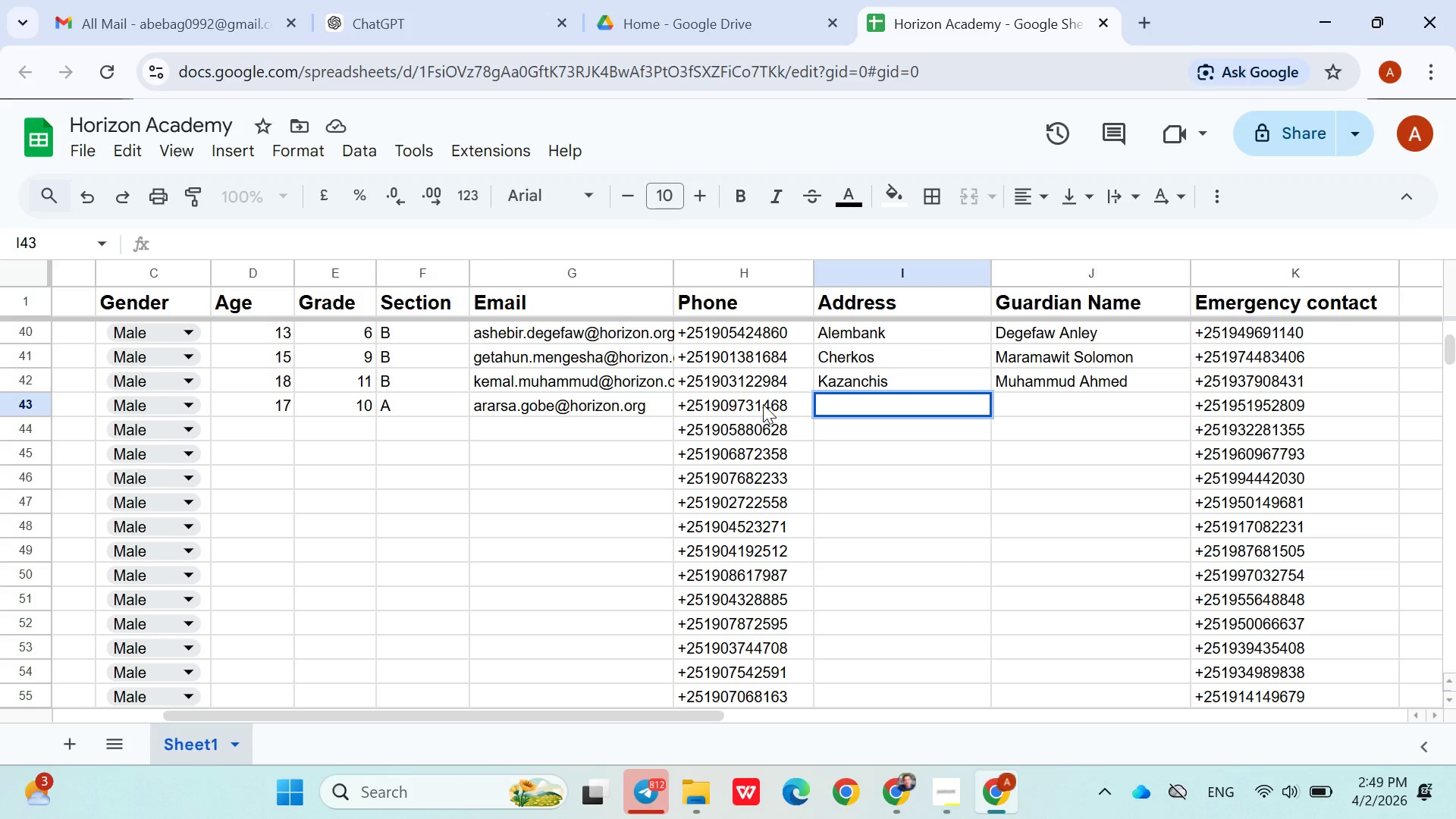 
hold_key(key=ShiftLeft, duration=1.5)
 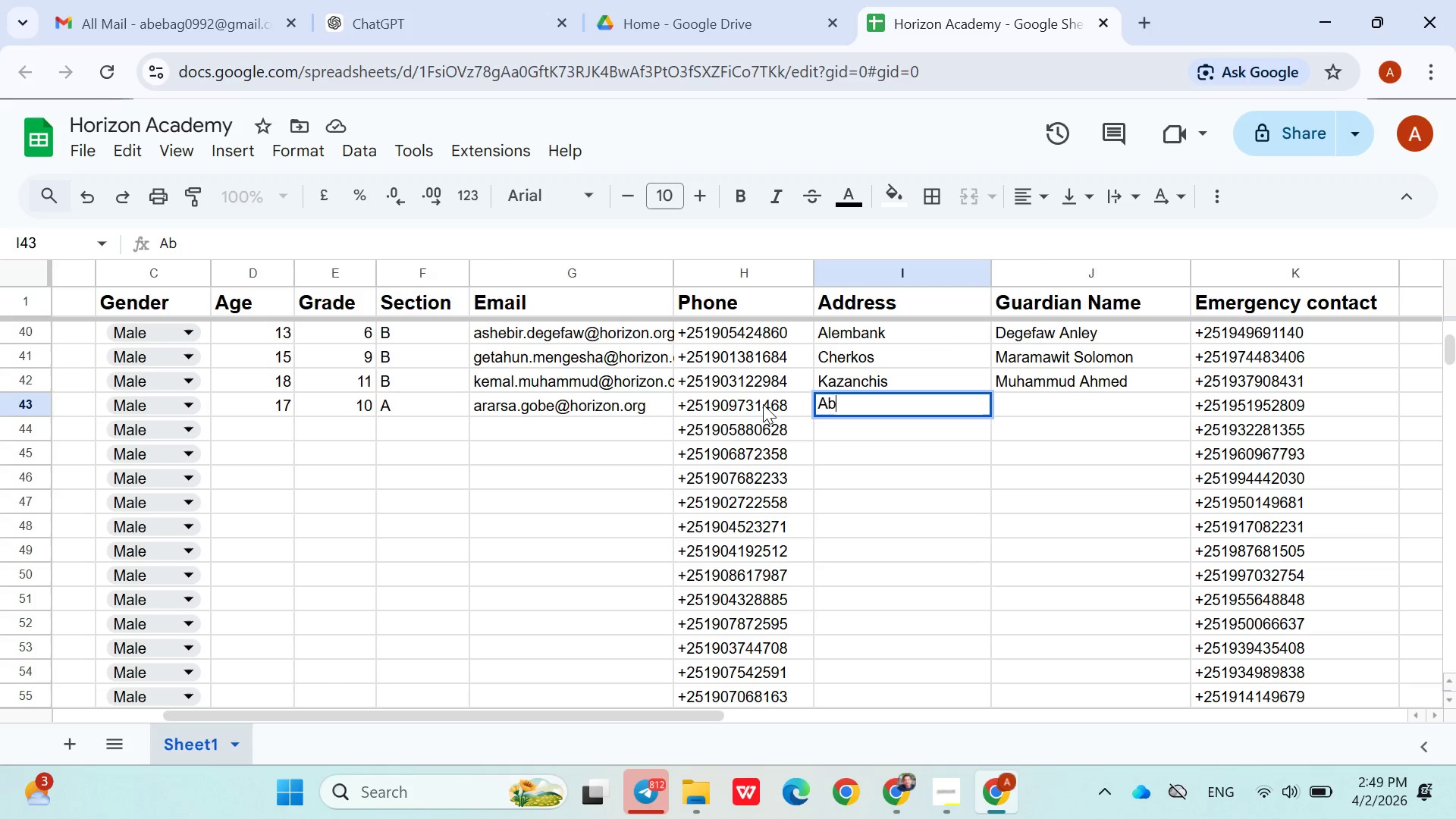 
type(Abado)
 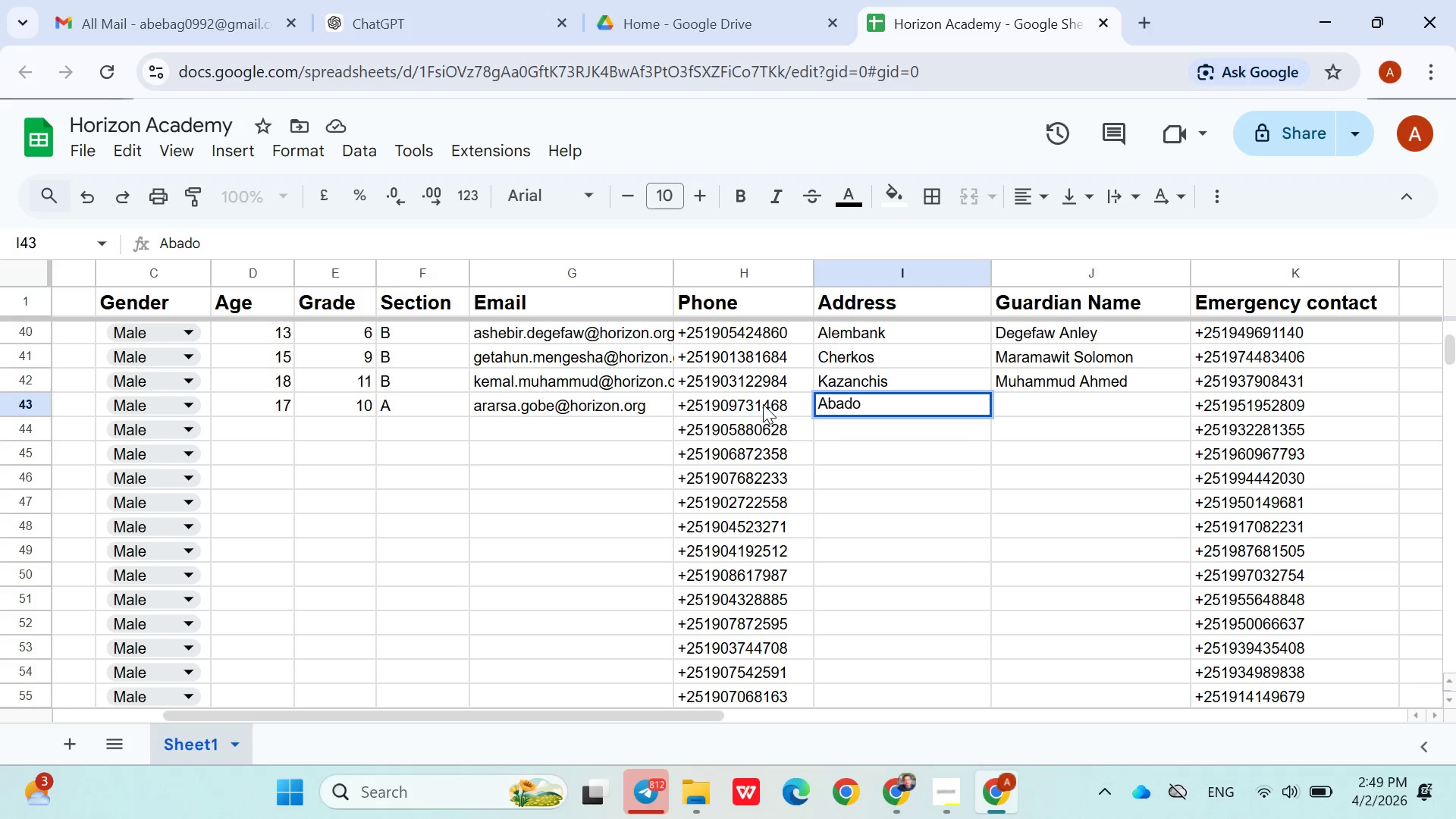 
key(ArrowRight)
 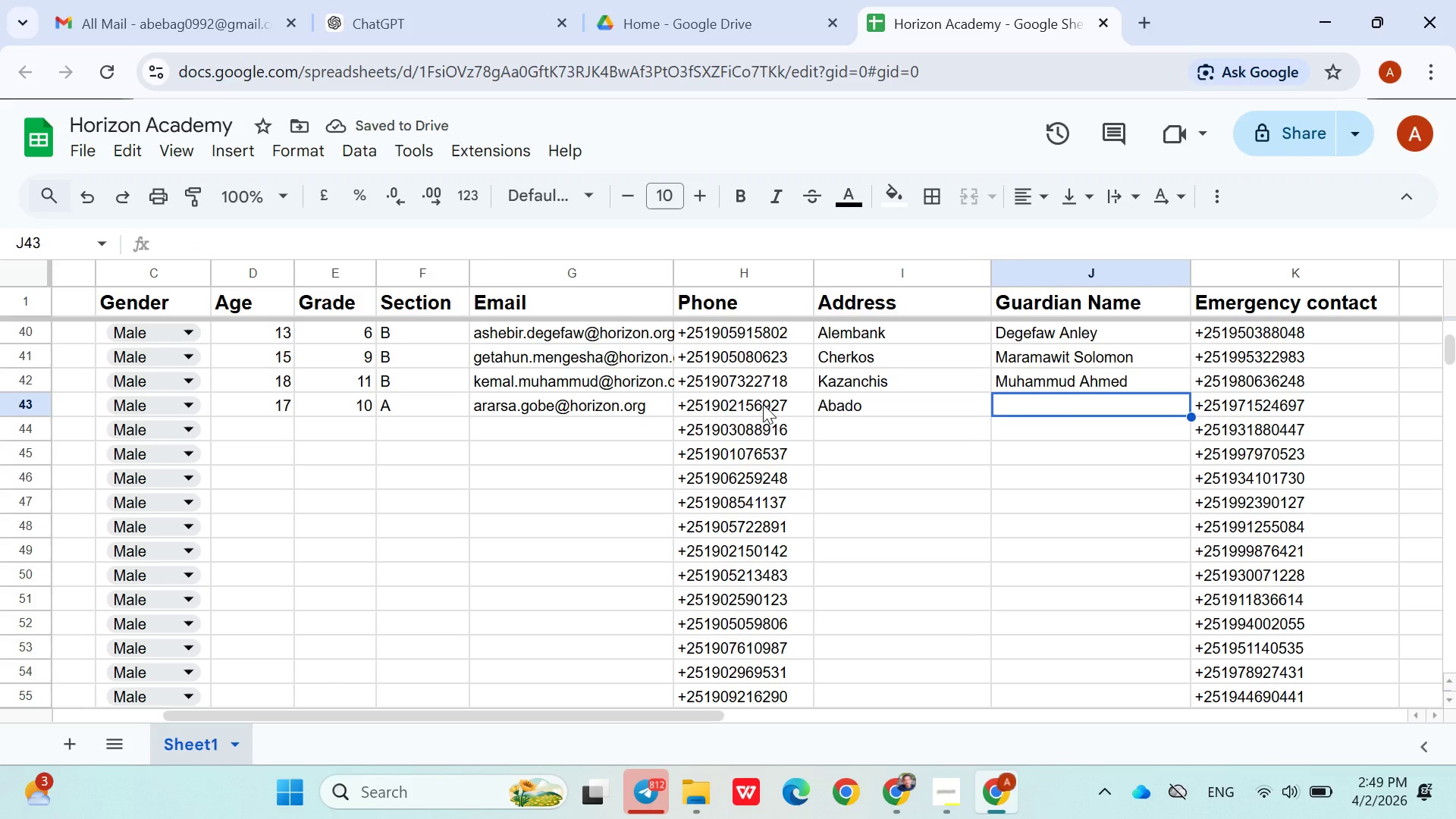 
hold_key(key=ShiftLeft, duration=1.51)
 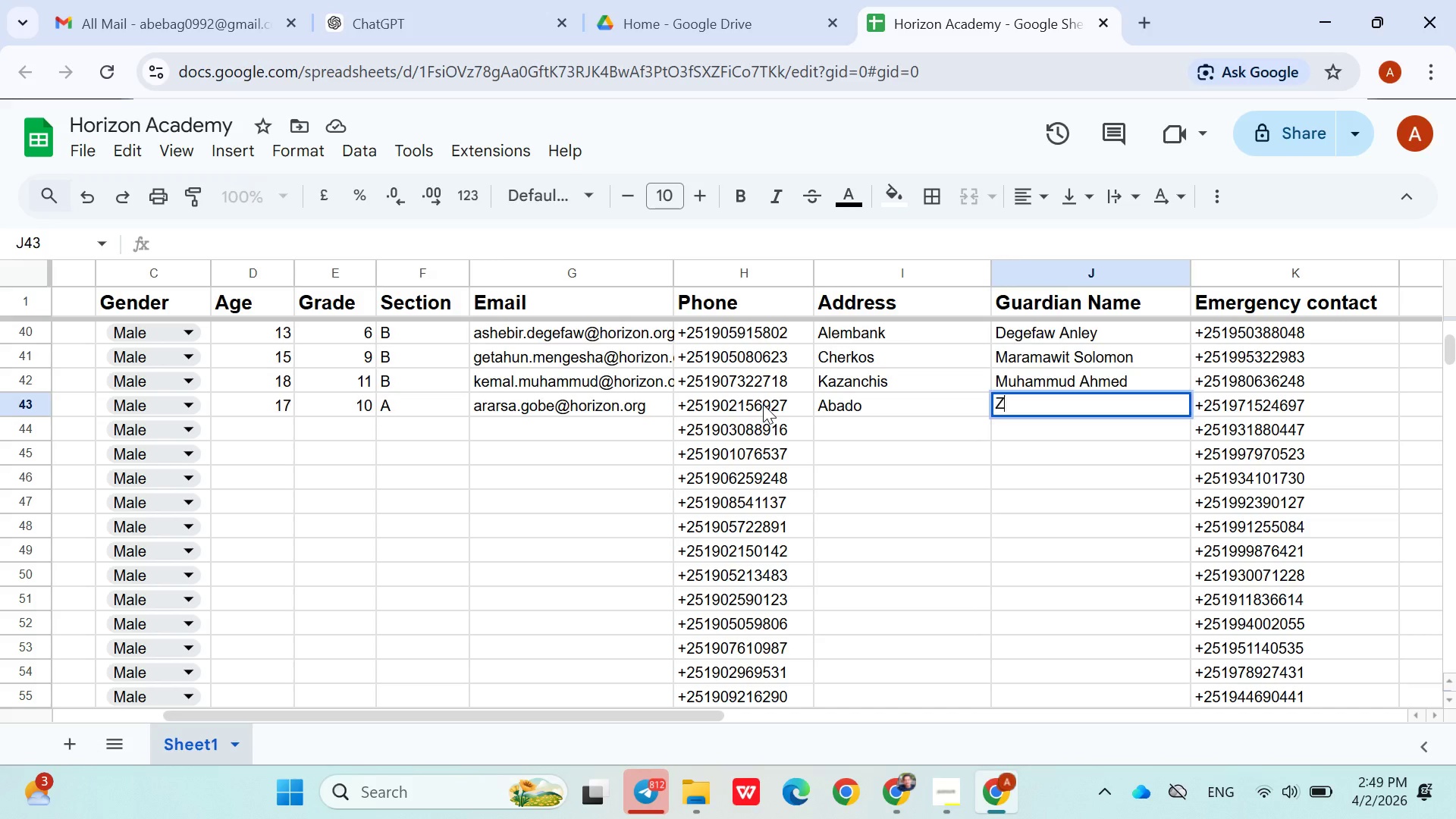 
type(Zemzem Yasin)
 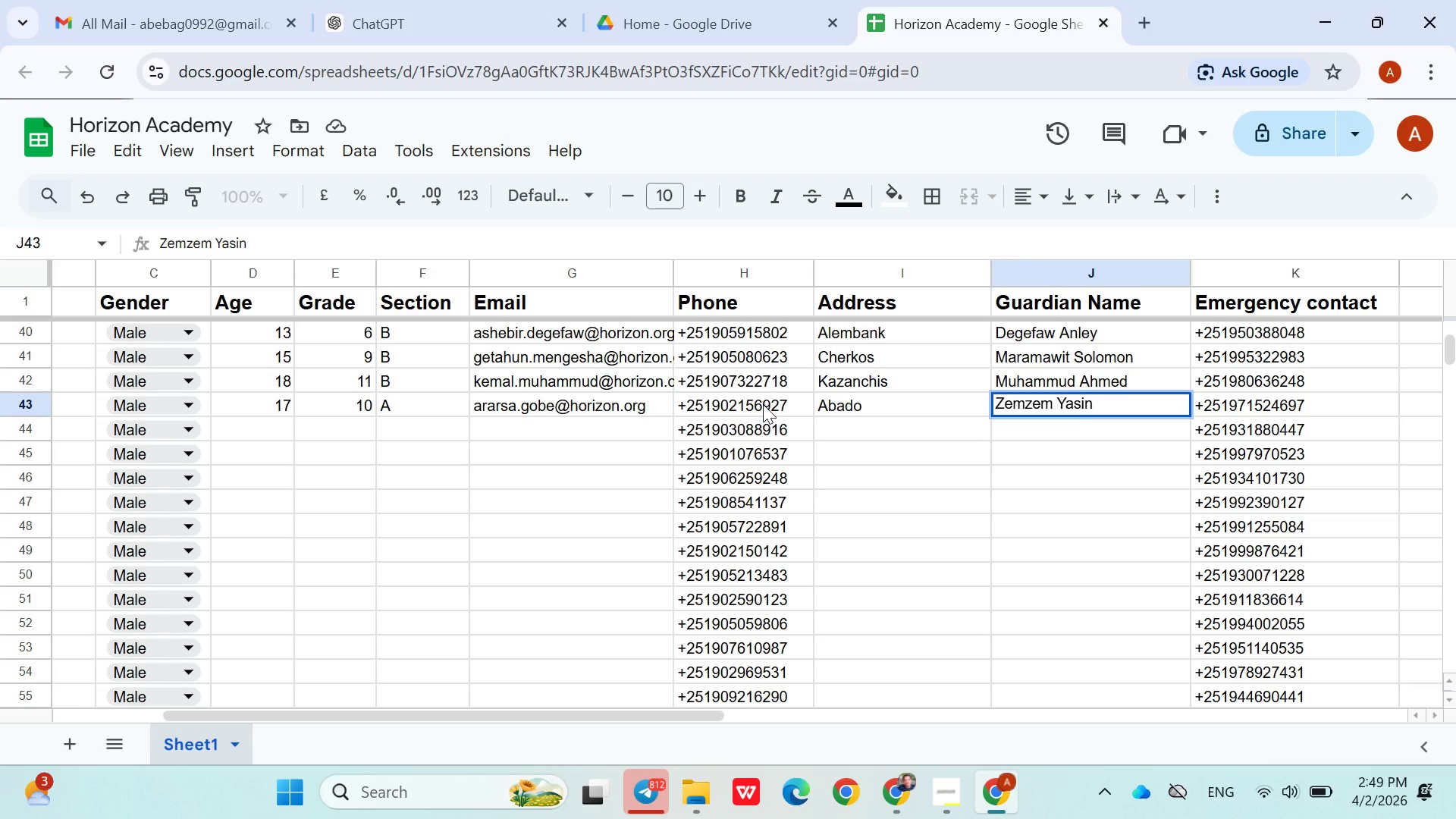 
key(ArrowDown)
 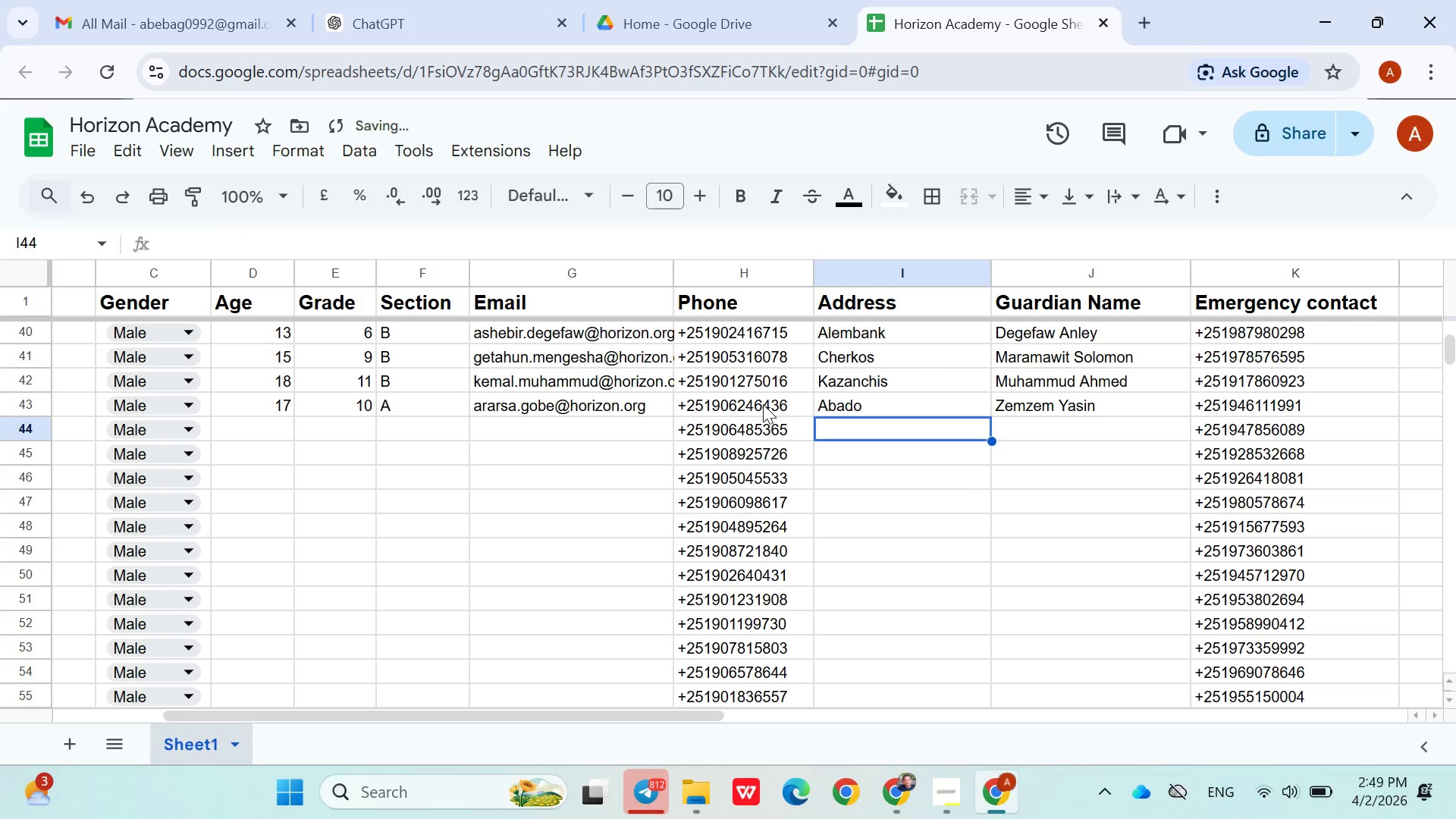 
hold_key(key=ArrowLeft, duration=0.97)
 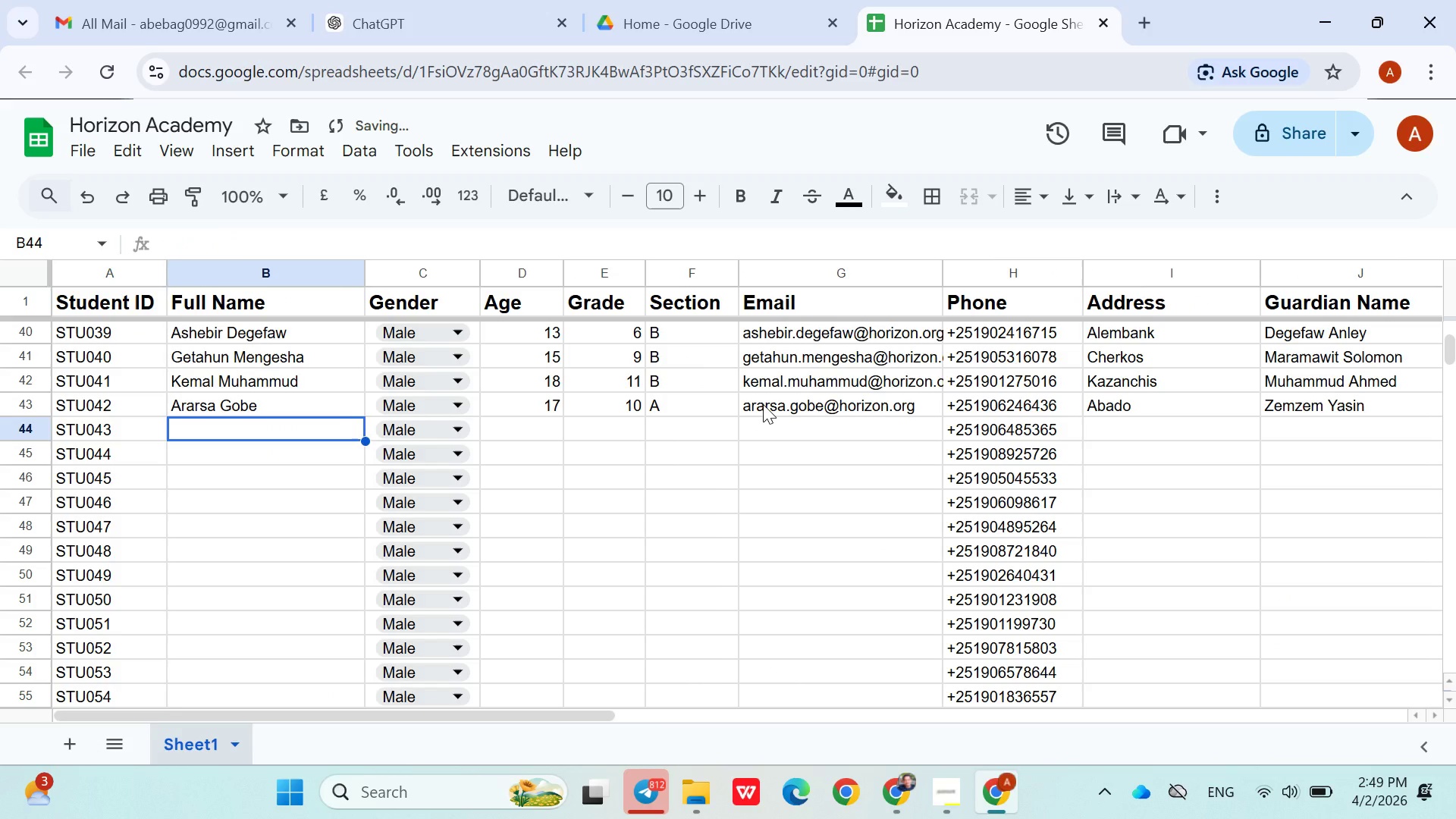 
key(ArrowRight)
 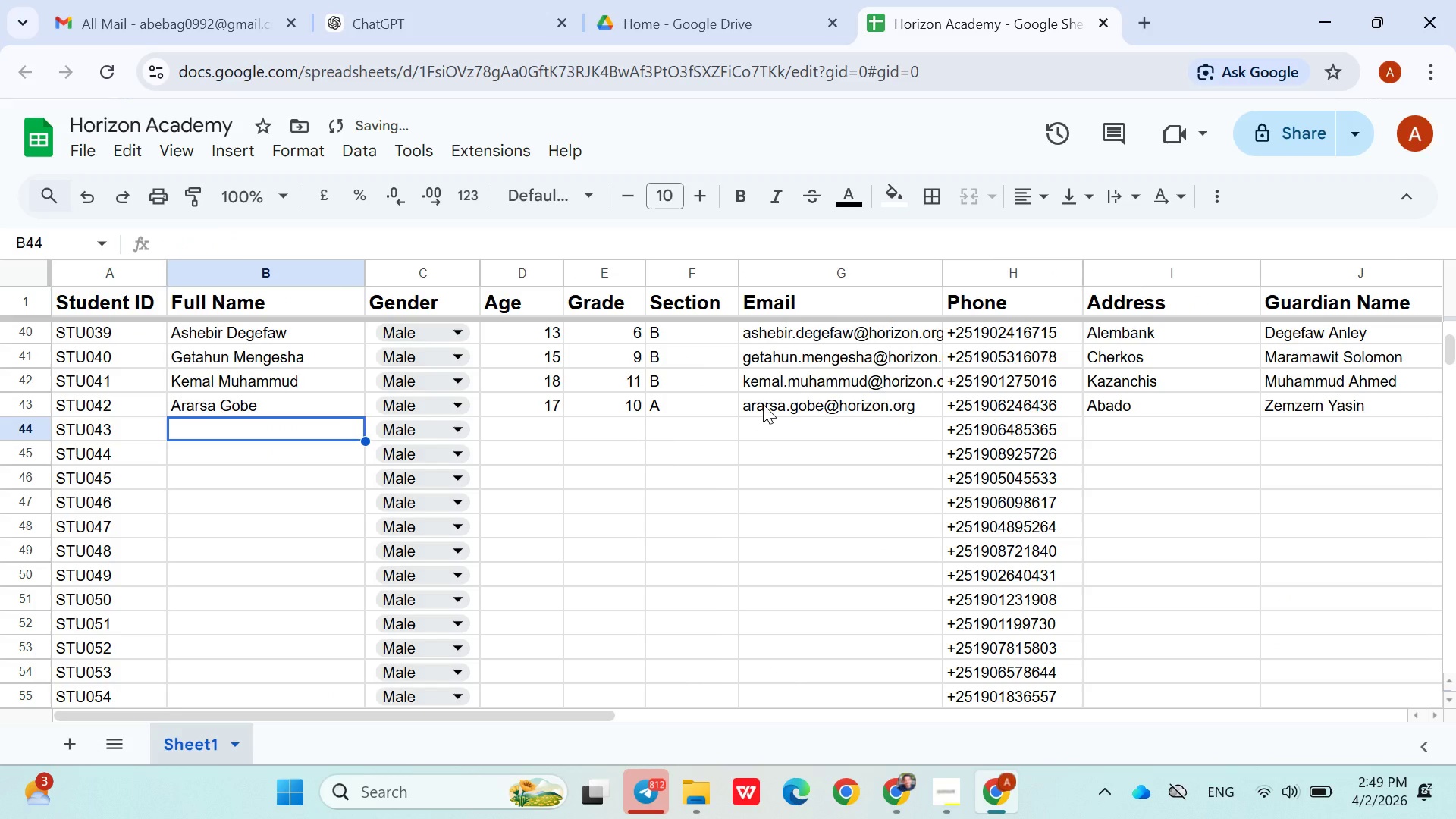 
type(Zehara Mohammed)
 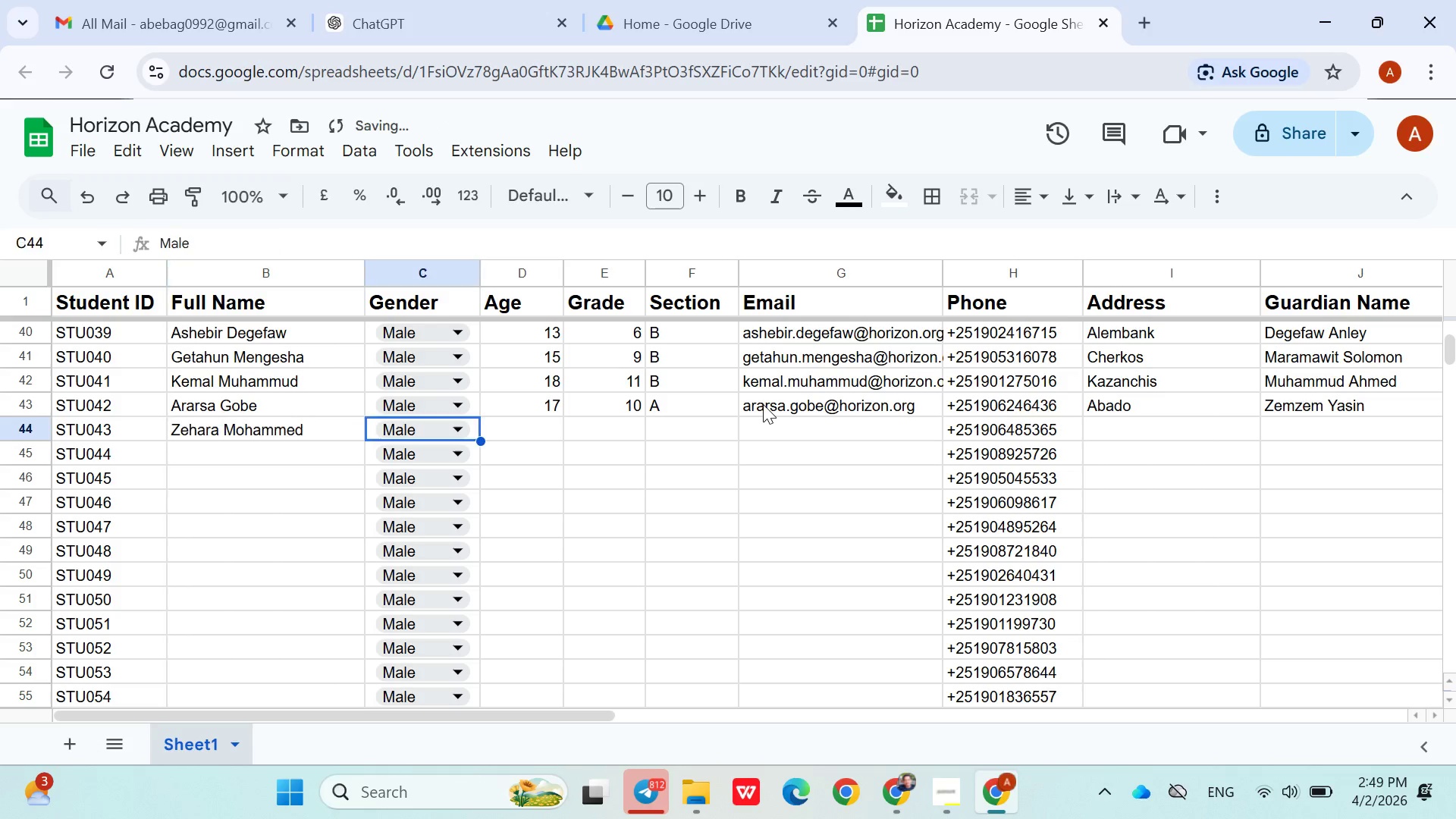 
 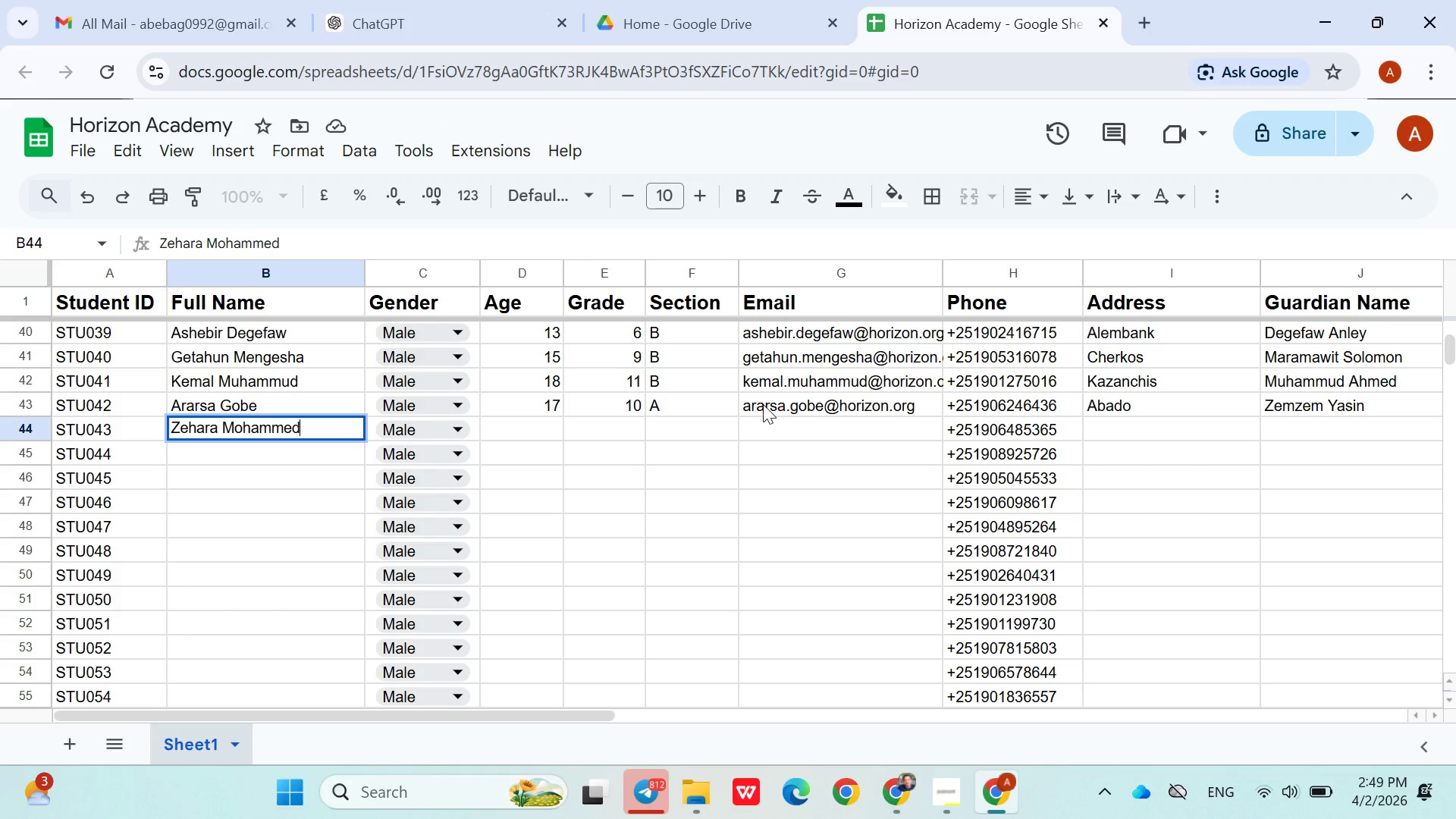 
key(ArrowRight)
 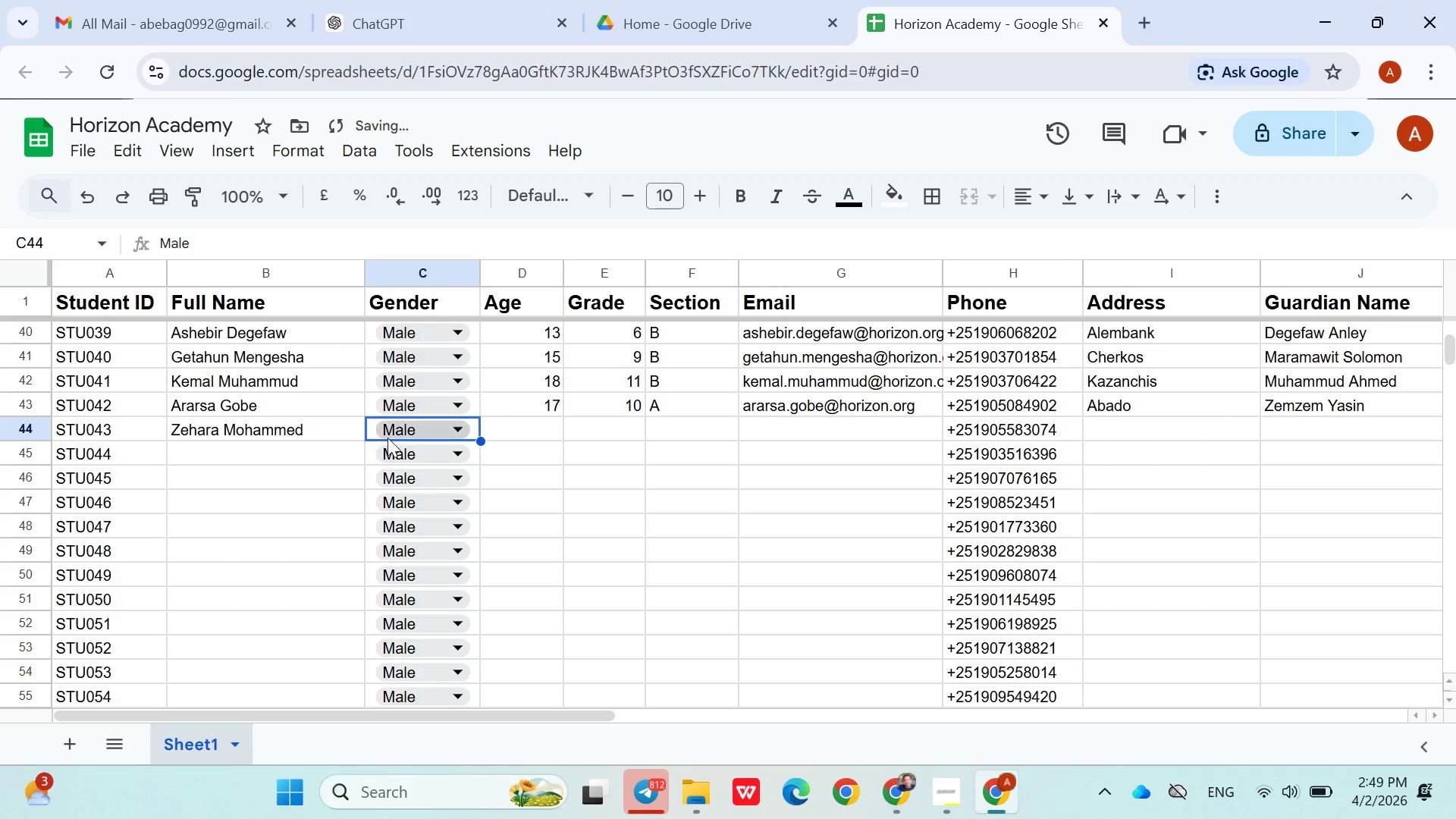 
left_click([410, 429])
 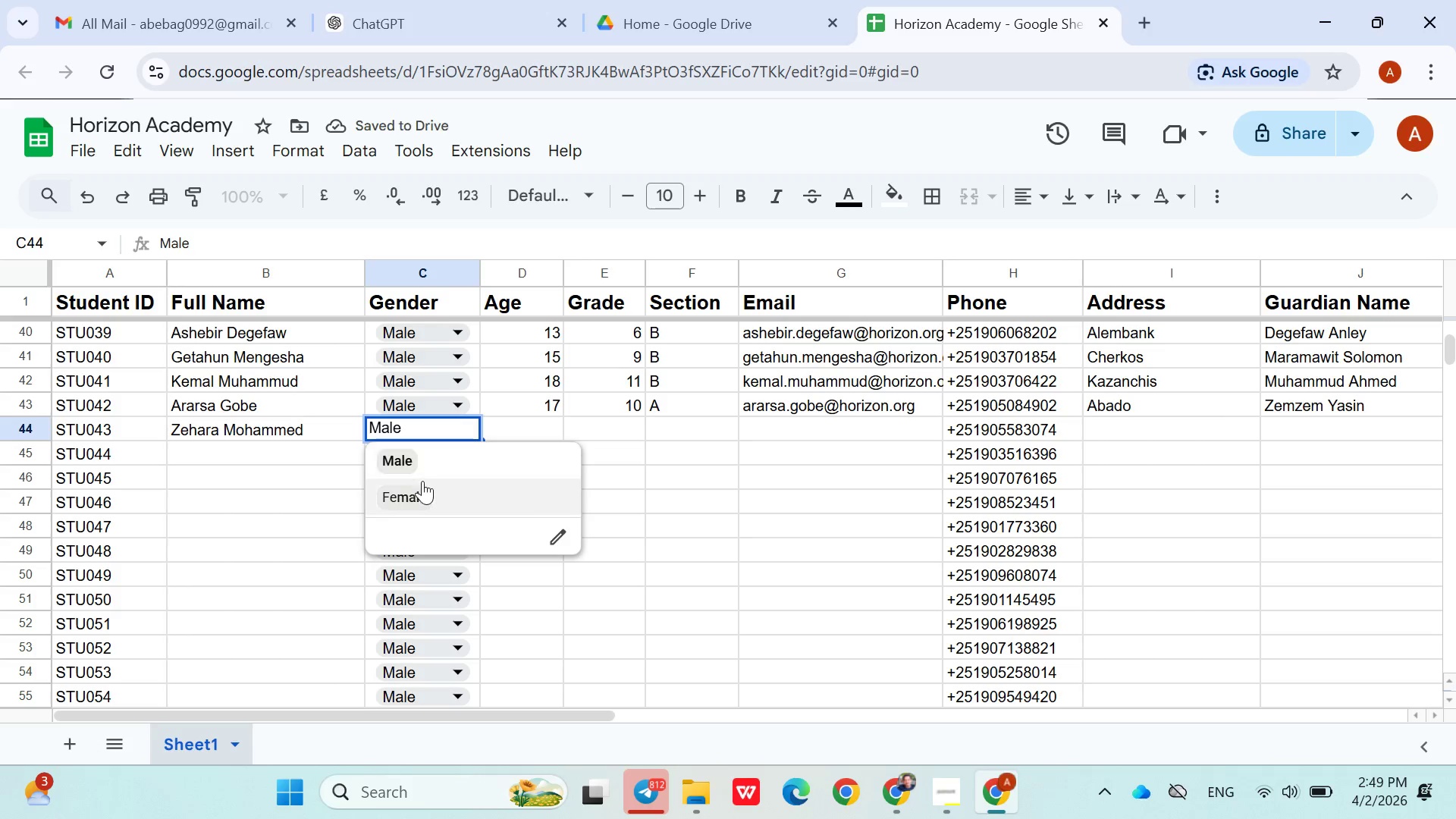 
left_click([421, 484])
 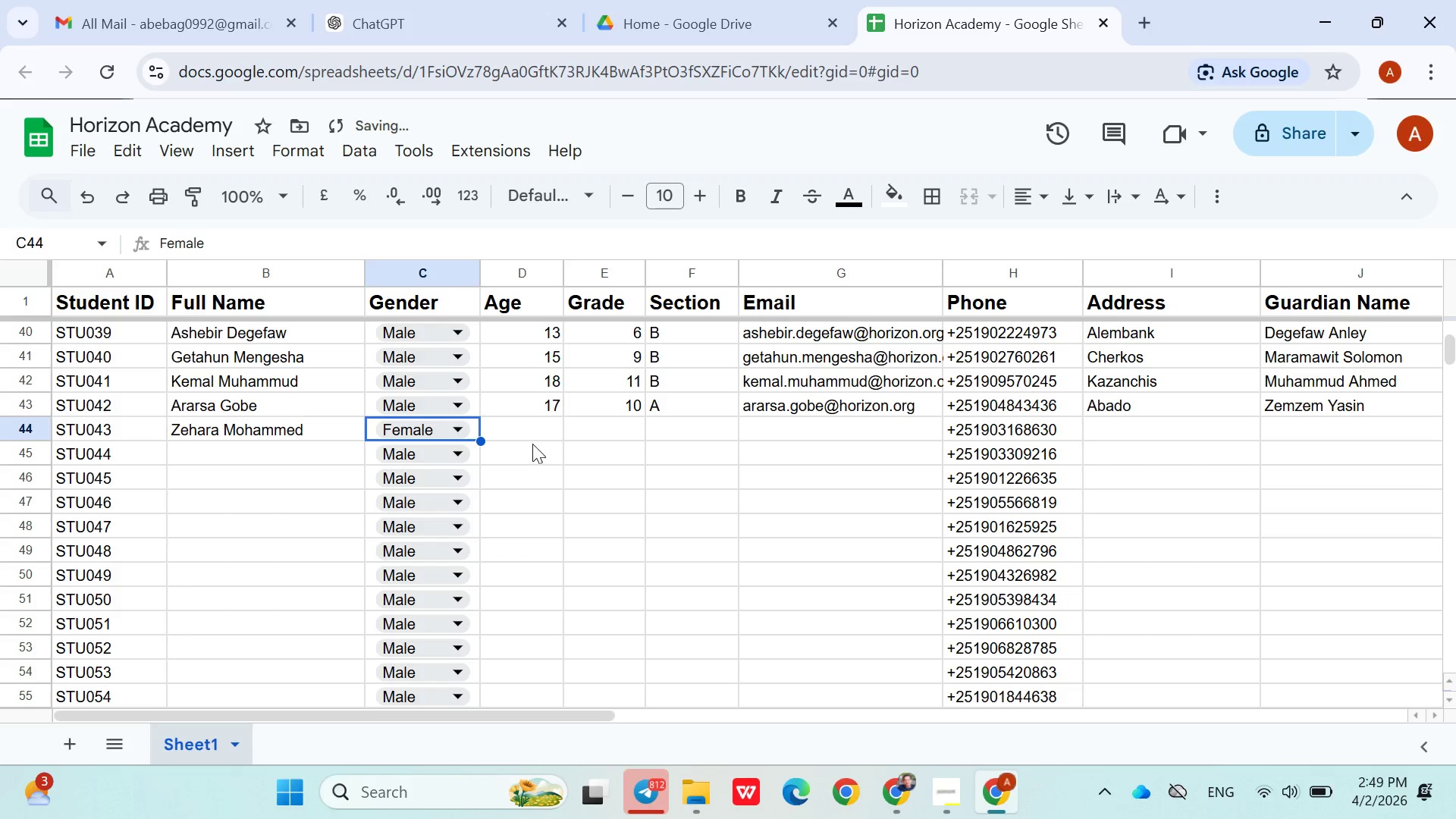 
left_click([529, 435])
 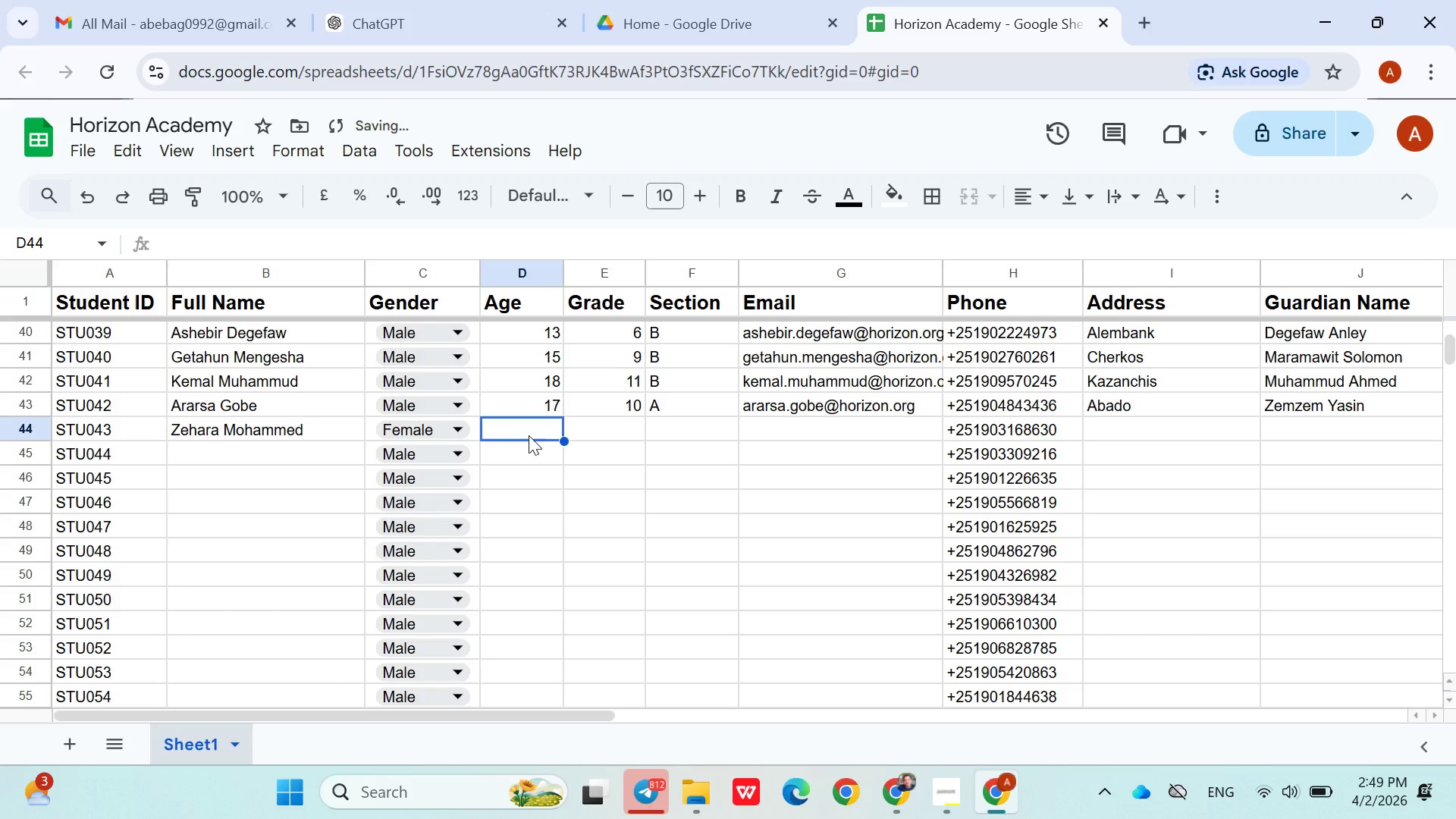 
type(13)
 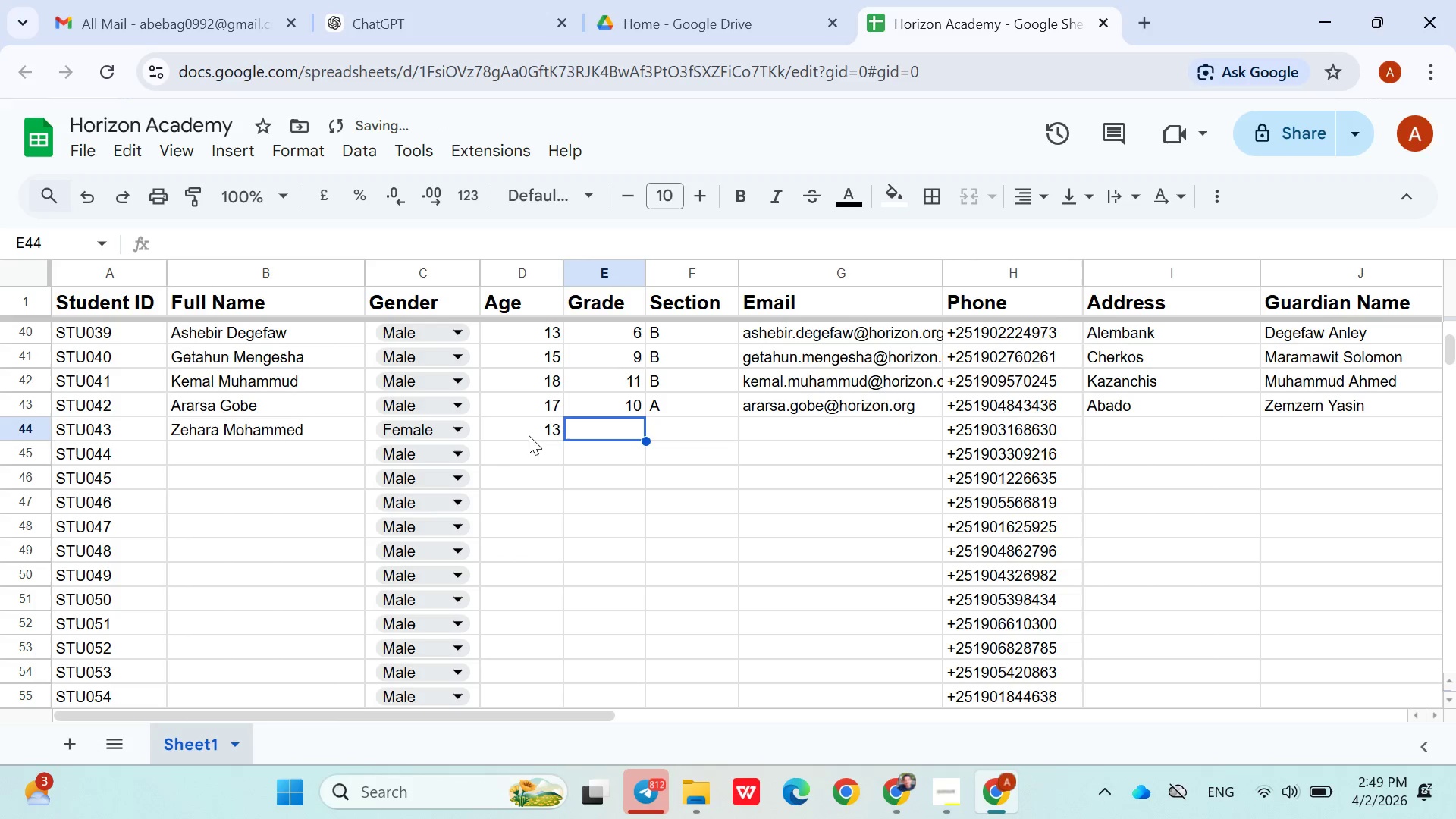 
key(ArrowRight)
 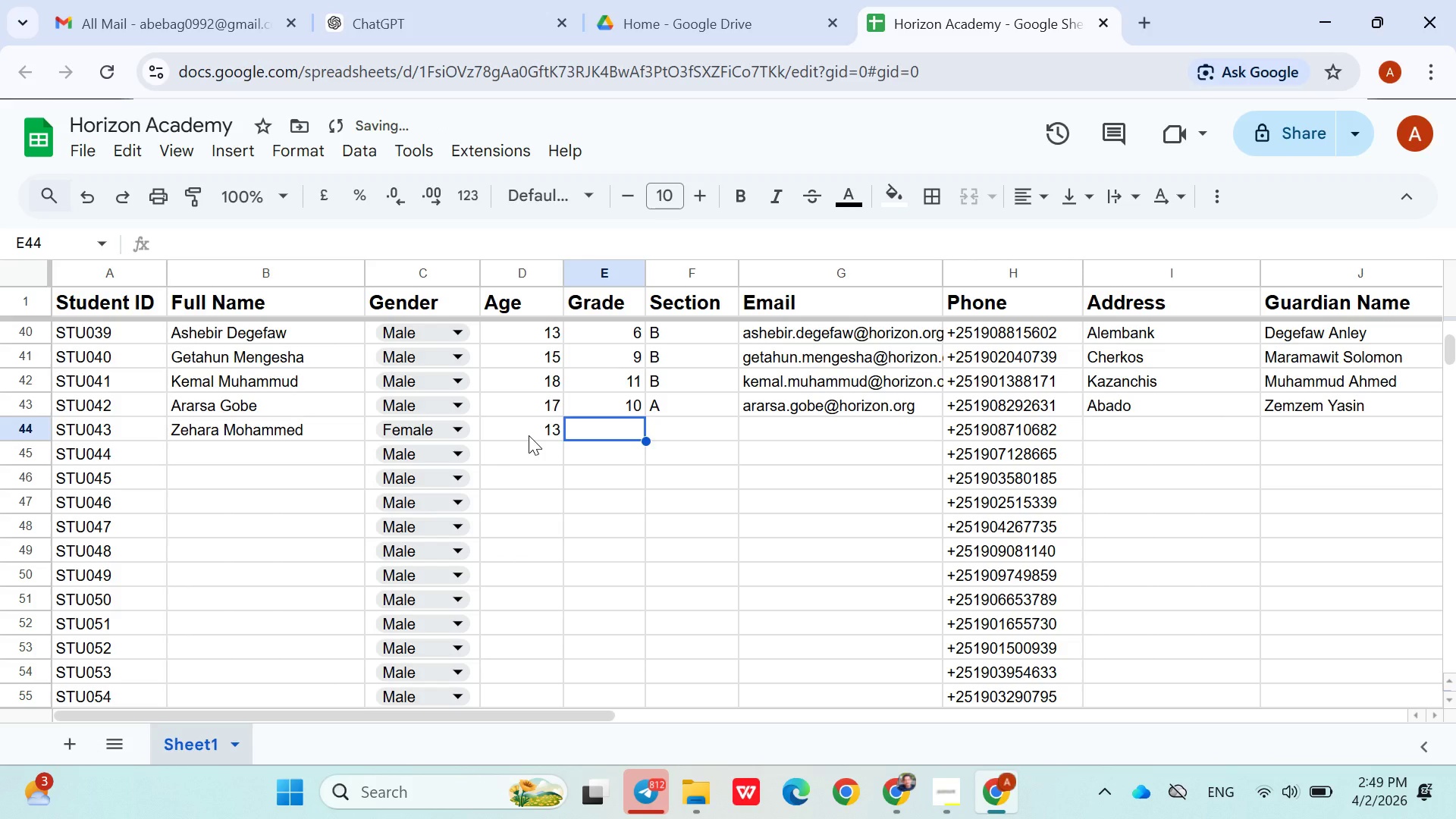 
key(Shift+A)
 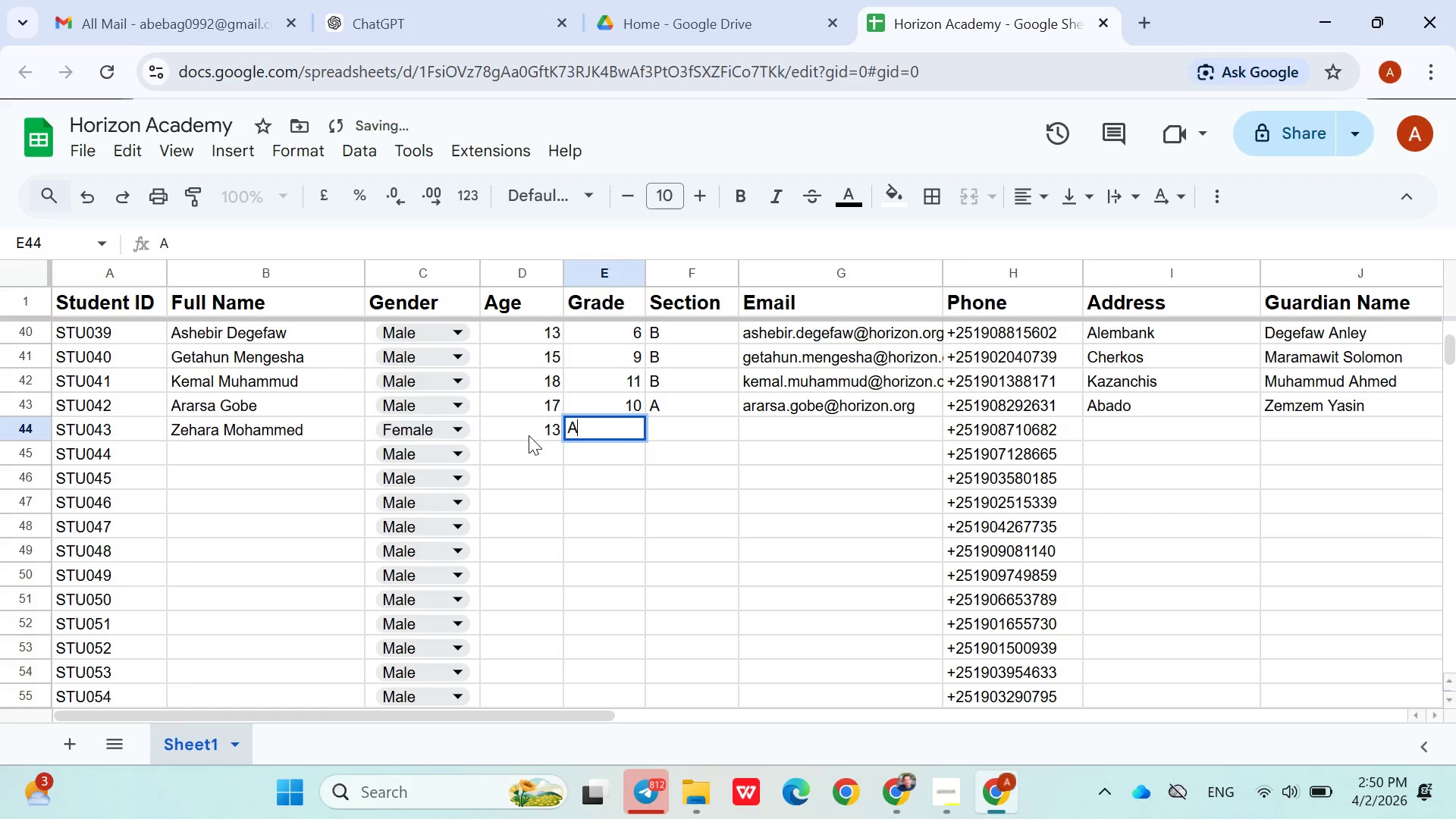 
key(ArrowRight)
 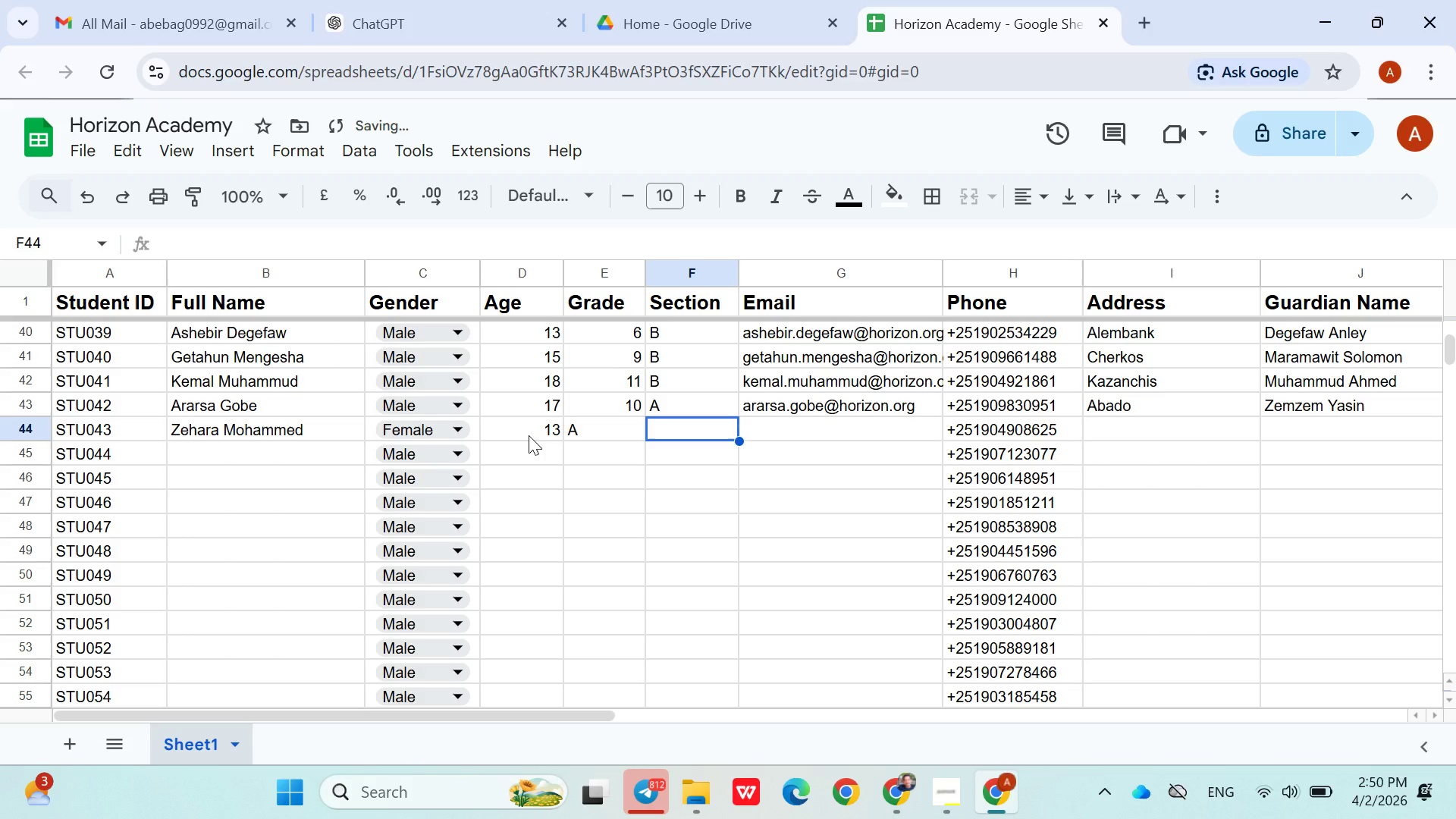 
key(ArrowLeft)
 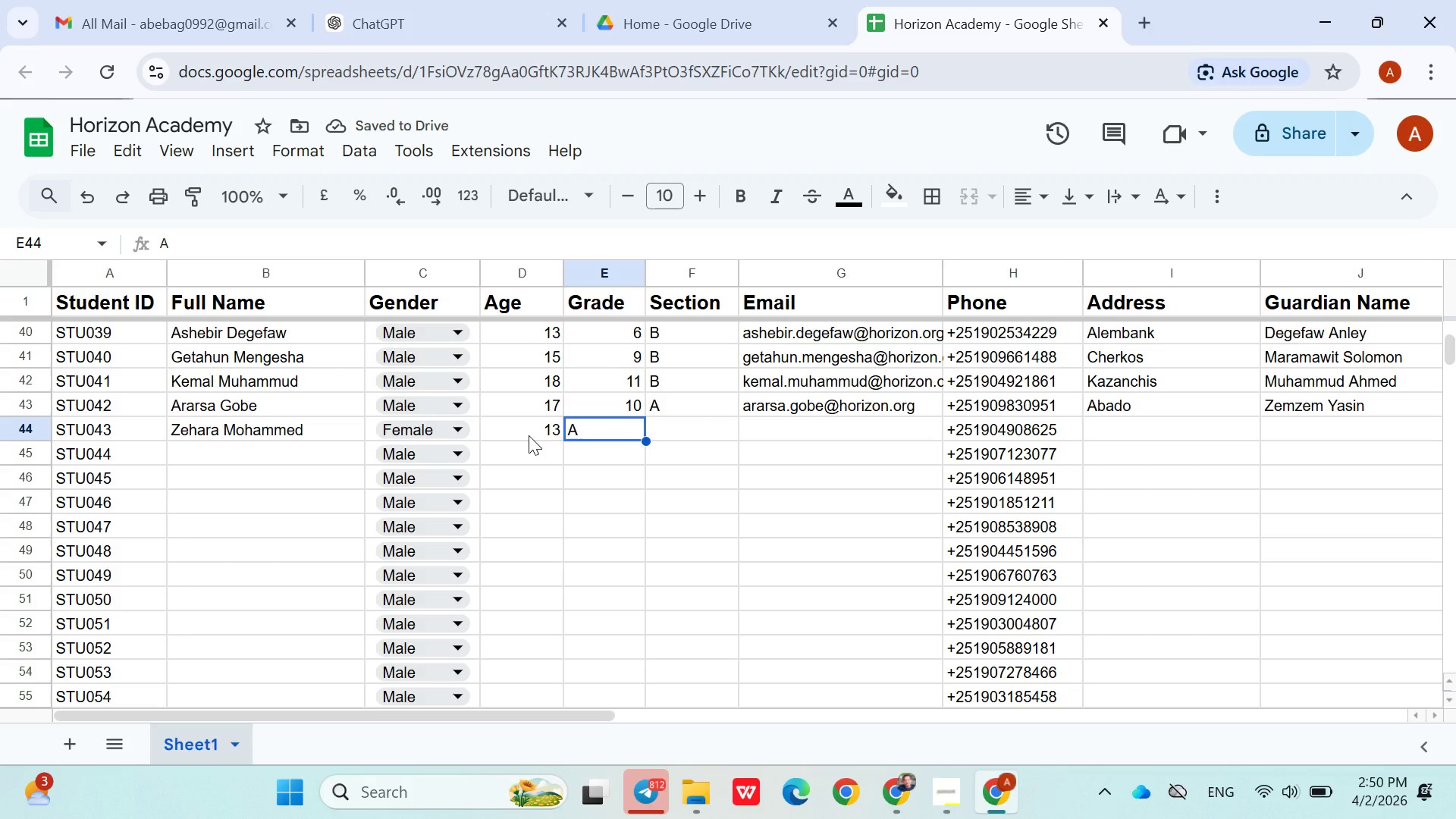 
key(6)
 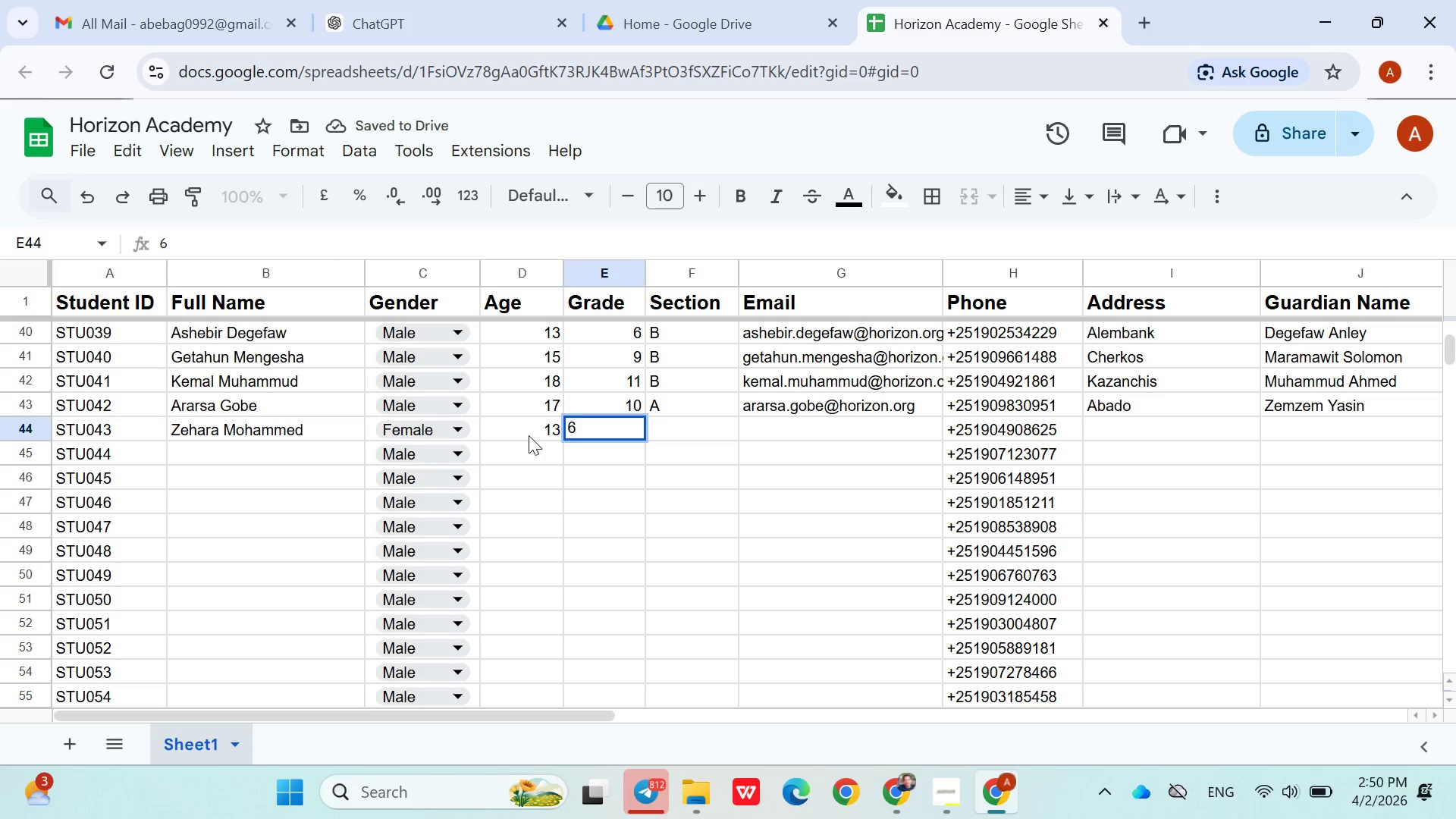 
key(ArrowRight)
 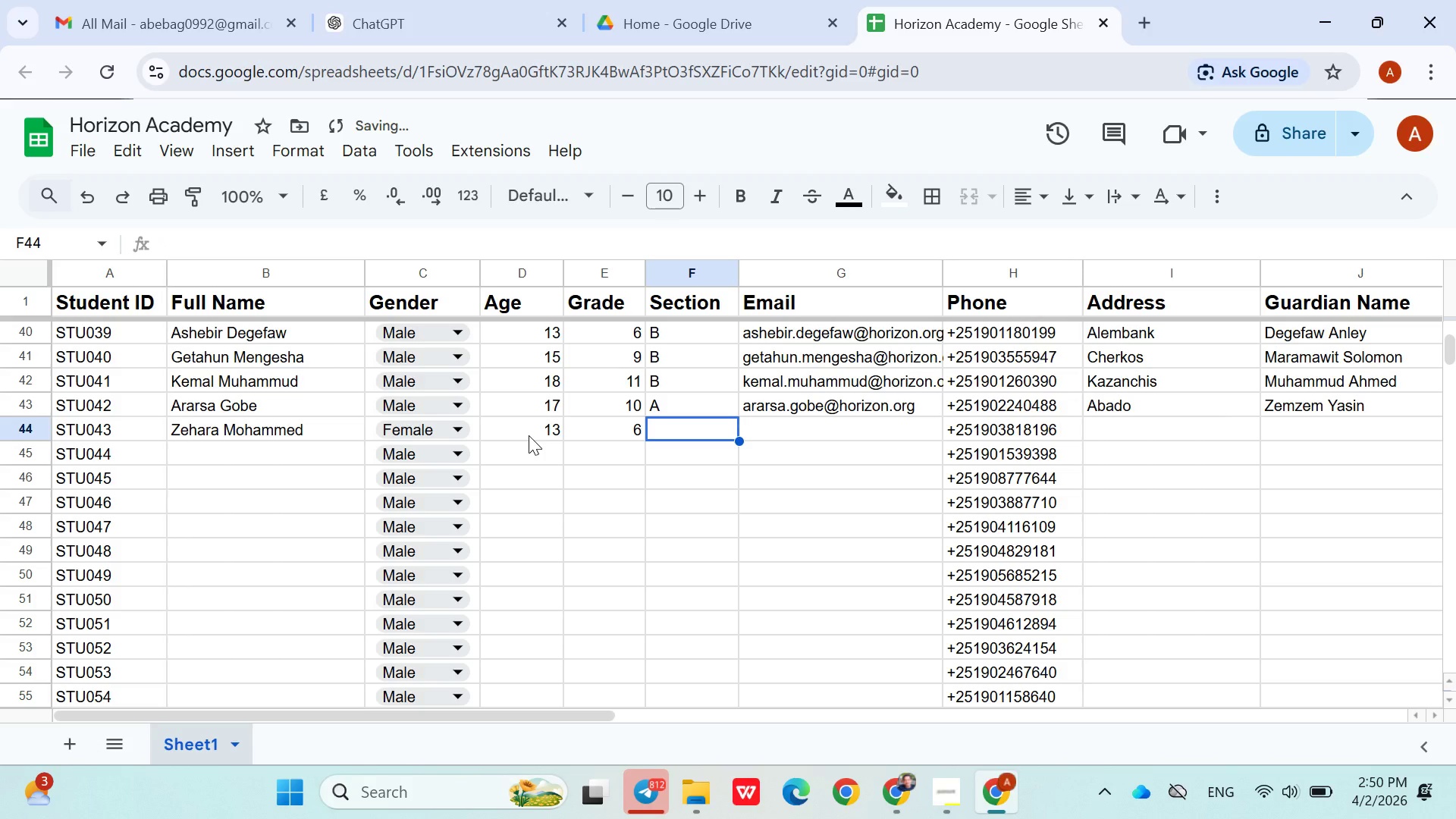 
key(Shift+A)
 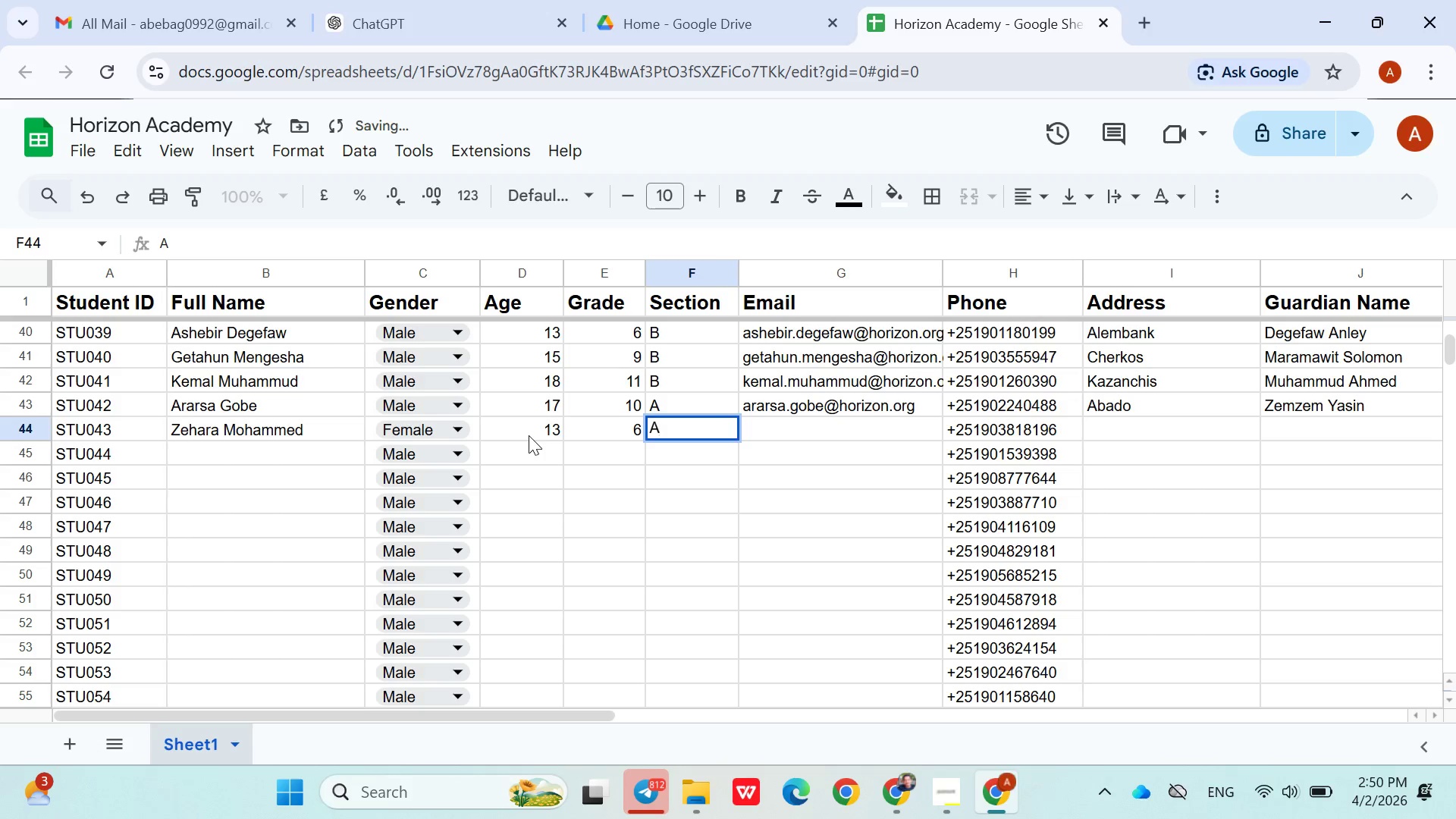 
key(ArrowRight)
 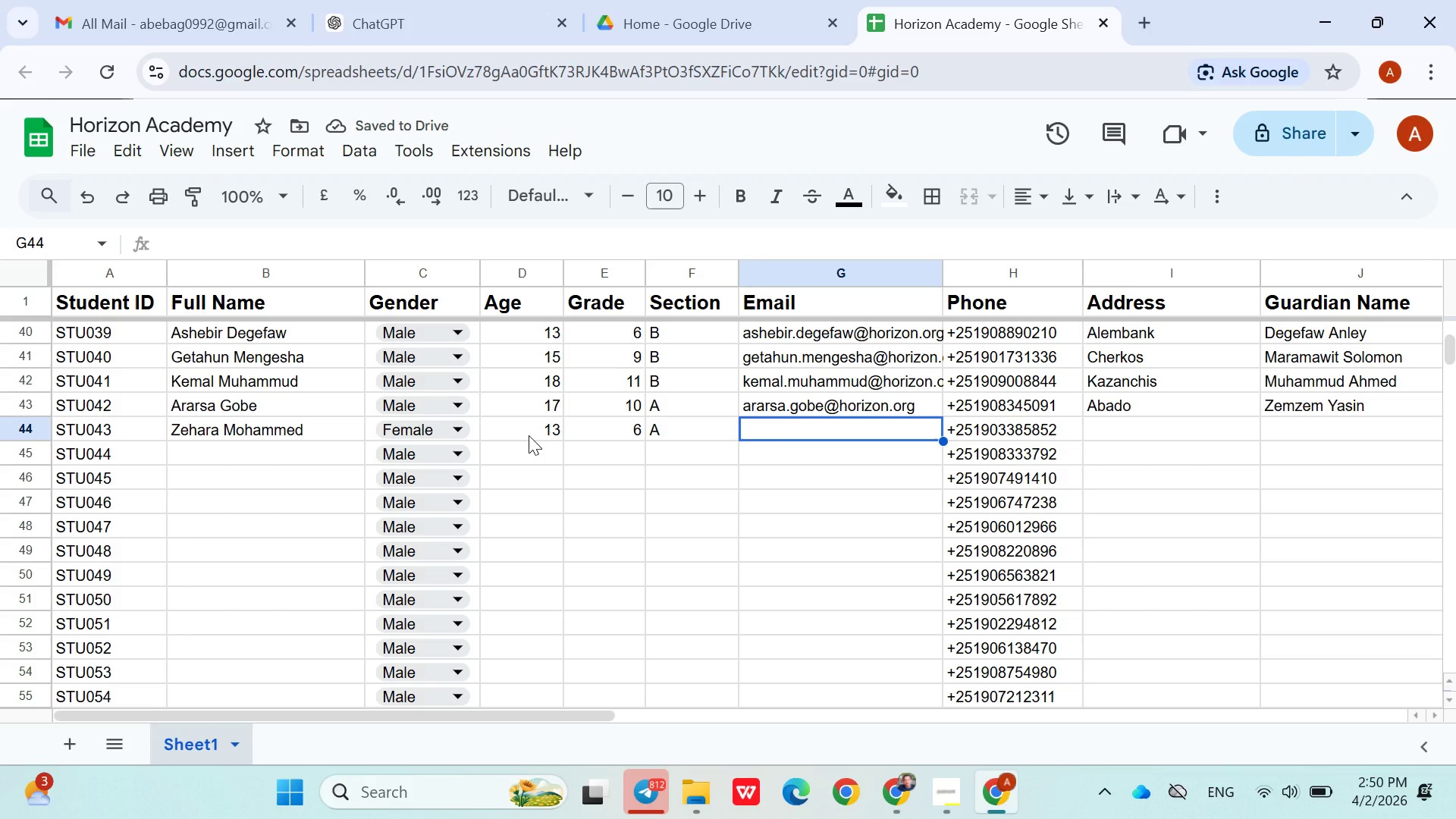 
type(zehara.mohammed@horizon.org)
 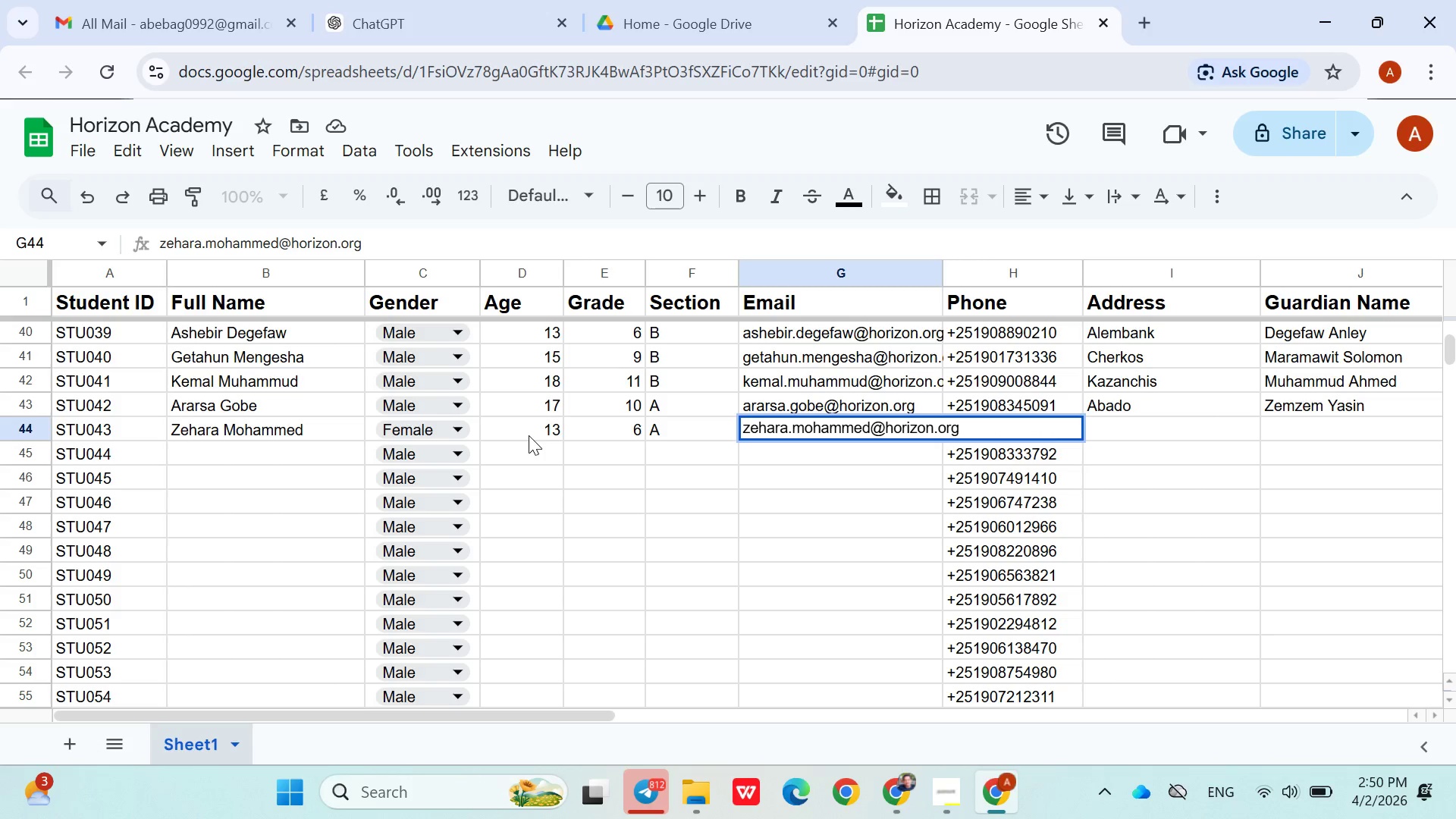 
hold_key(key=ArrowRight, duration=2.81)
 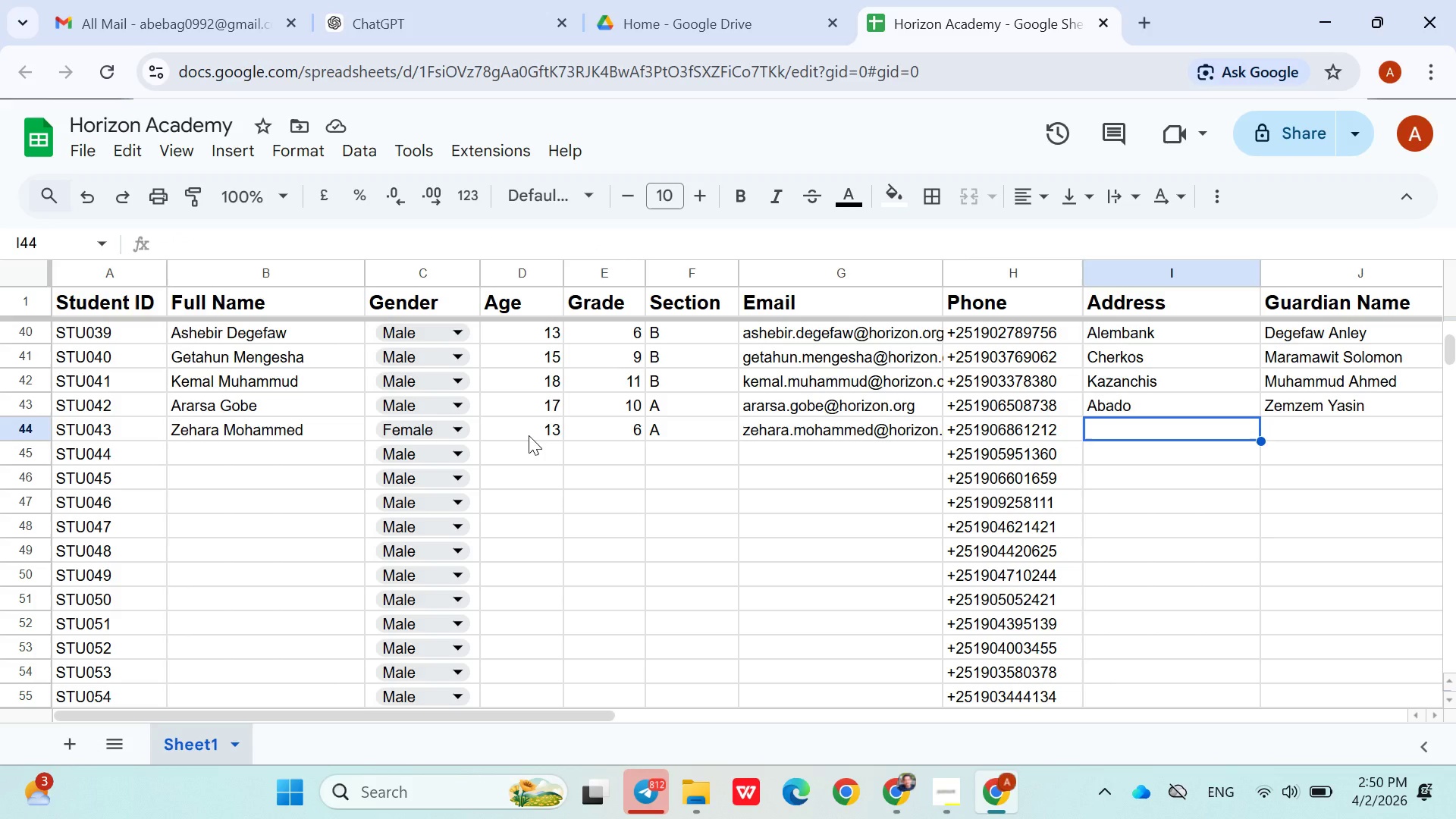 
wait(10.41)
 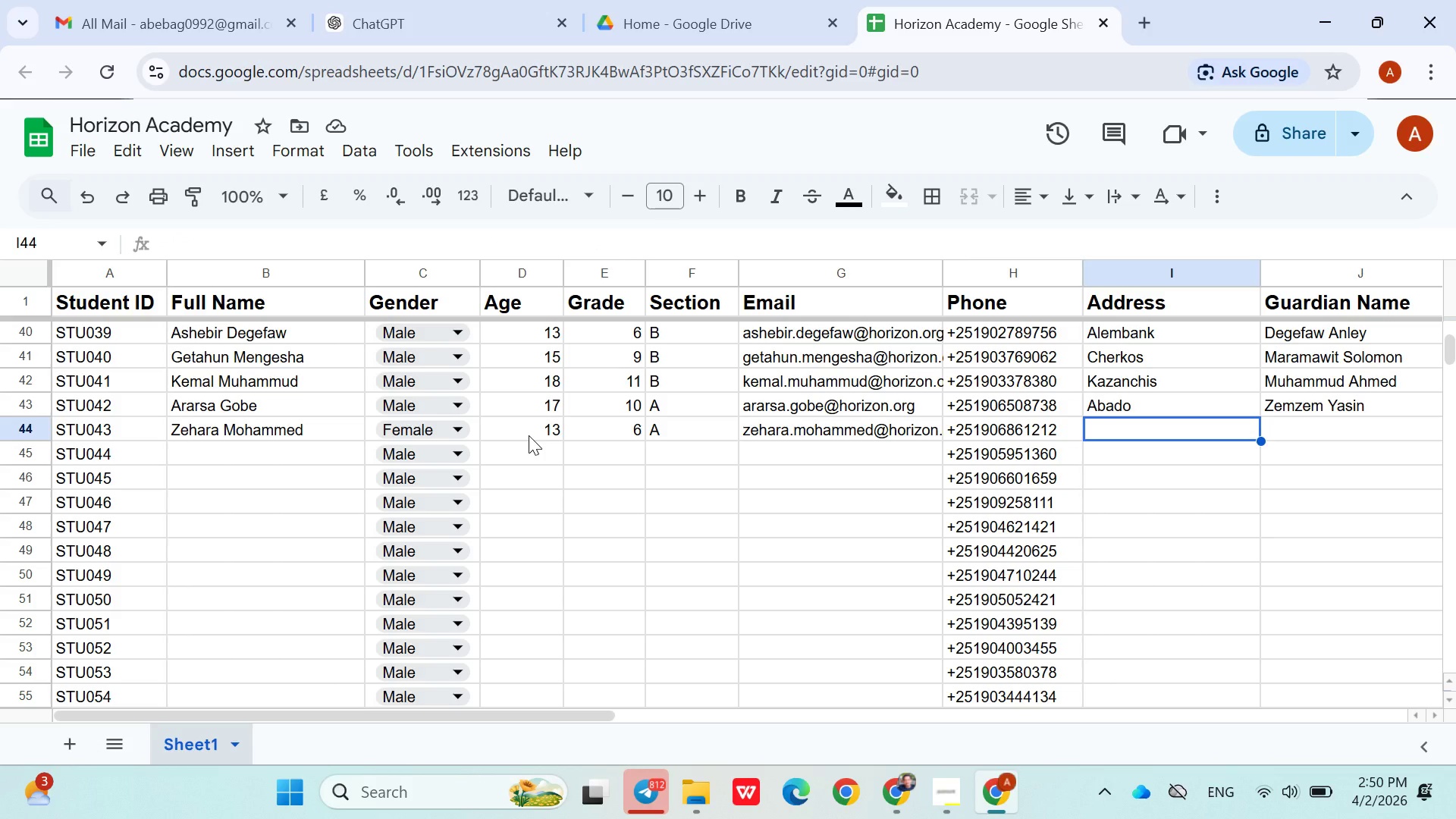 
key(Shift+A)
 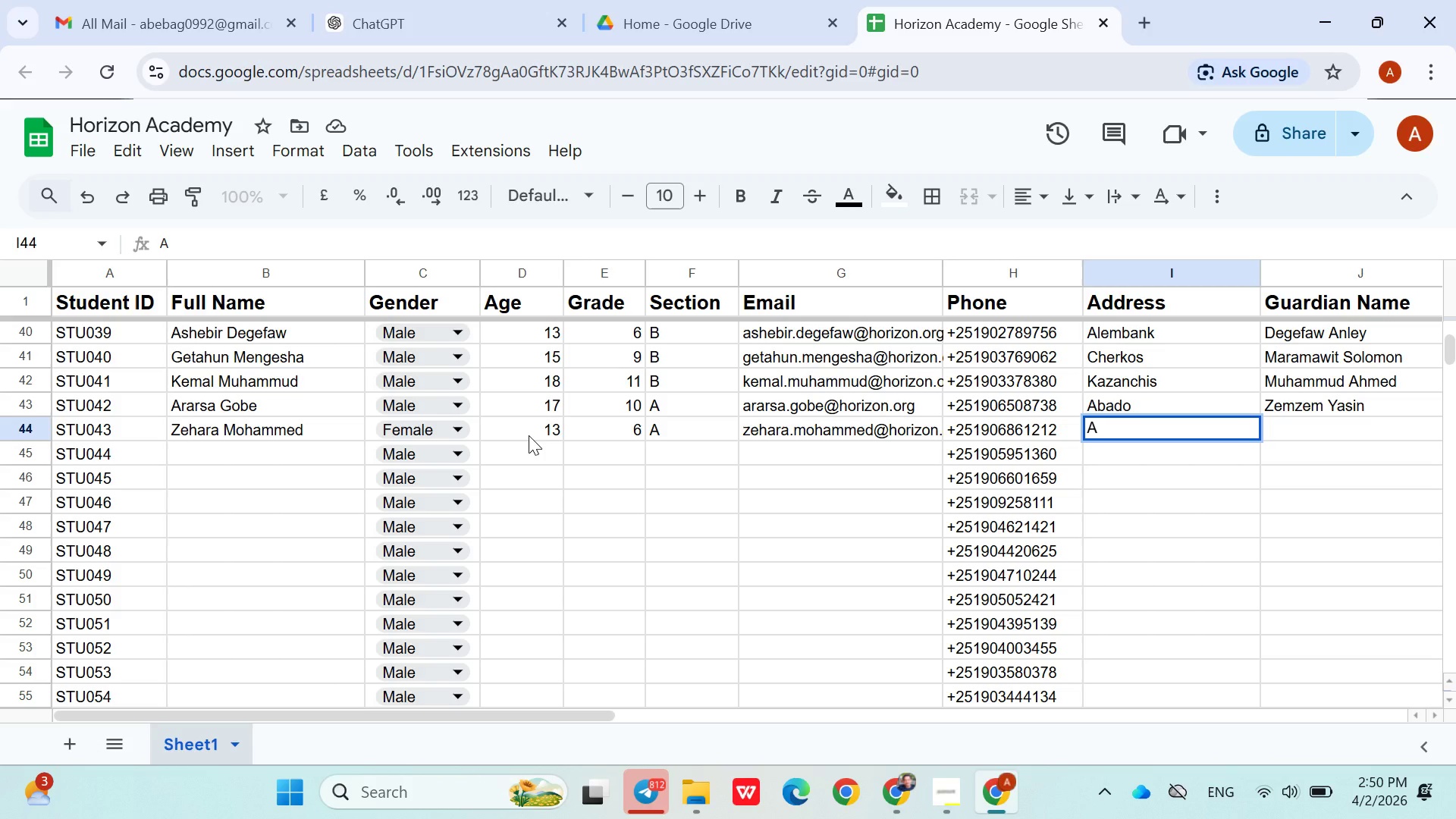 
type(weke)
 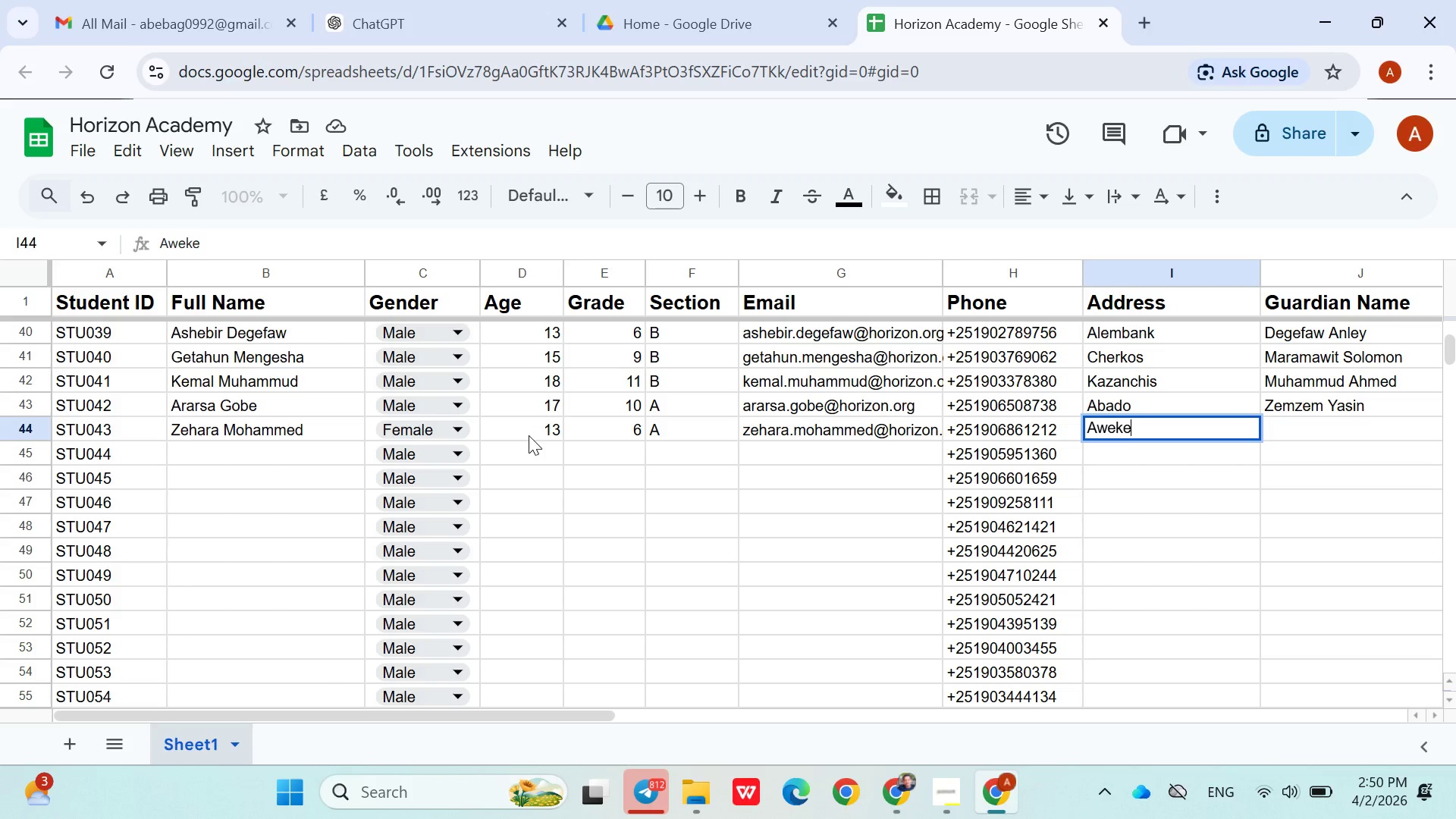 
hold_key(key=Backspace, duration=0.72)
 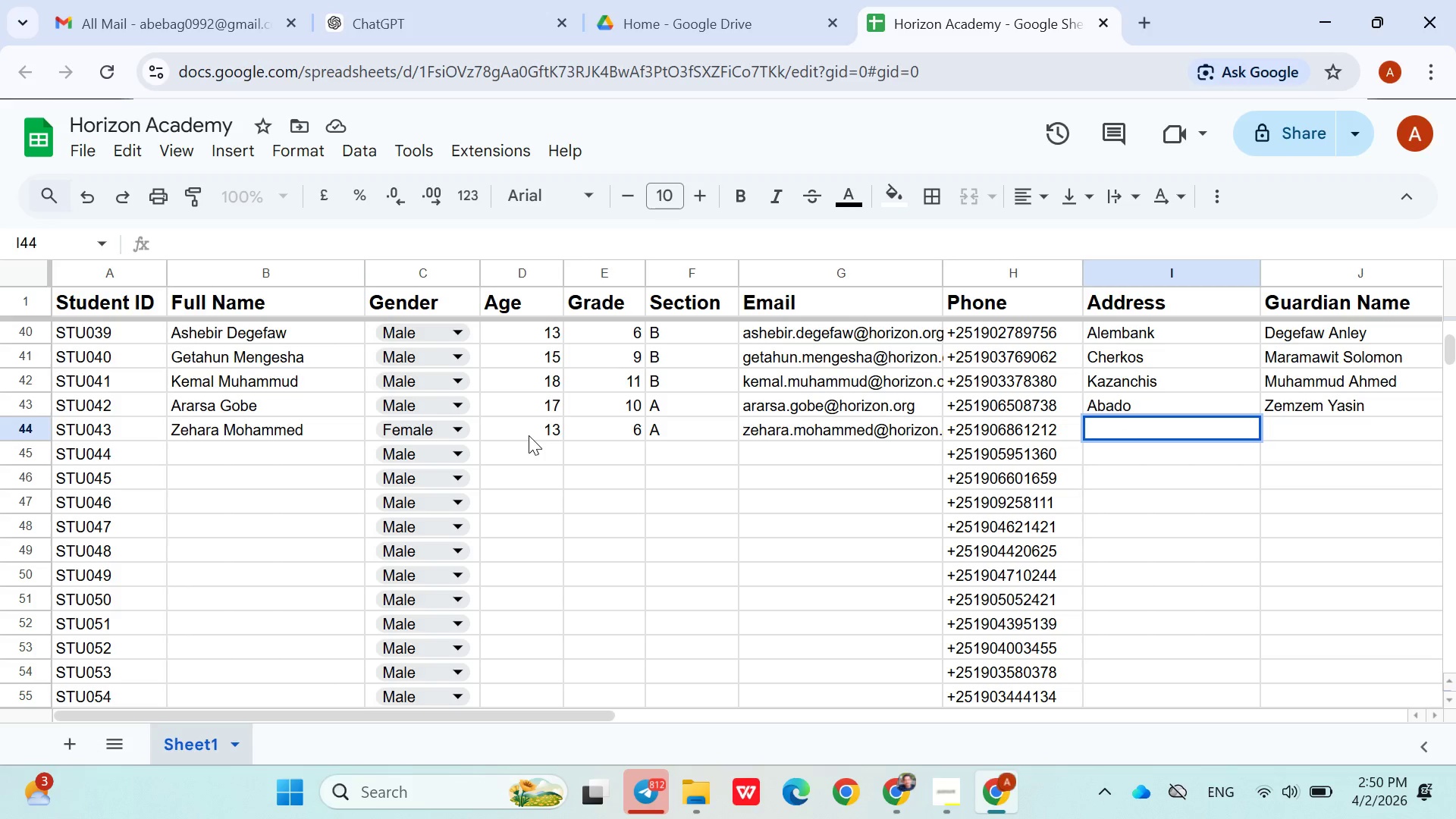 
type(Ayer)
 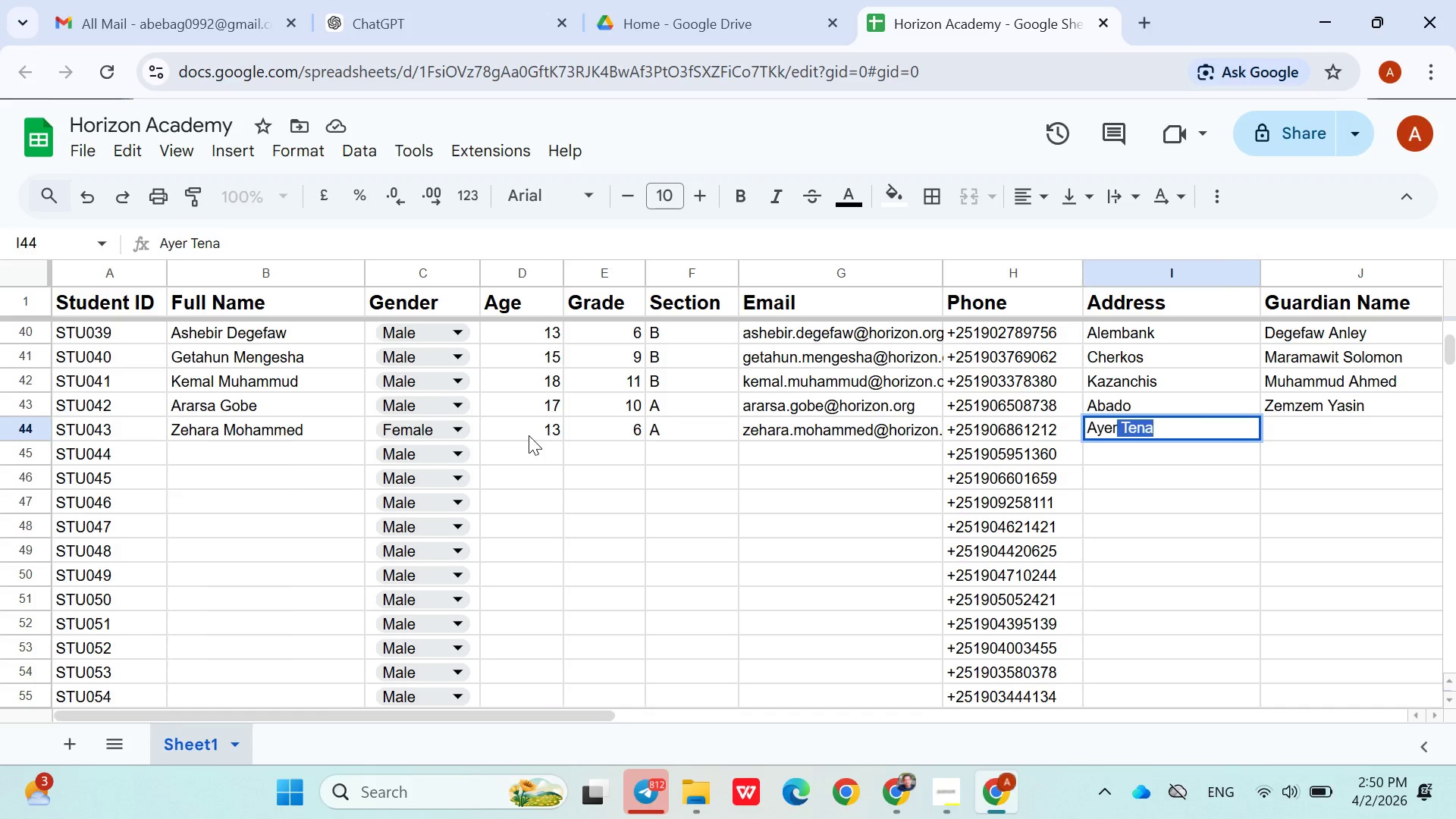 
key(ArrowRight)
 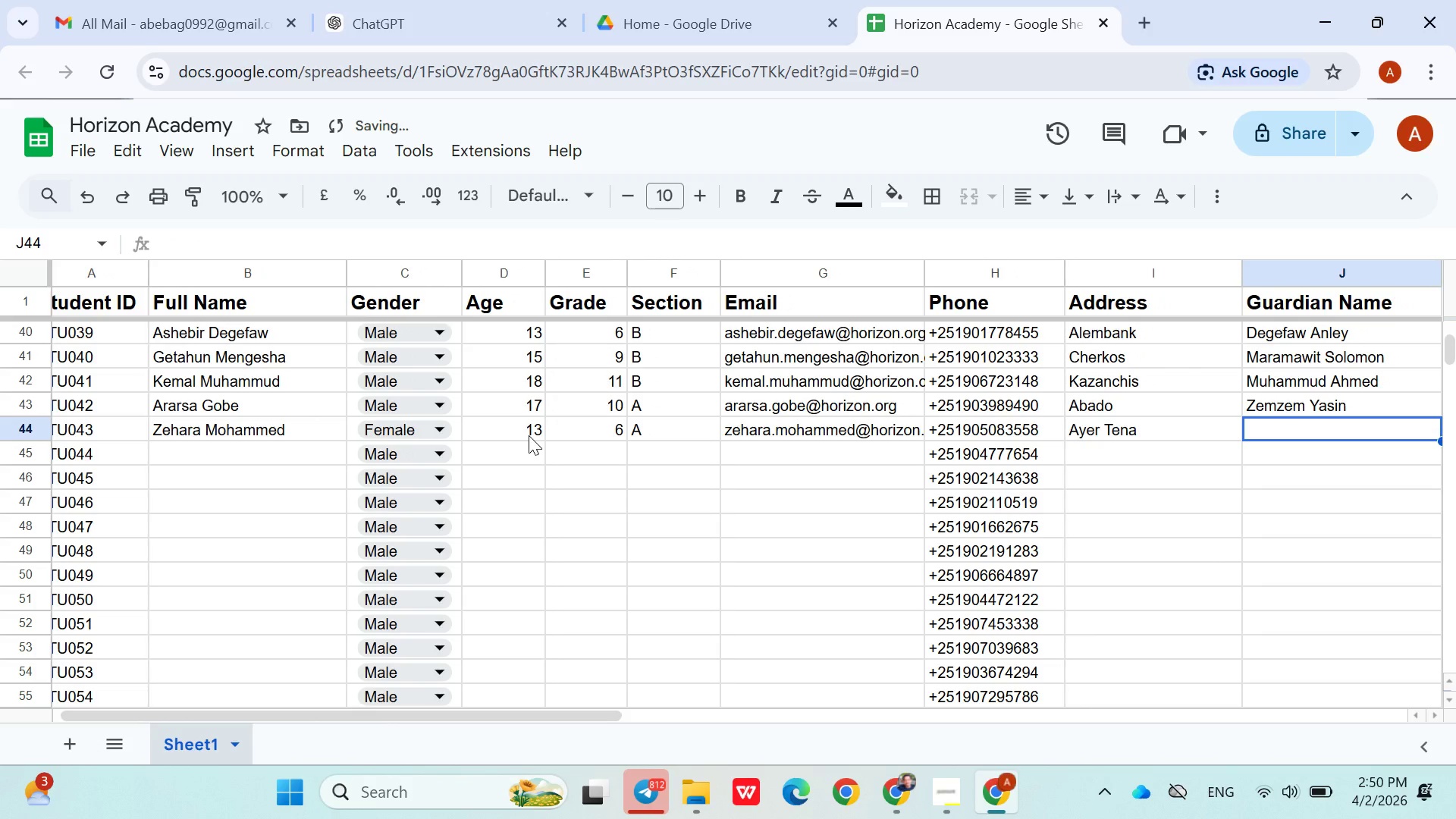 
type(Aweke Solomon)
 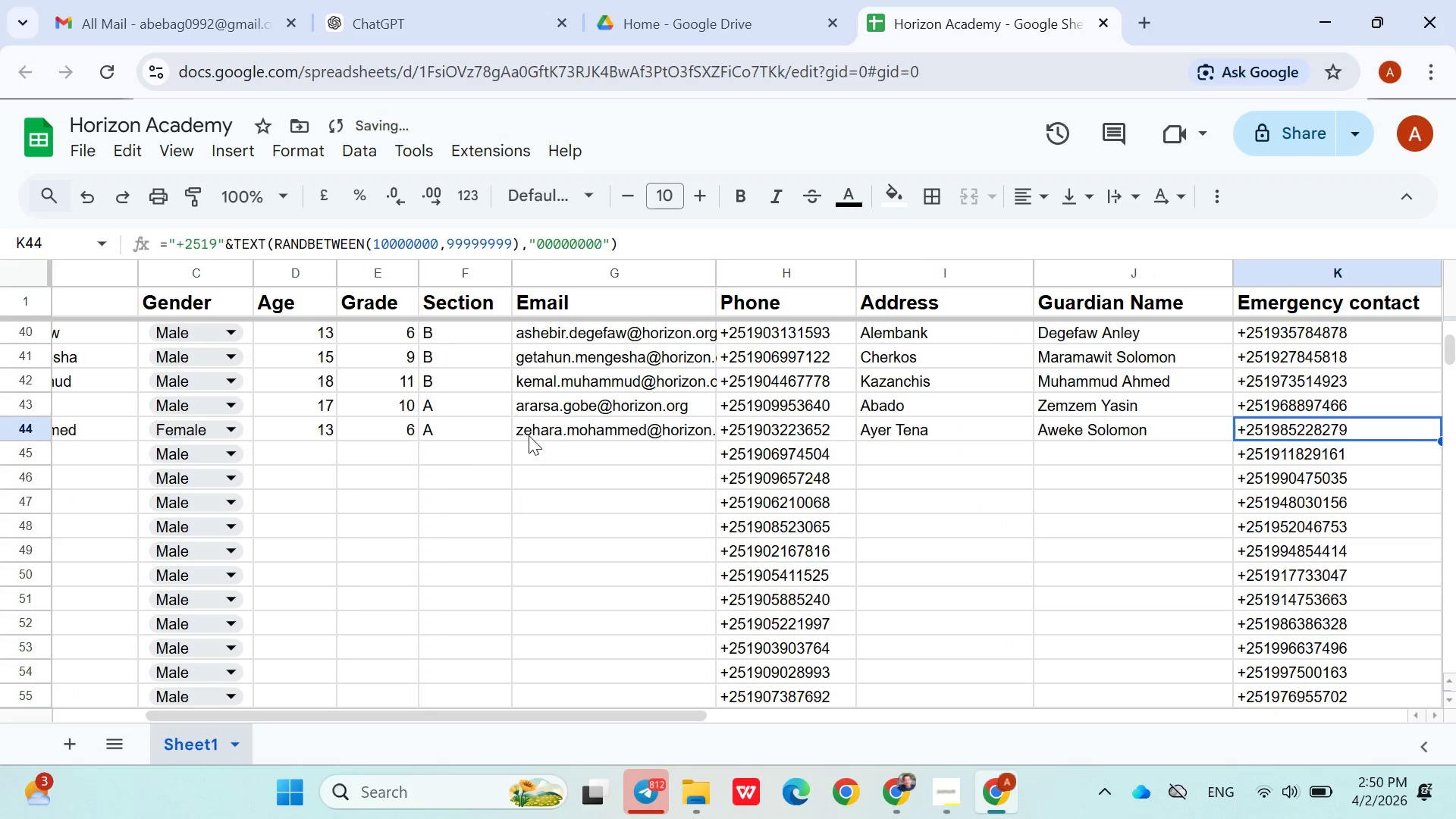 
 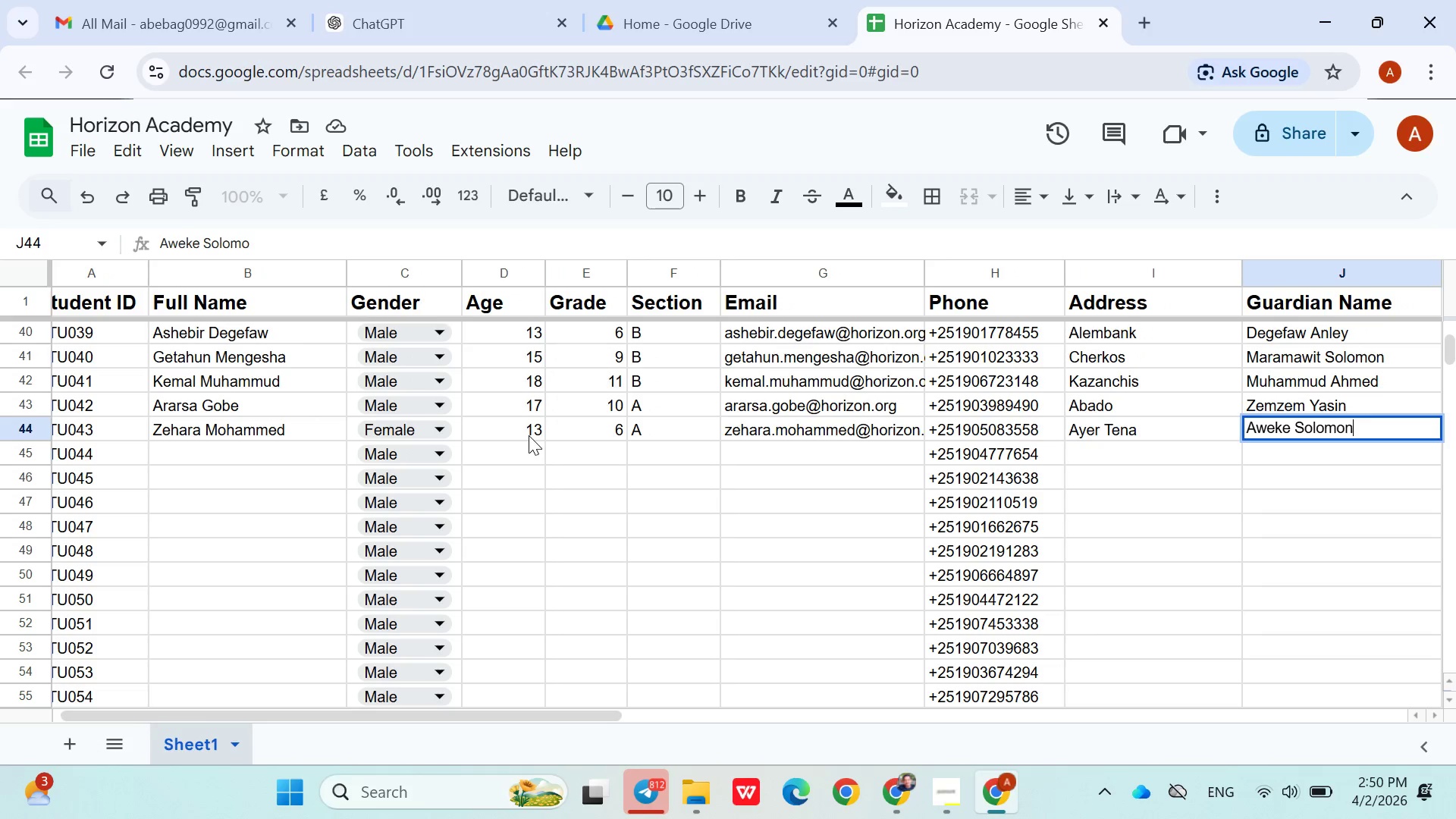 
key(ArrowRight)
 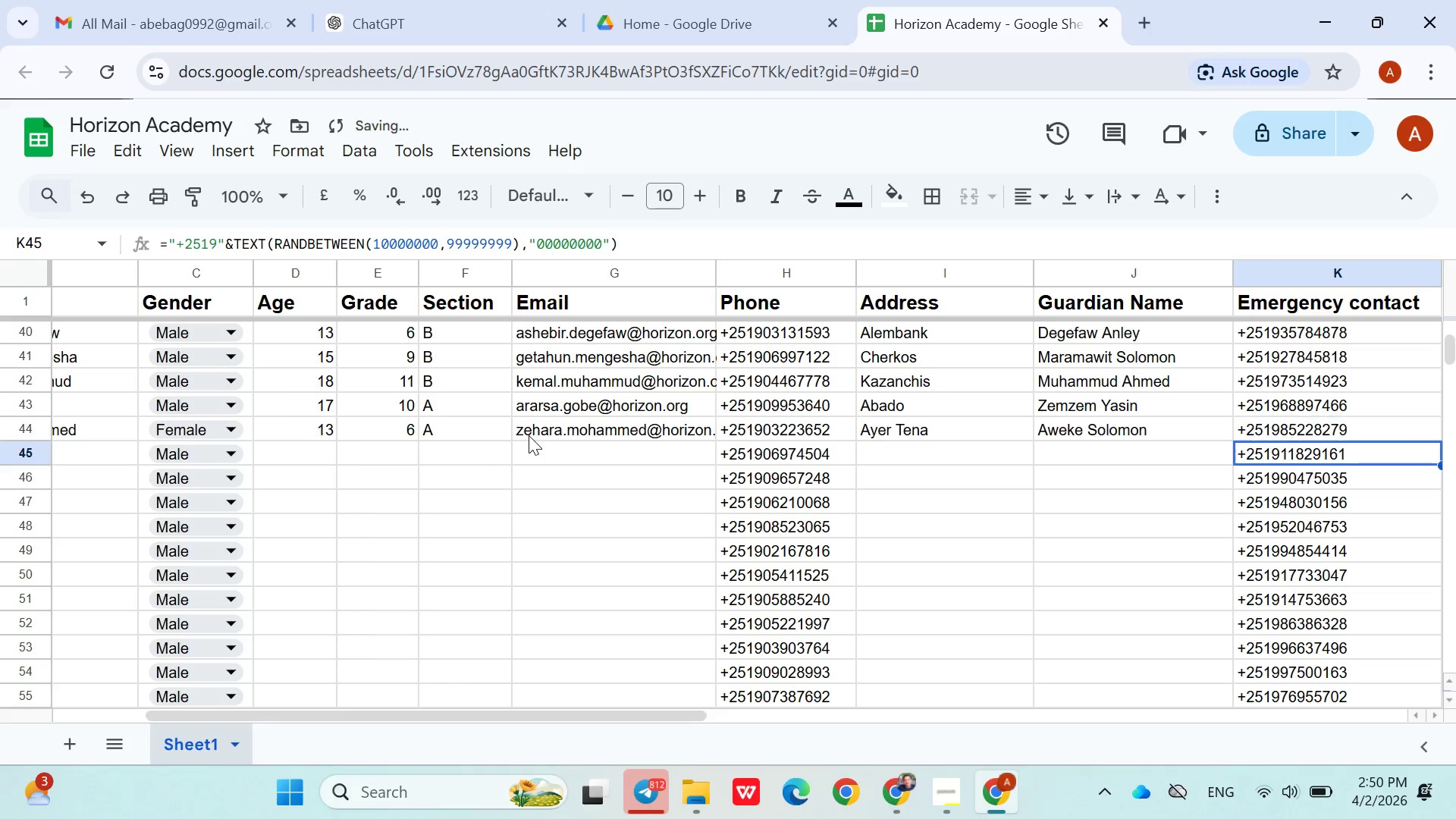 
key(ArrowDown)
 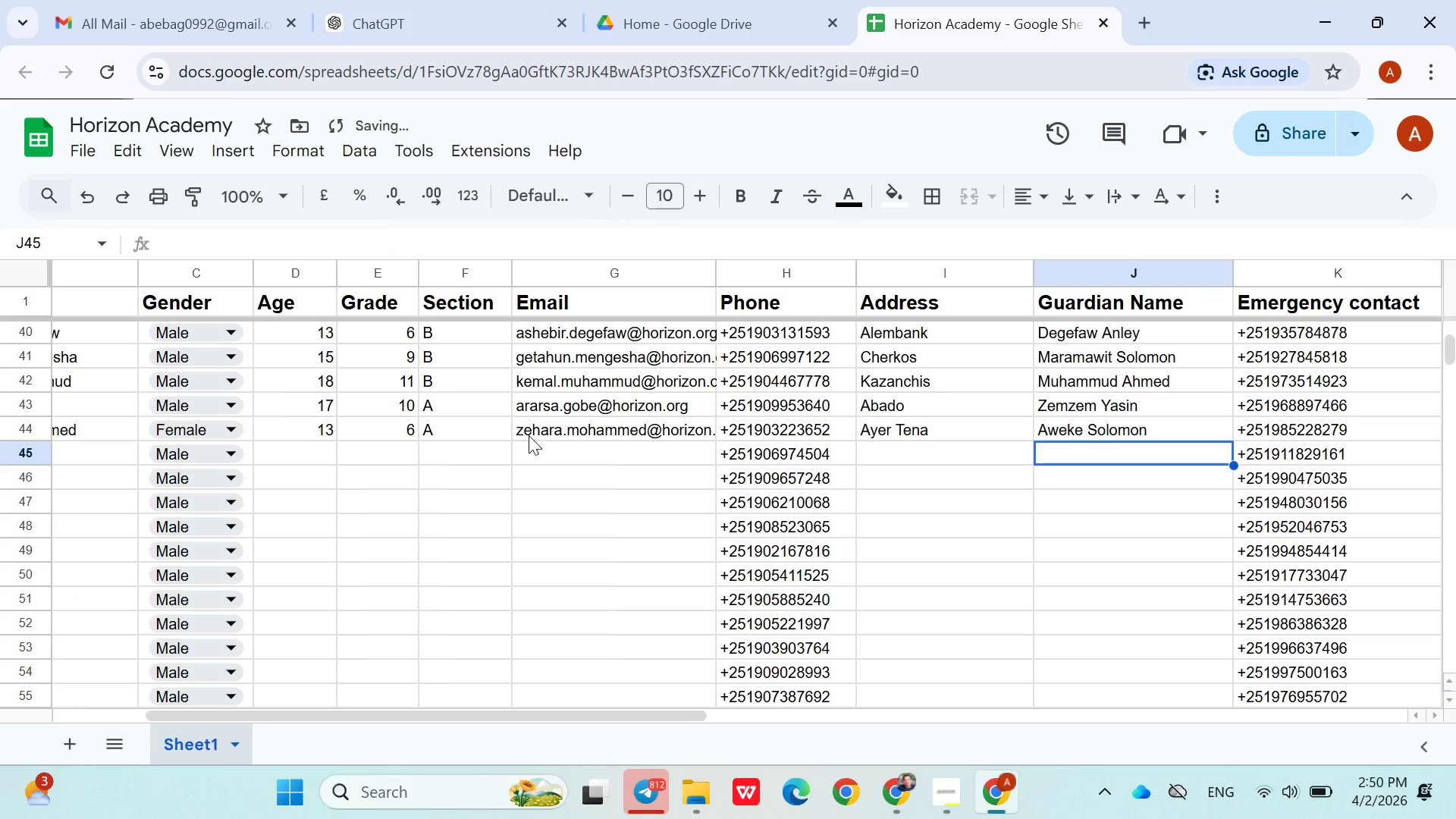 
hold_key(key=ArrowLeft, duration=0.97)
 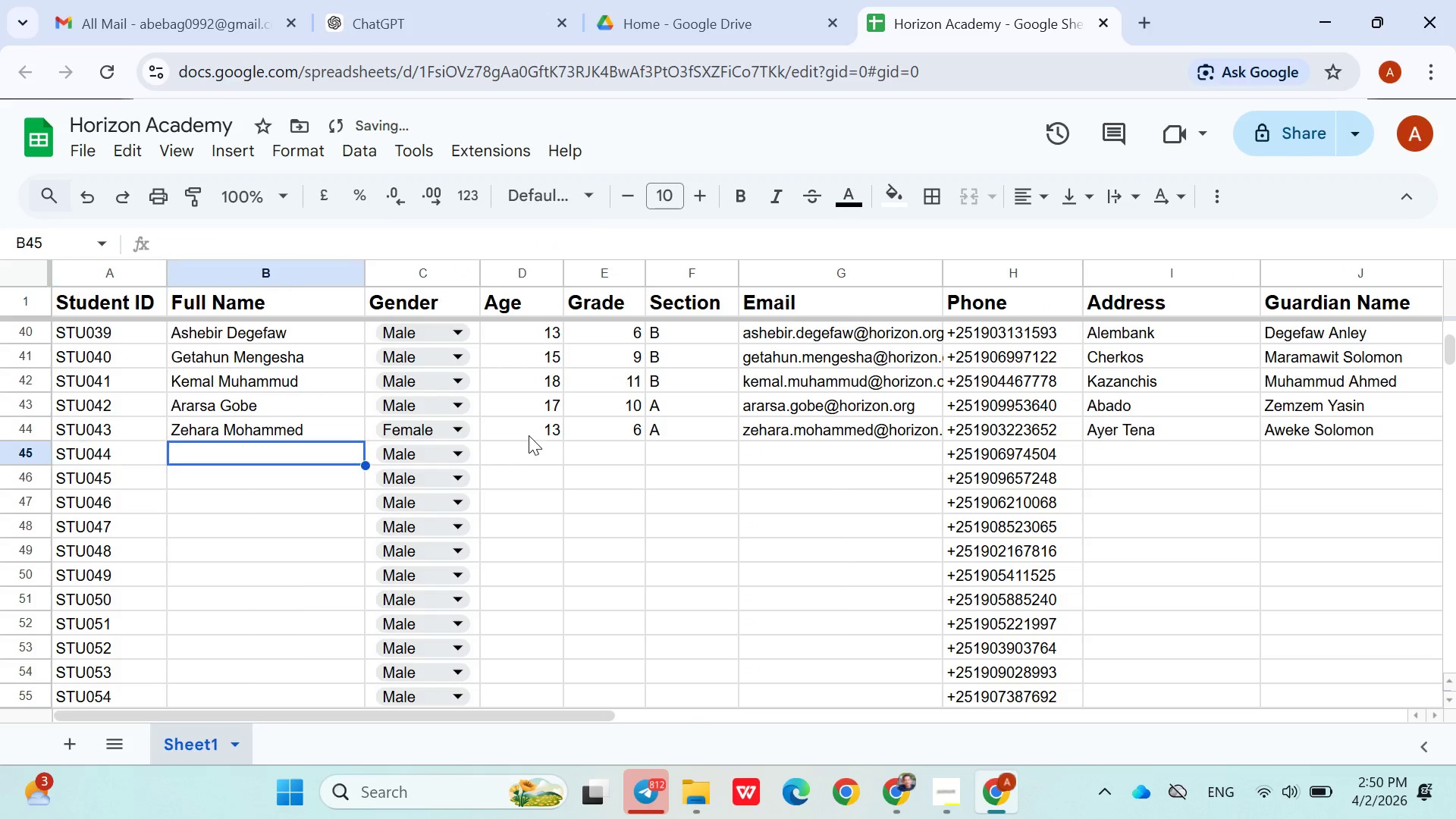 
key(ArrowRight)
 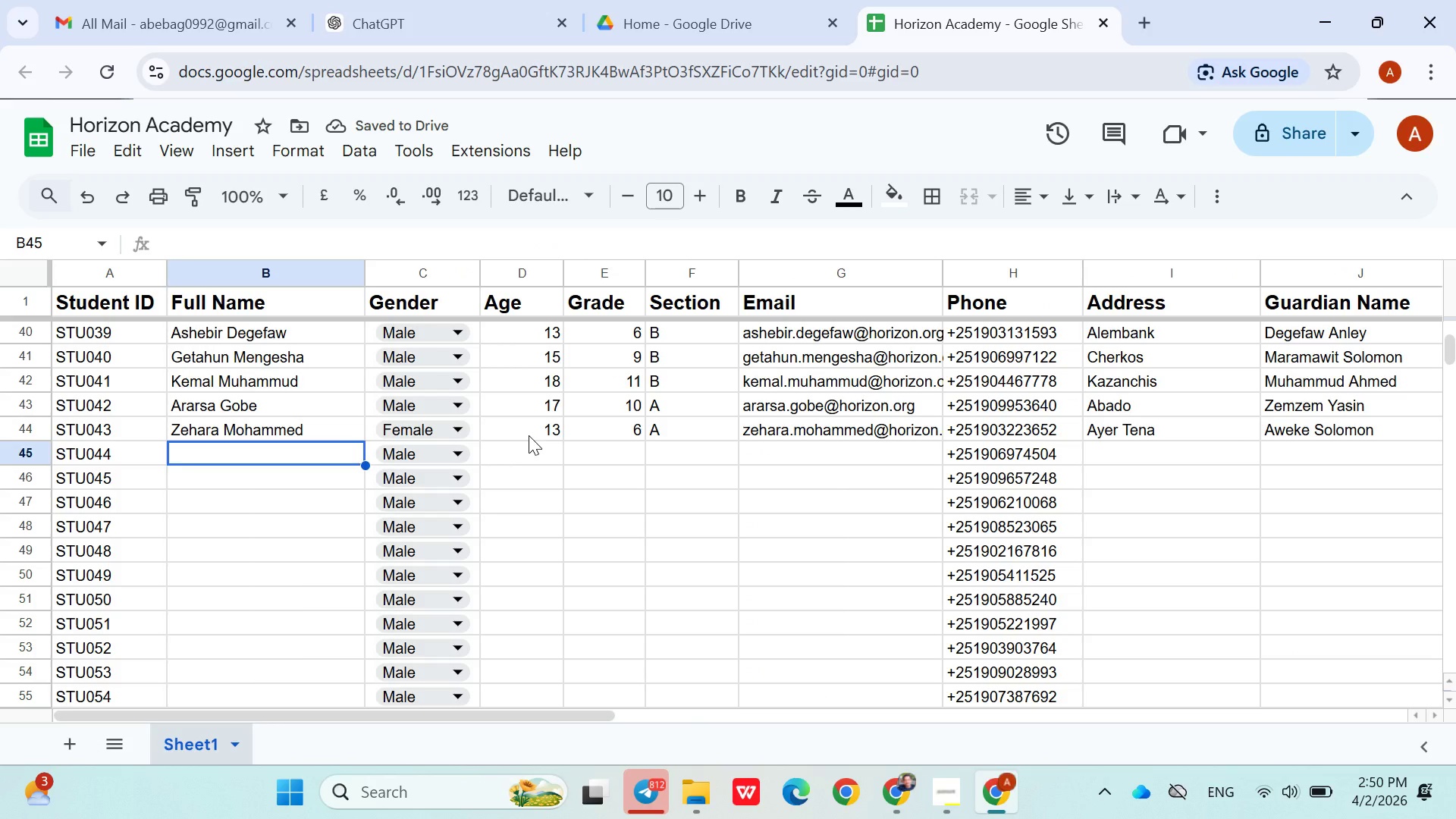 
type(dejene)
key(Backspace)
key(Backspace)
key(Backspace)
key(Backspace)
key(Backspace)
key(Backspace)
type(Dejen K)
 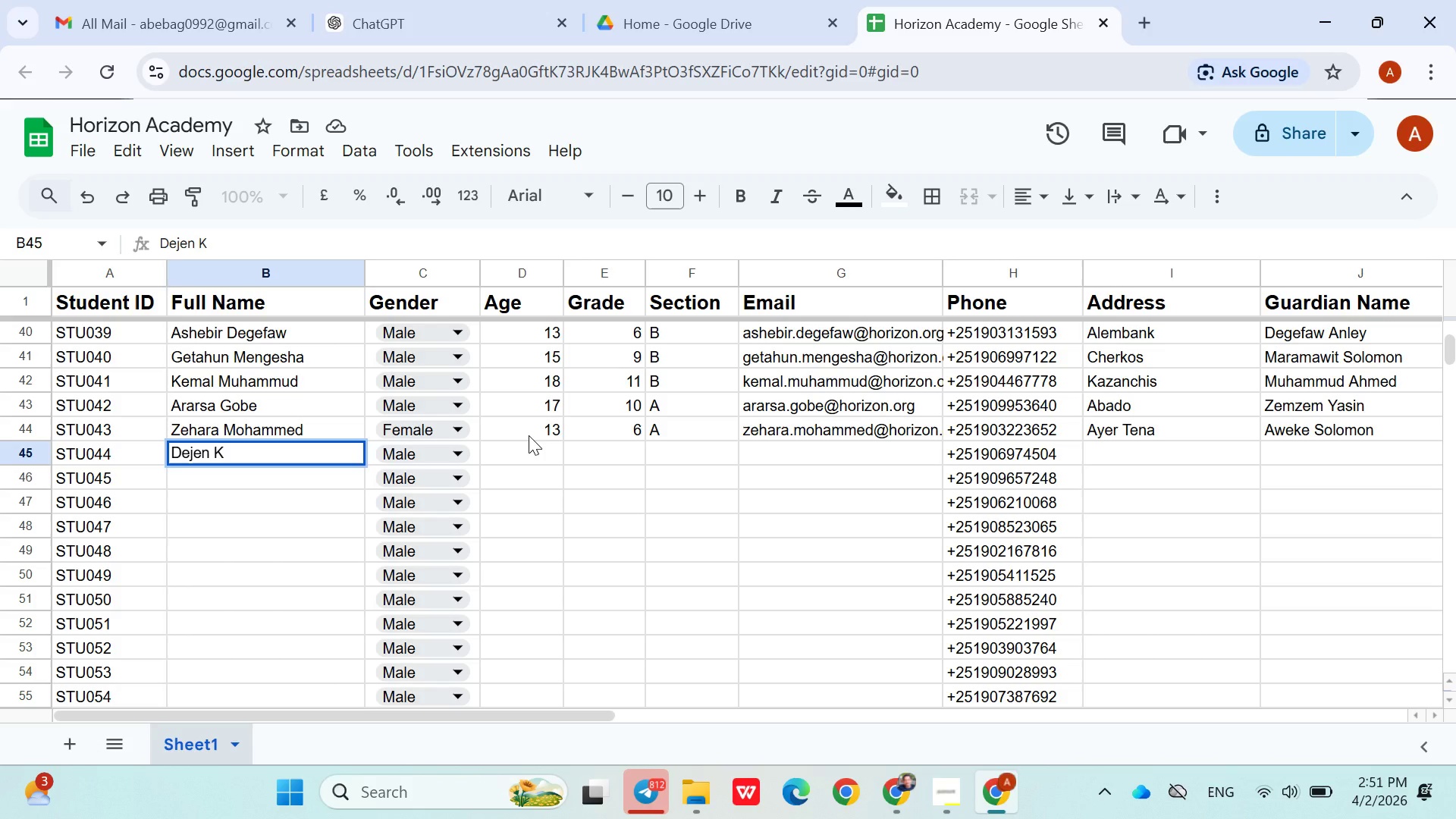 
type(uratie)
 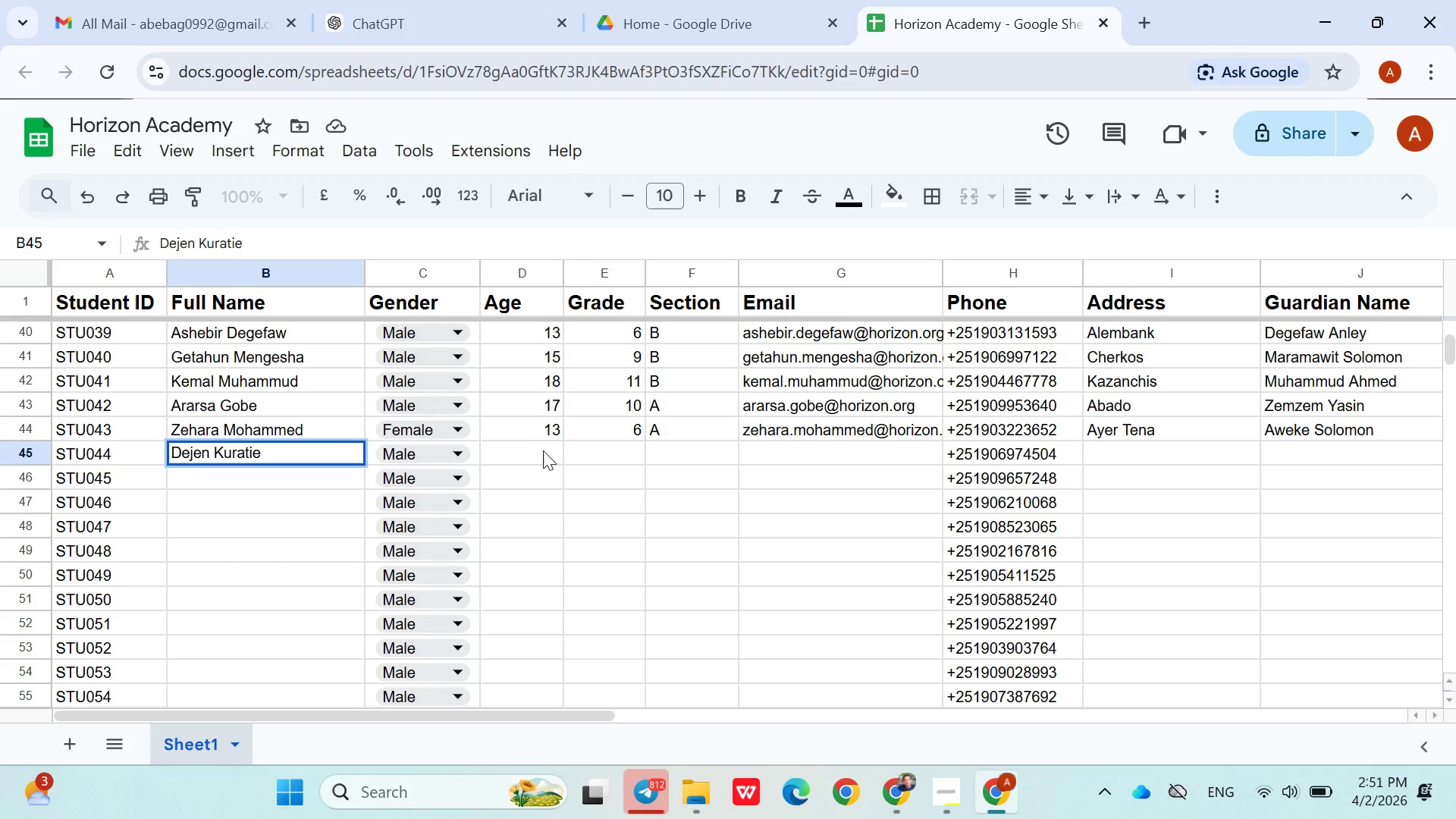 
left_click([543, 451])
 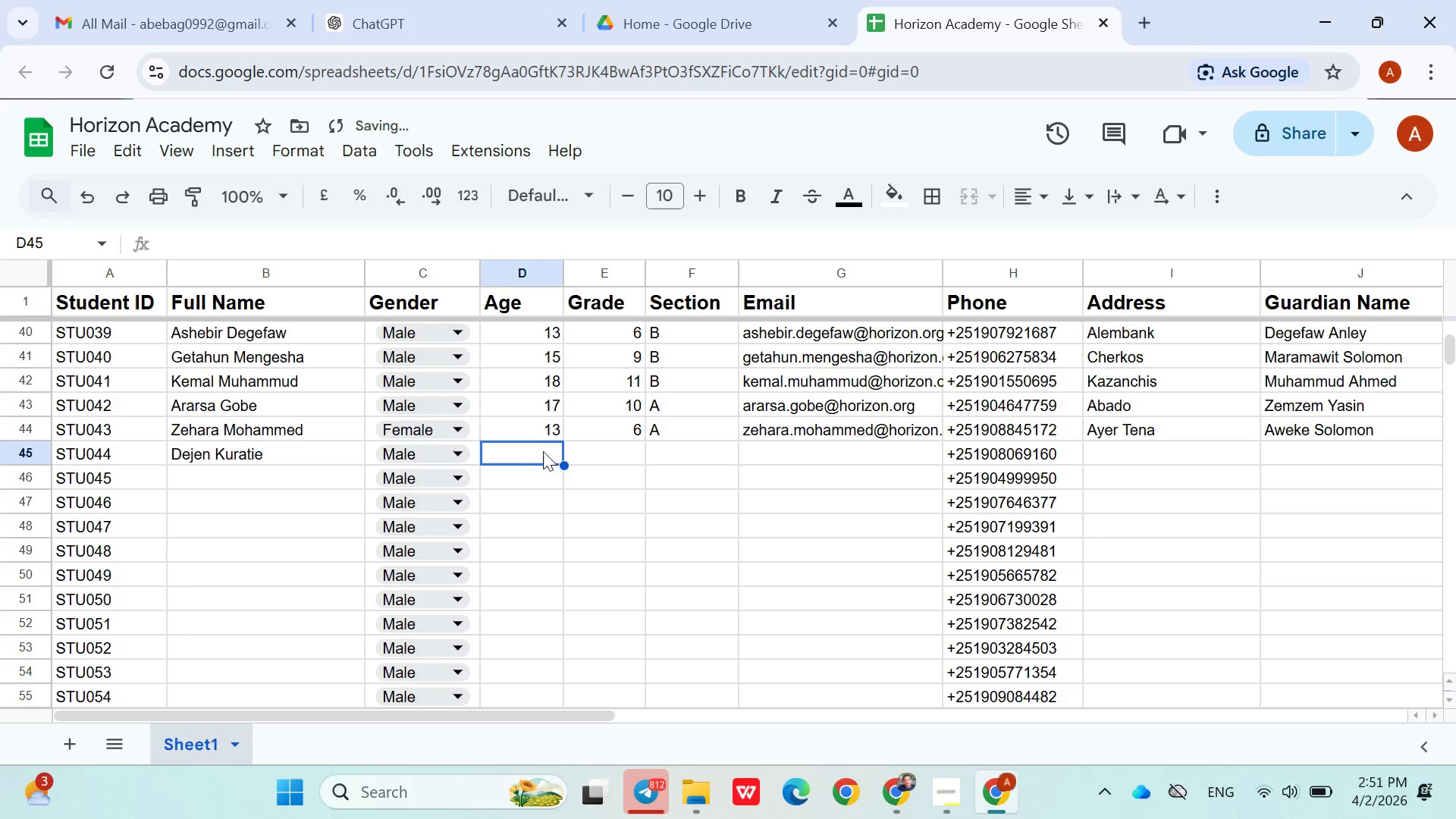 
type(13)
 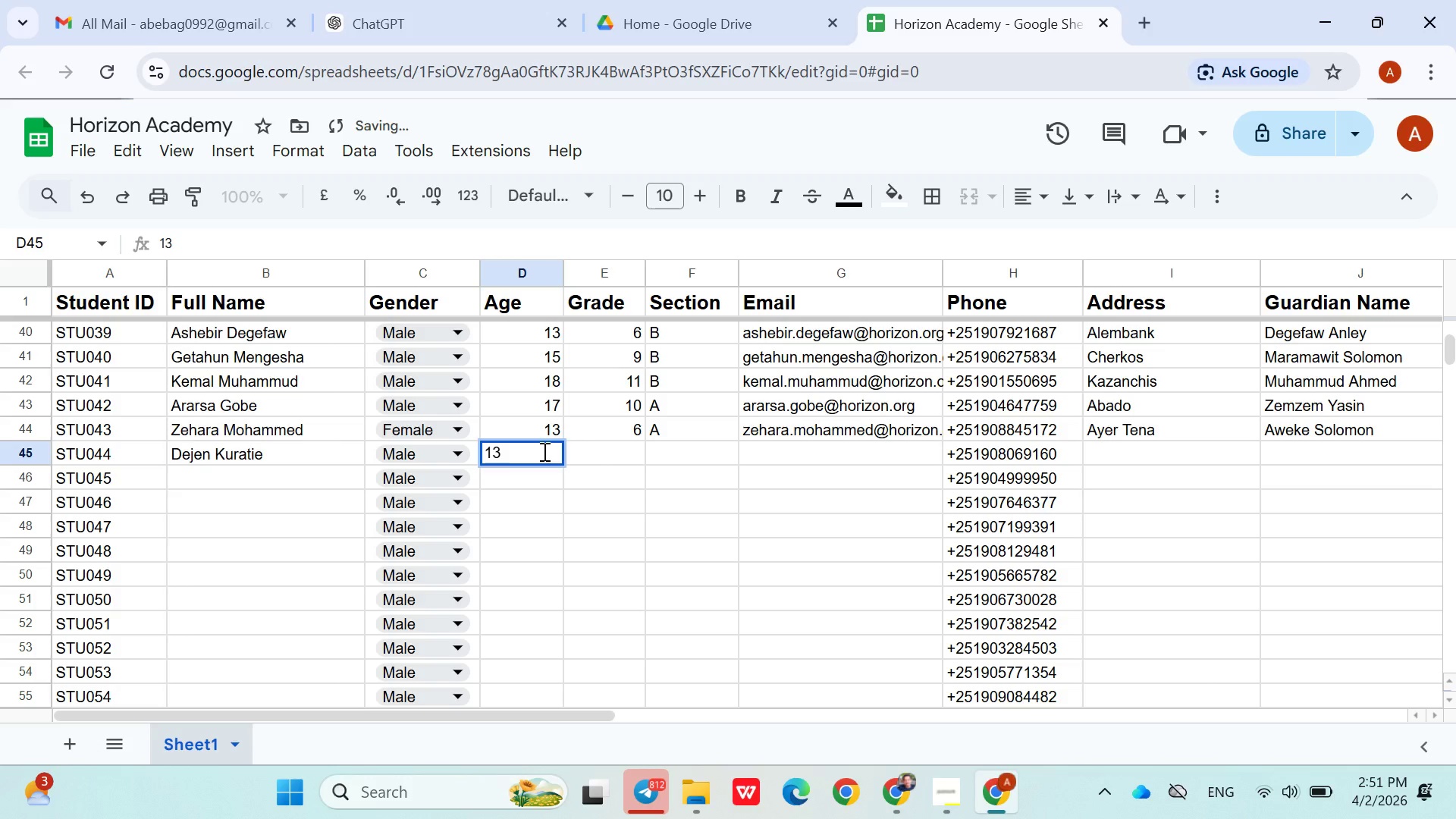 
key(ArrowRight)
 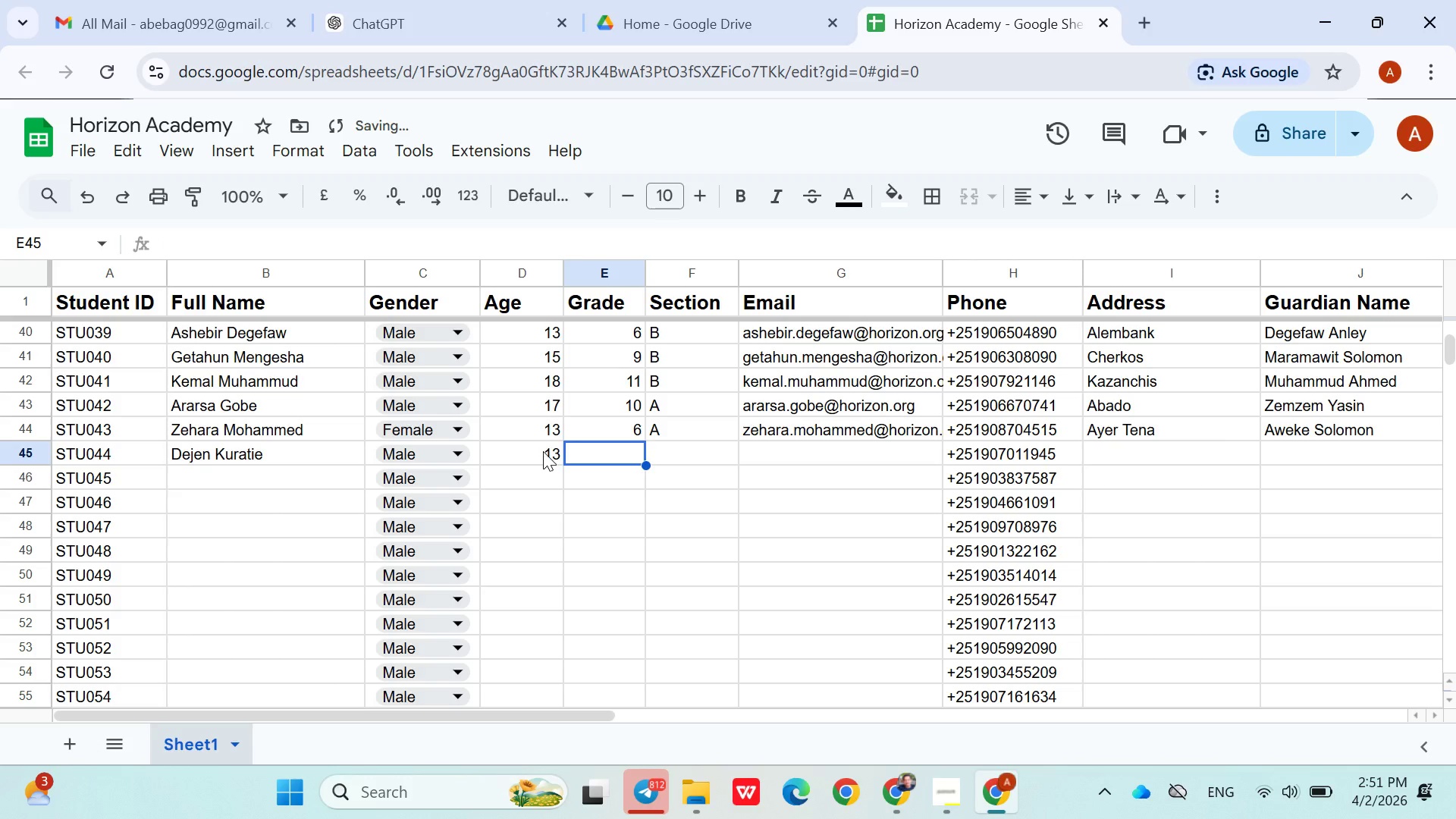 
key(7)
 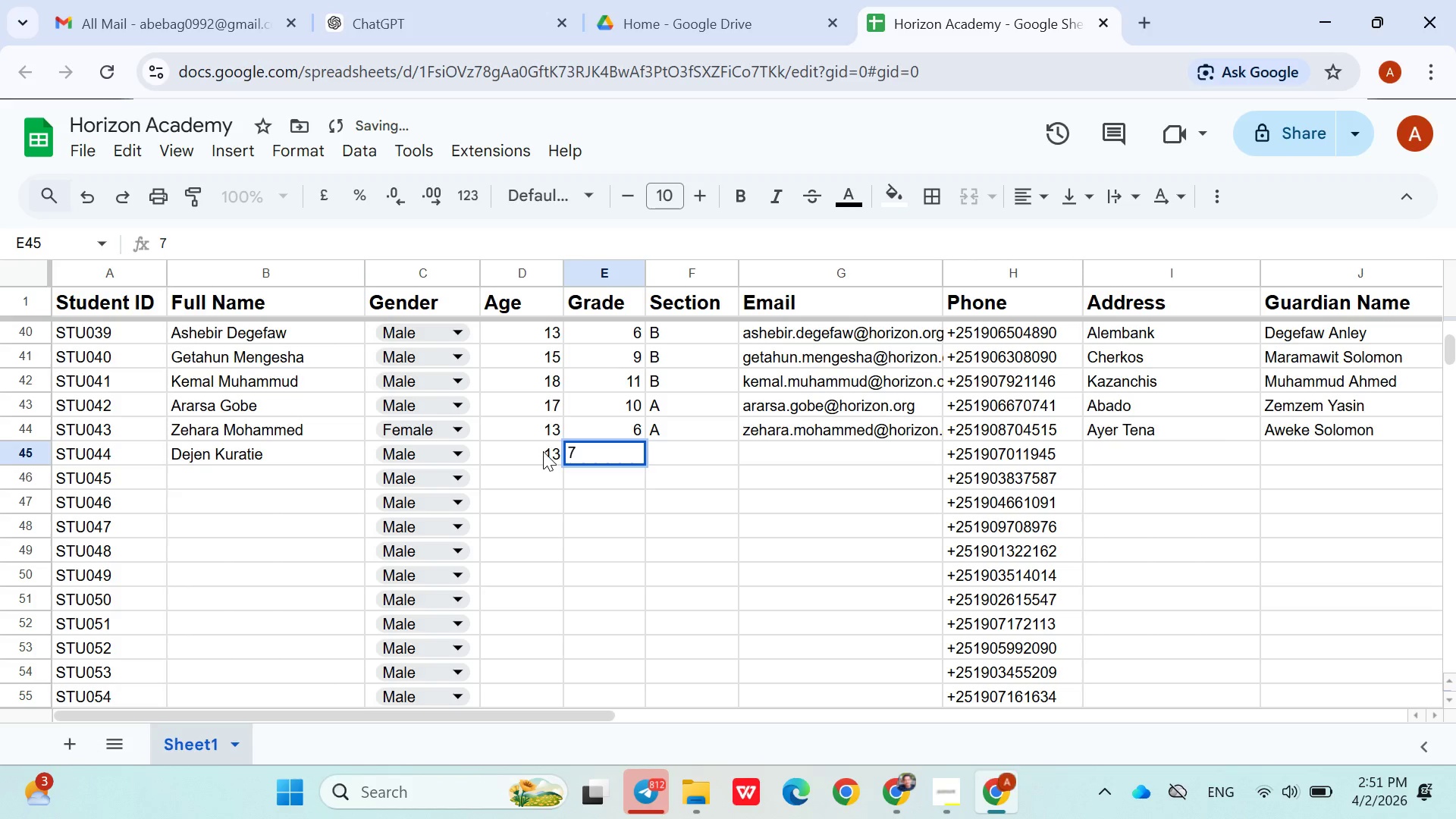 
key(Backspace)
 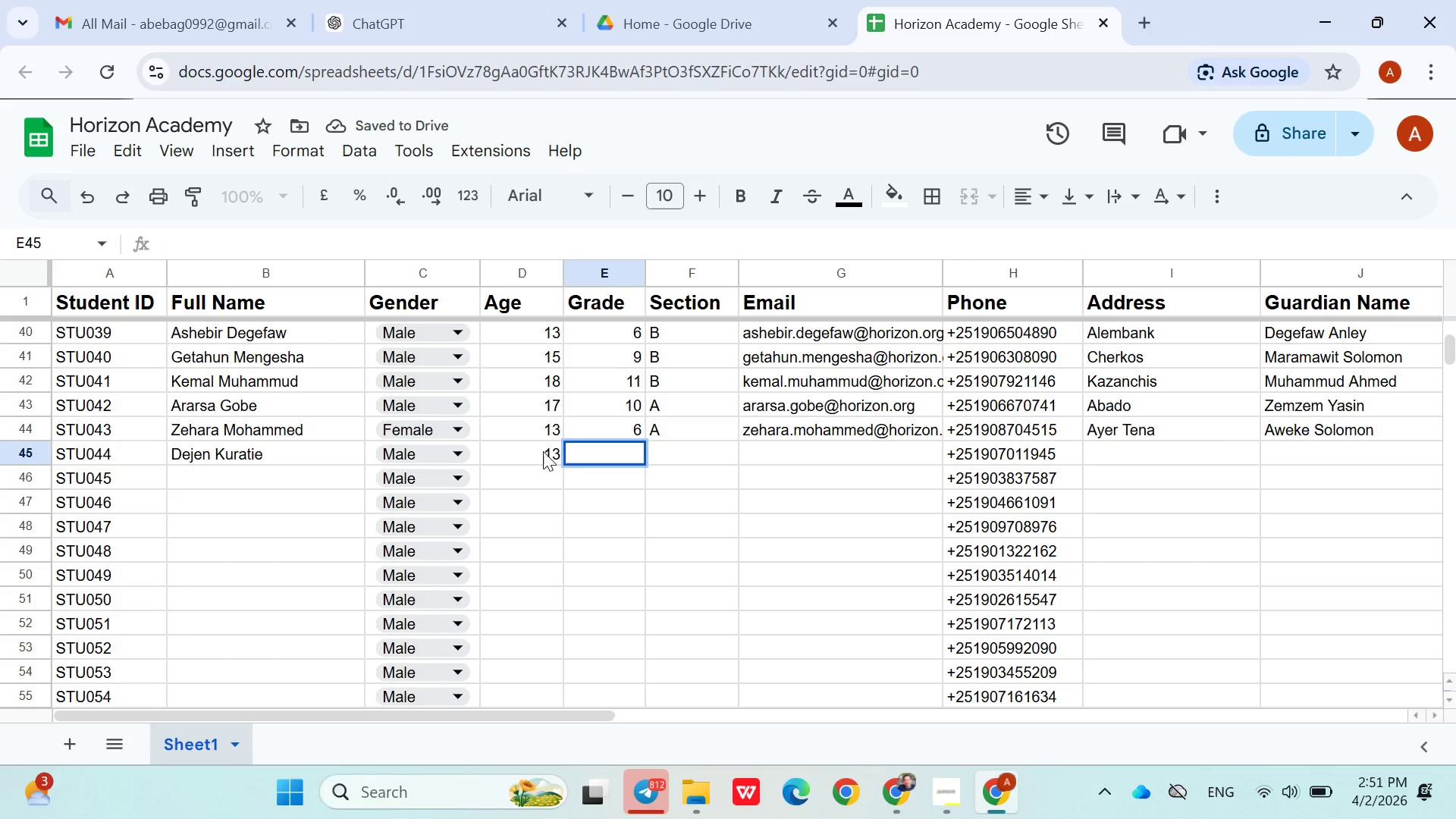 
key(6)
 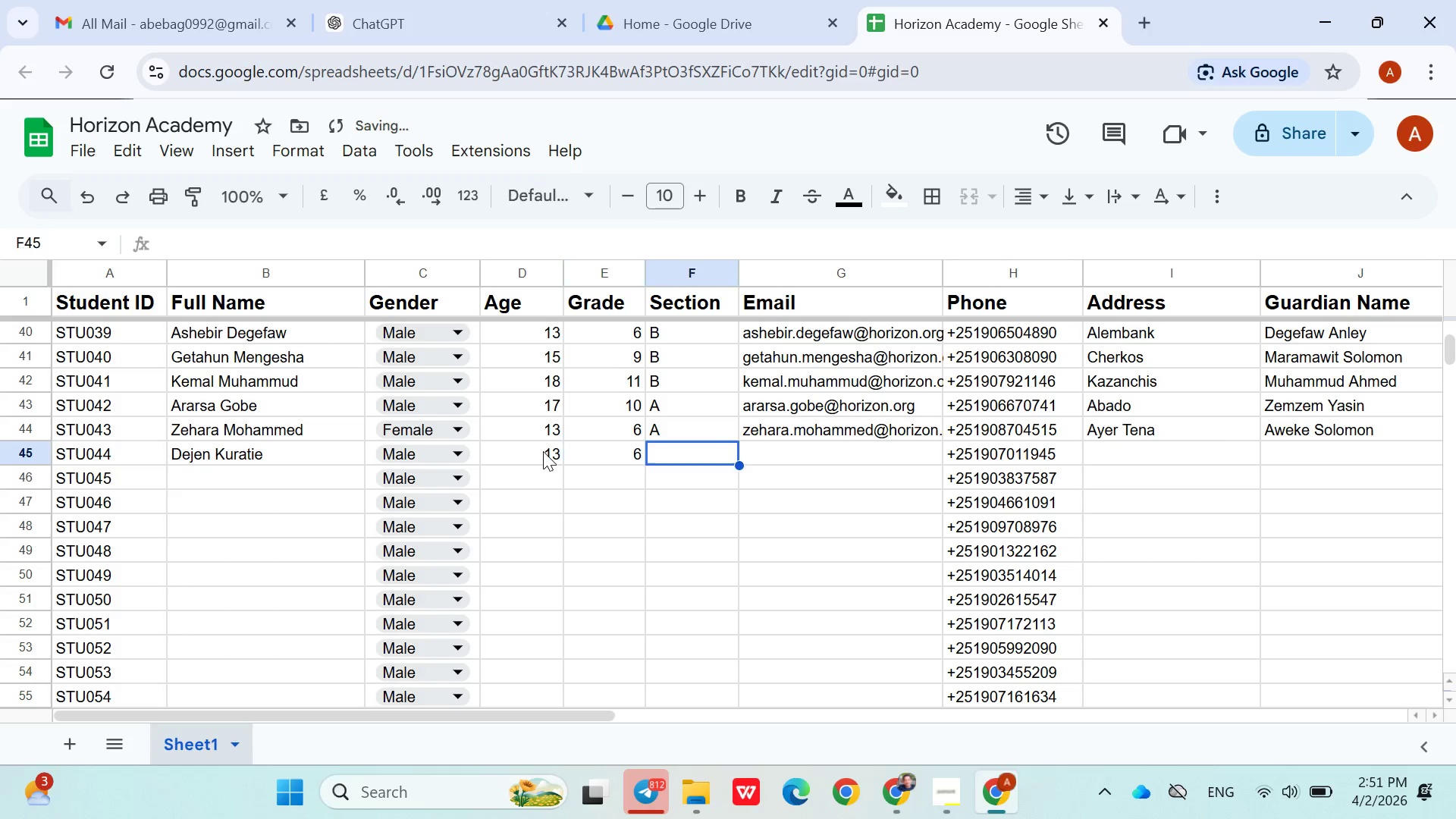 
key(ArrowRight)
 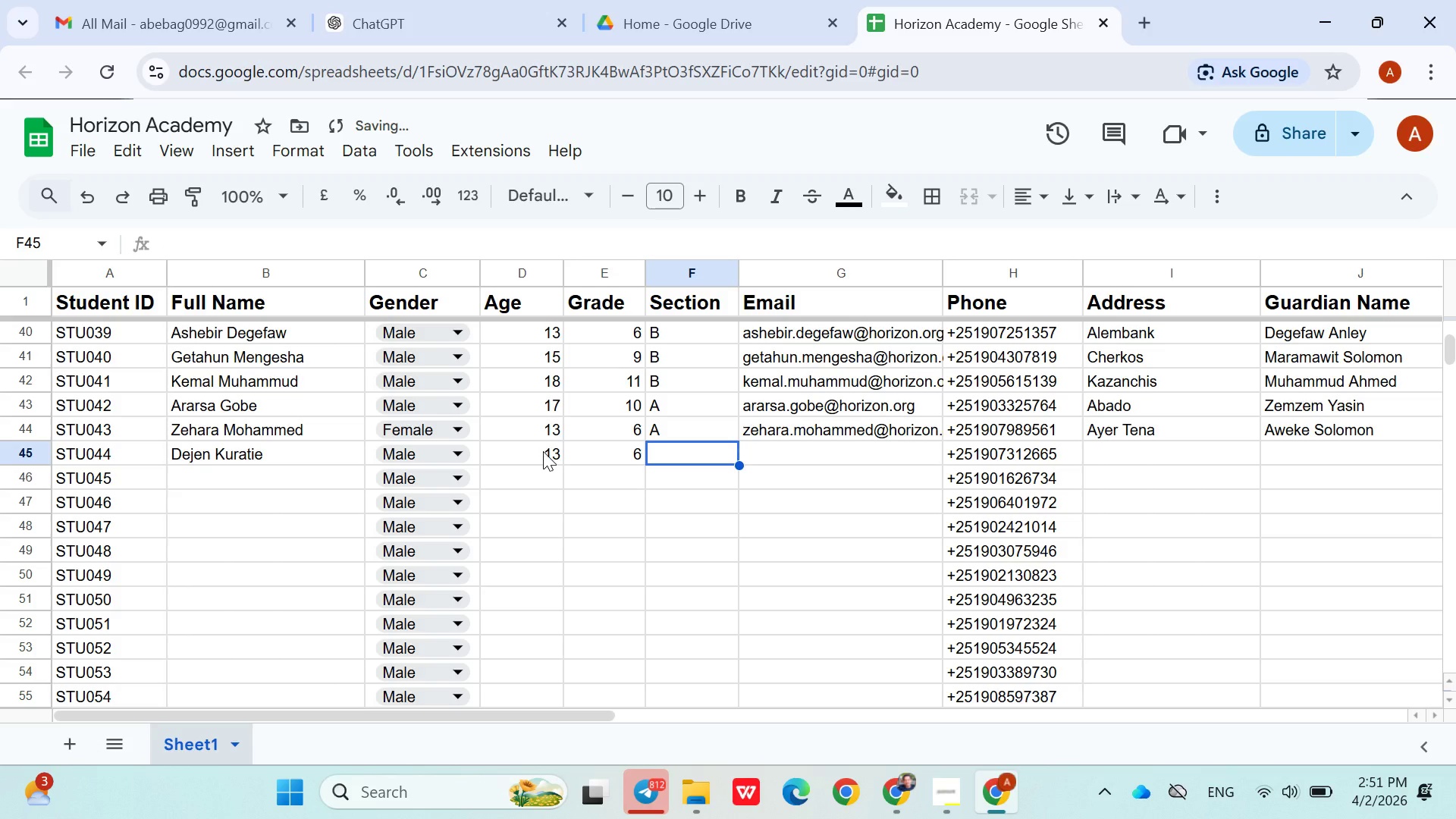 
key(Shift+ShiftLeft)
 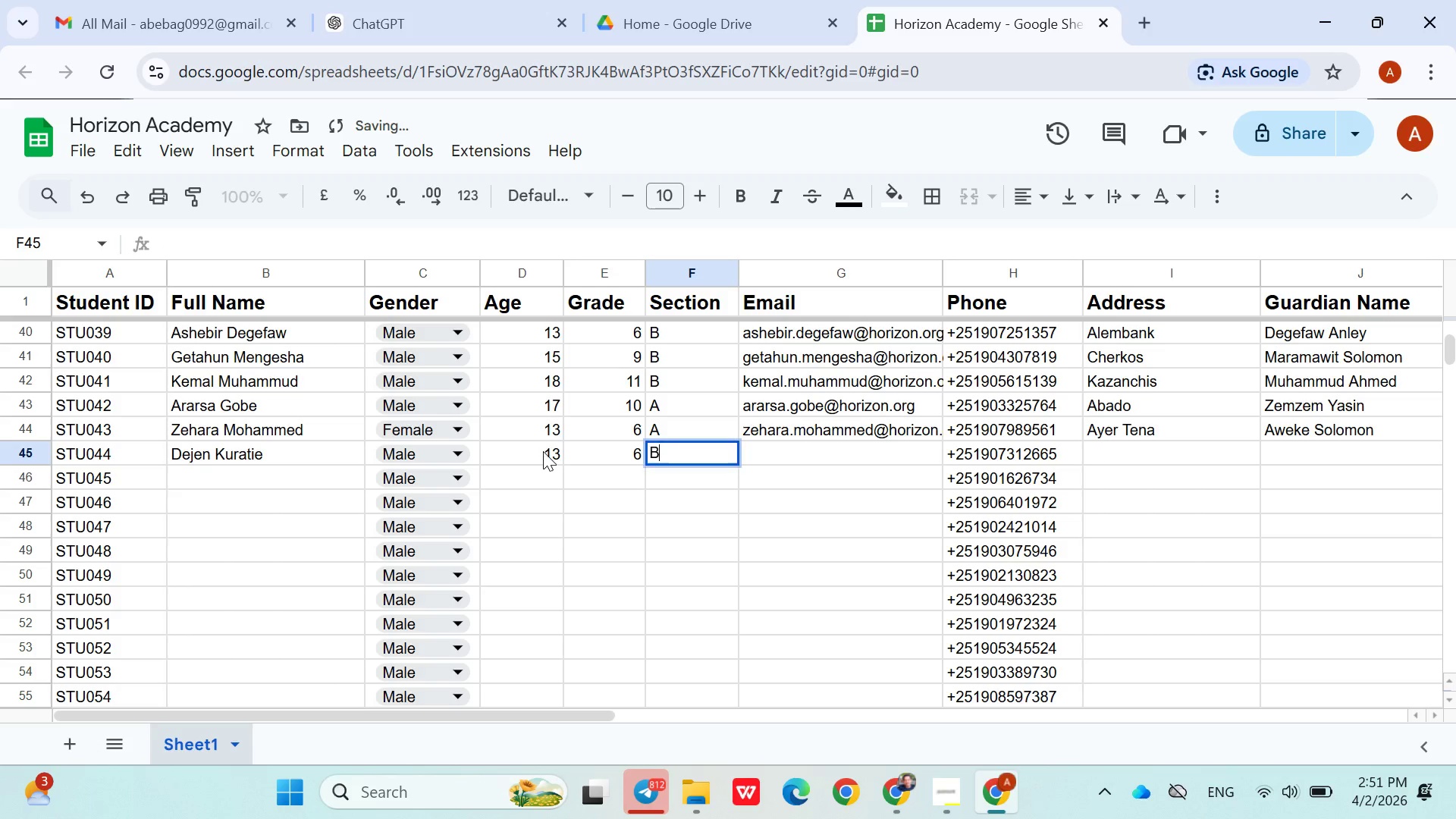 
key(Shift+B)
 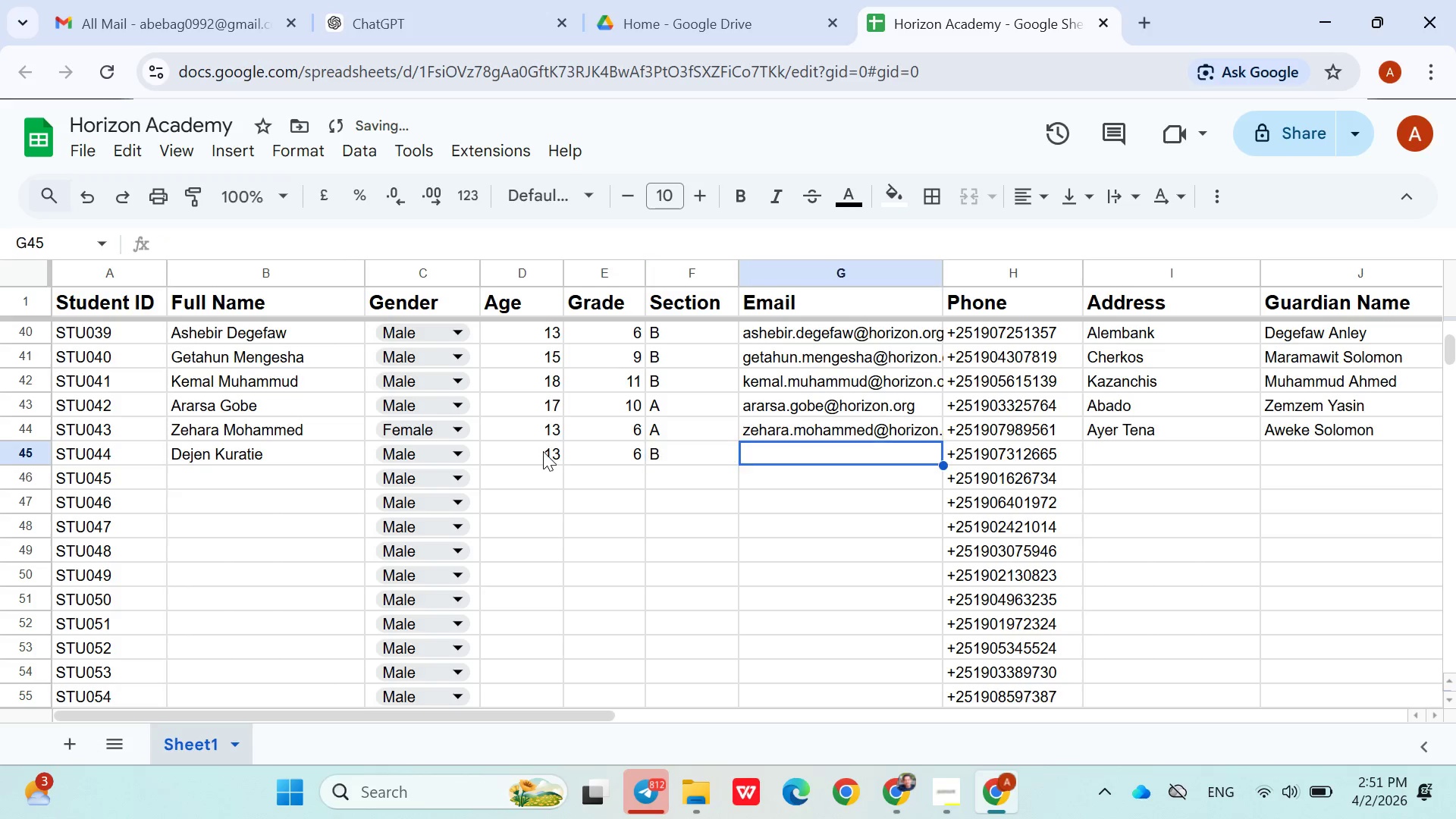 
key(ArrowRight)
 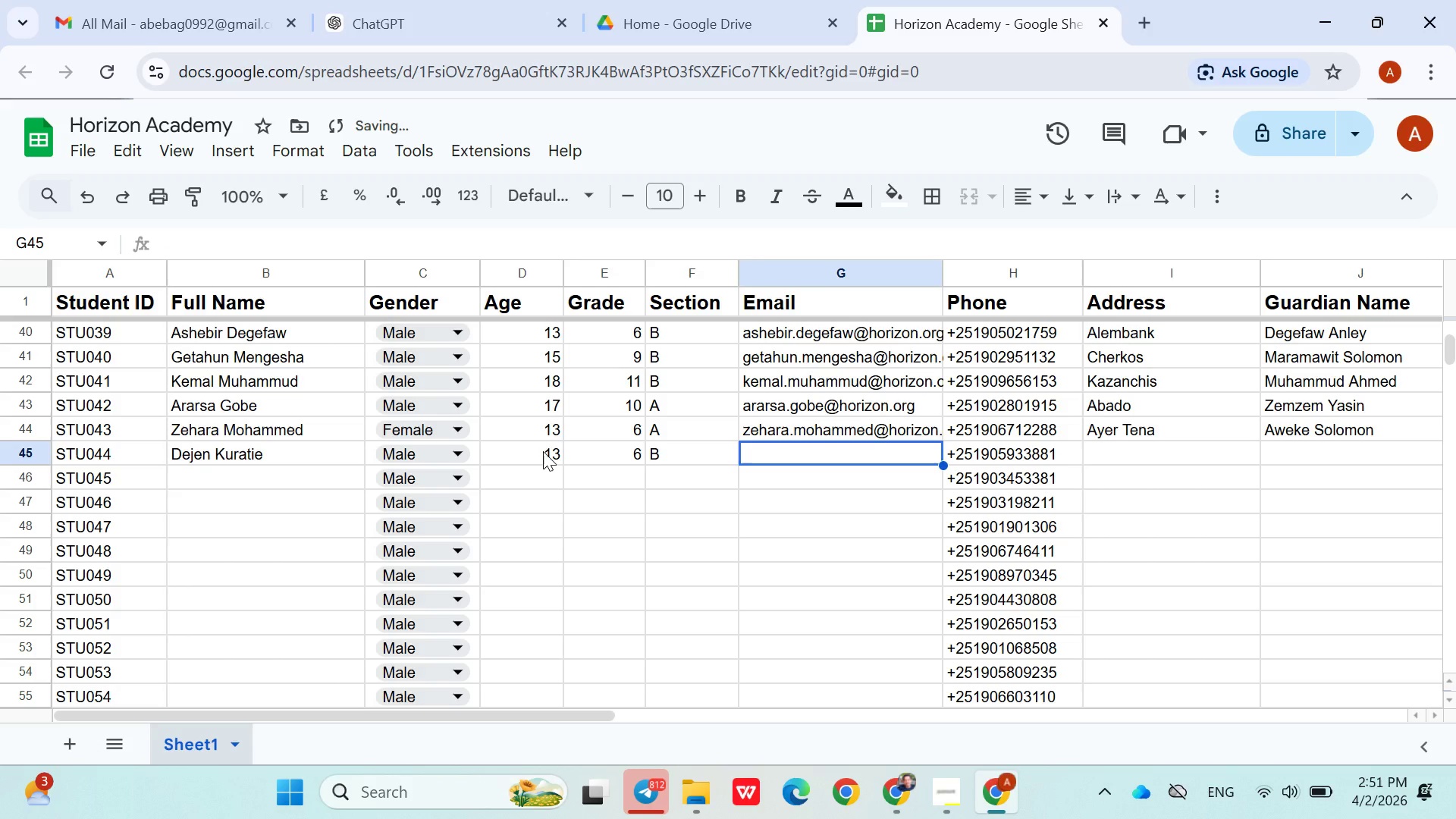 
type(dejen.kuratie@horizon.org)
 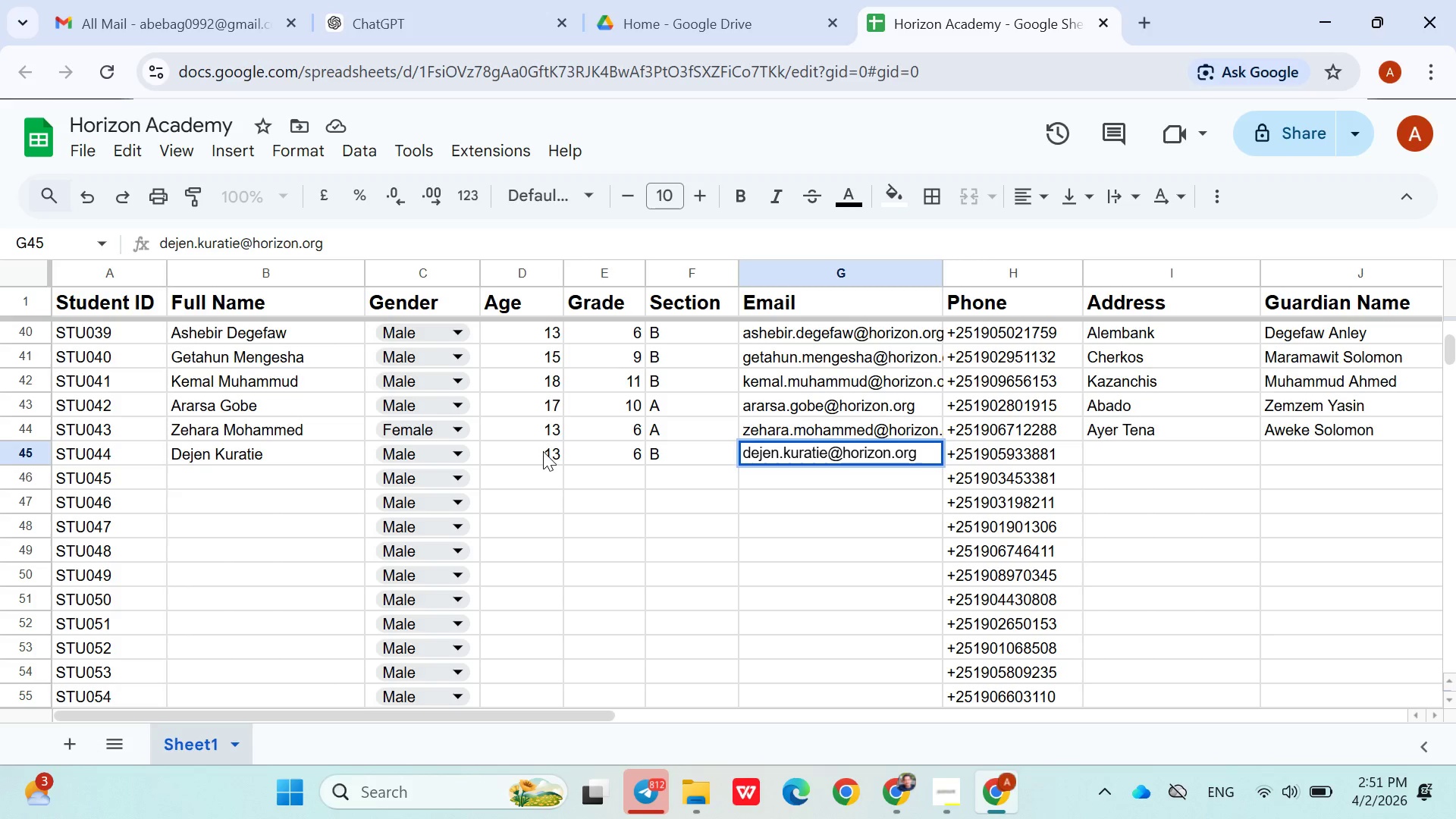 
key(ArrowRight)
 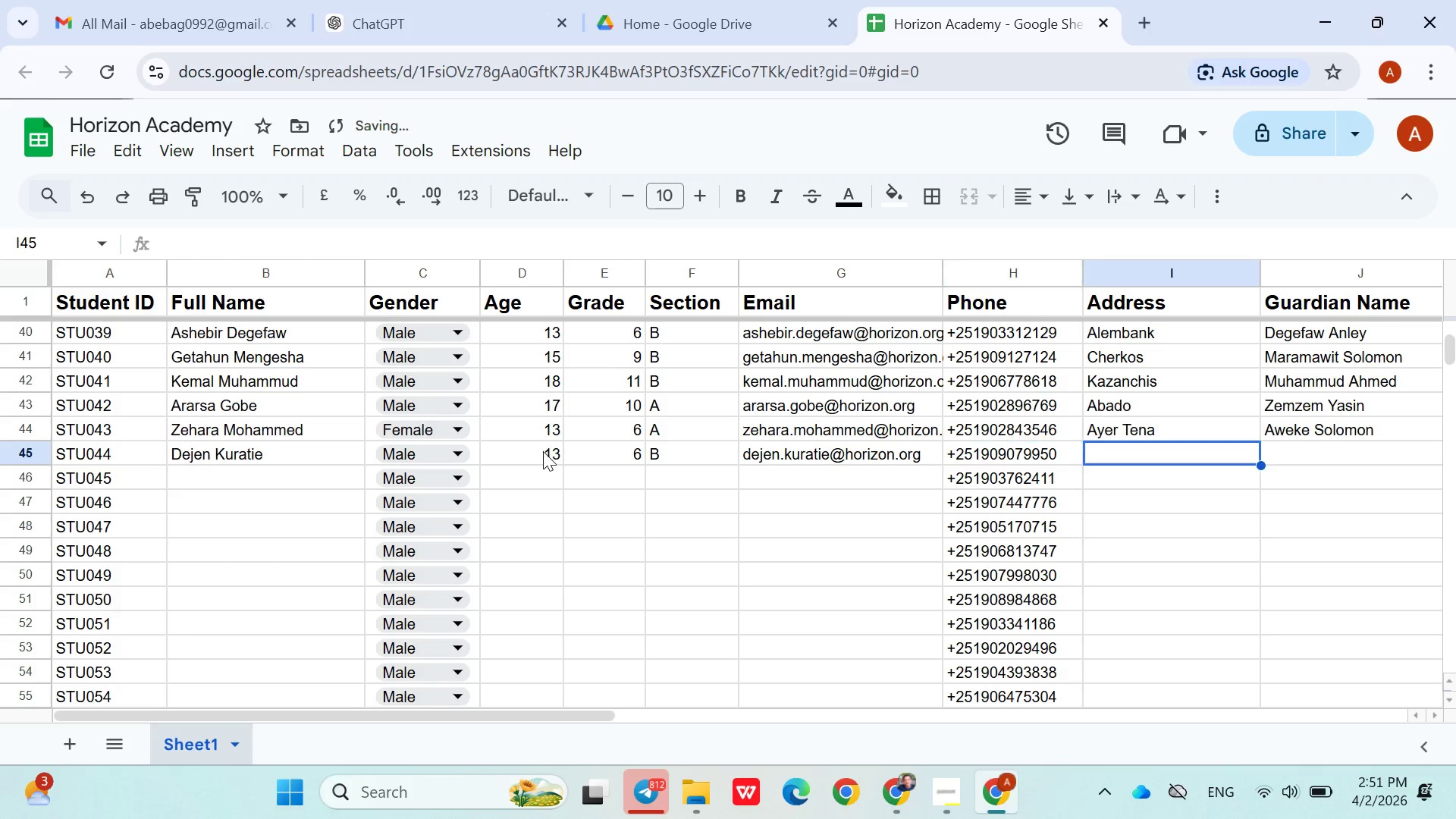 
key(ArrowRight)
 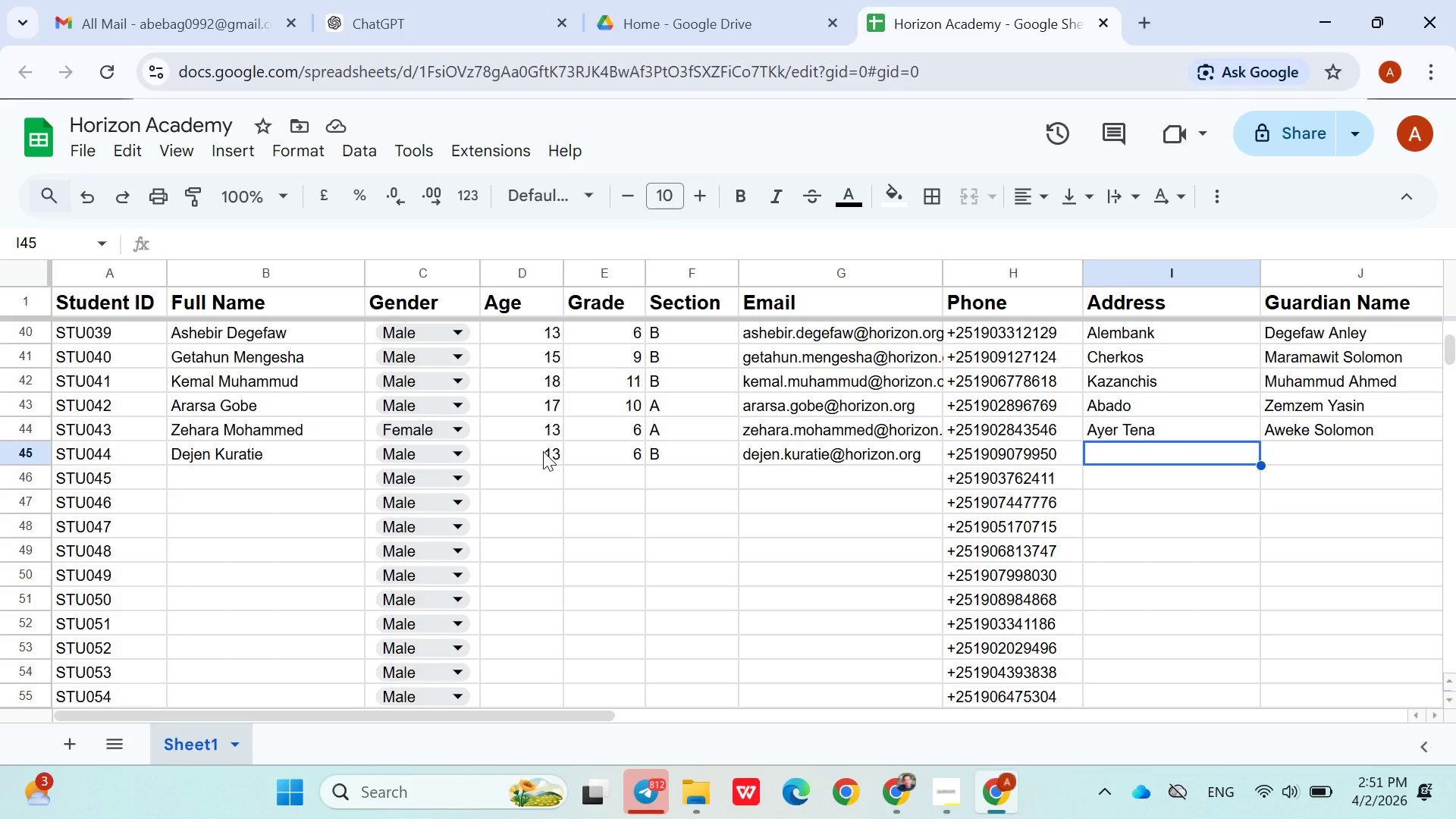 
wait(12.31)
 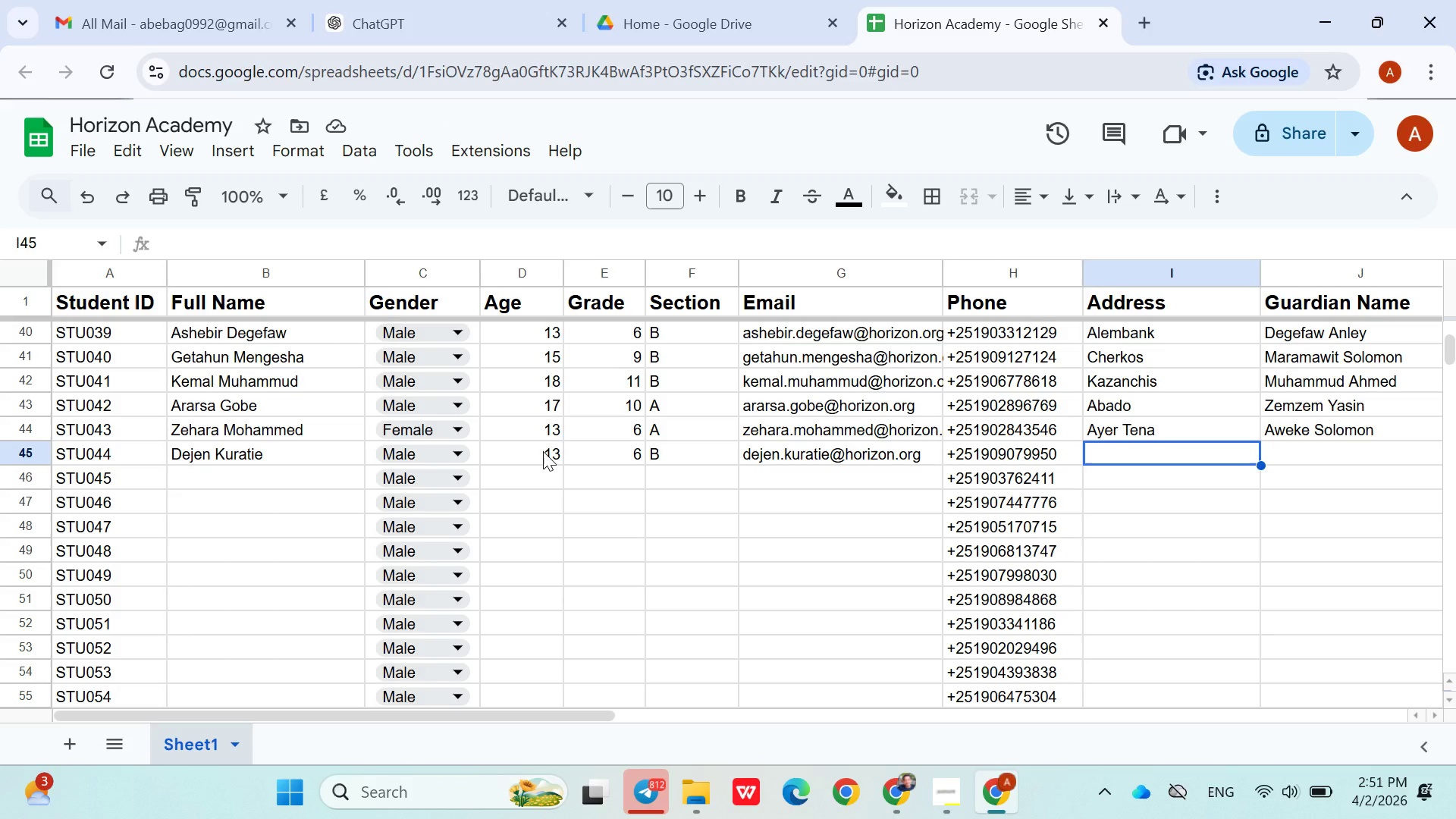 
type(Koyefiche)
 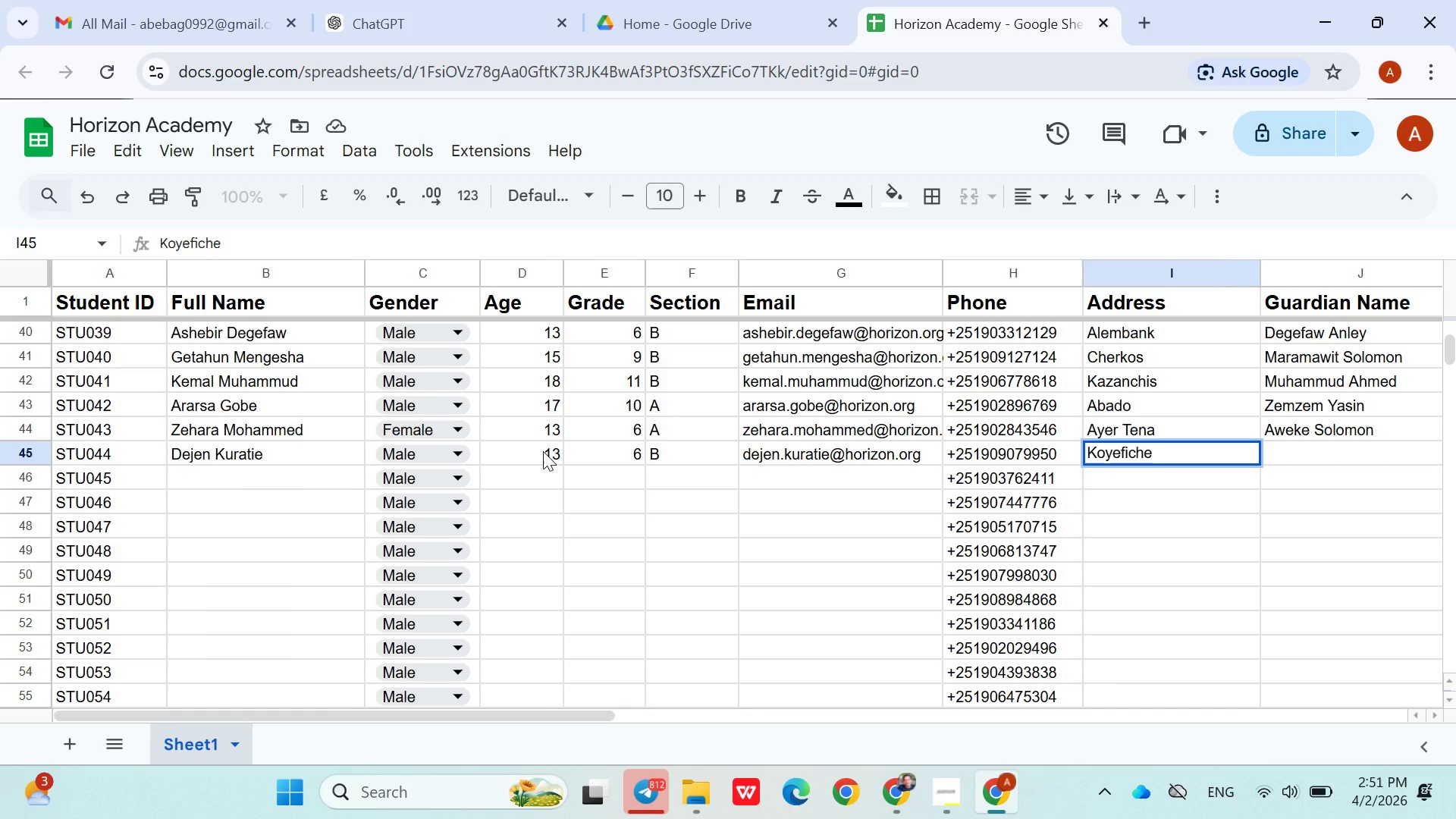 
key(ArrowRight)
 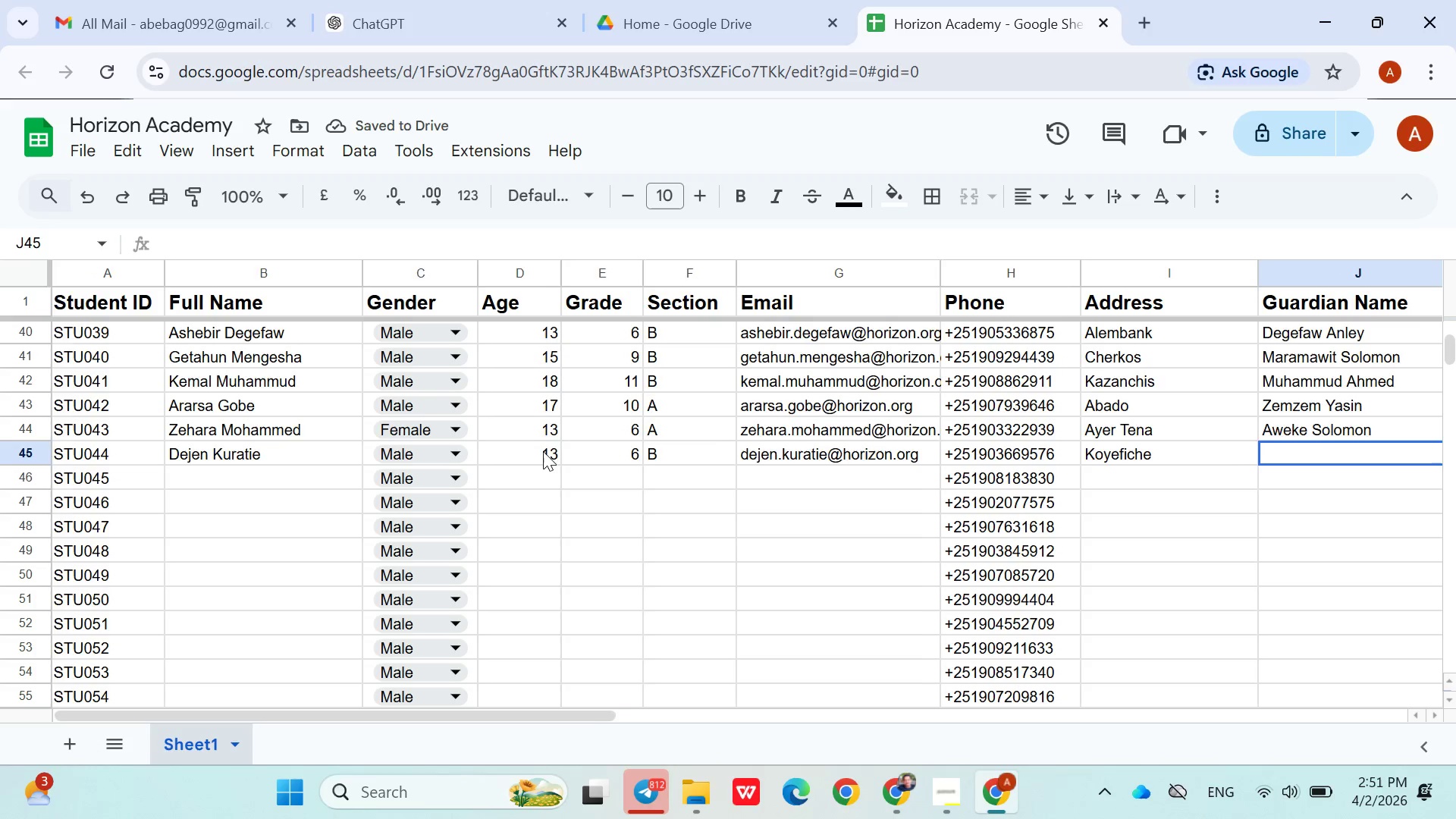 
hold_key(key=ShiftLeft, duration=1.52)
 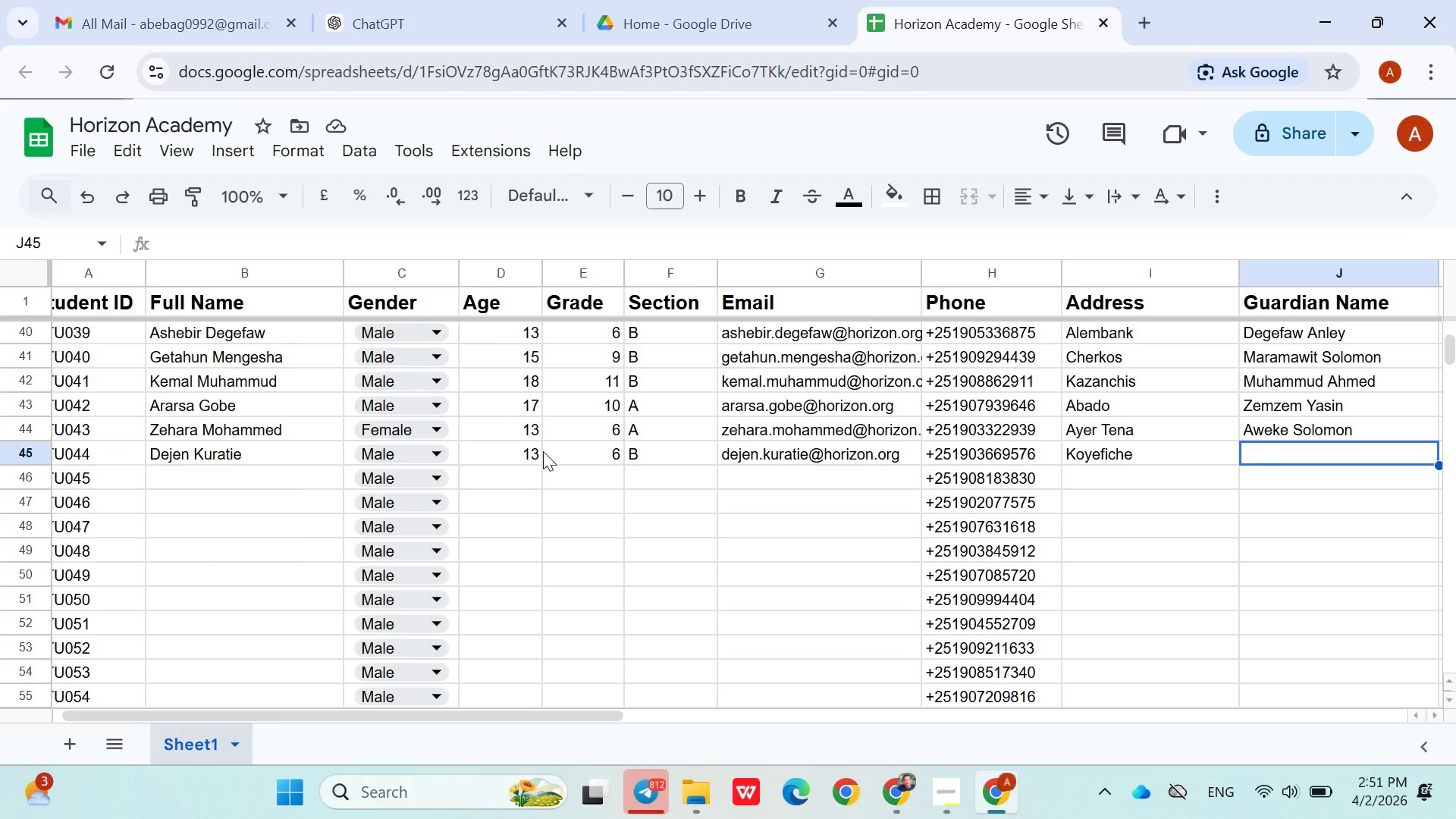 
hold_key(key=ShiftLeft, duration=1.52)
 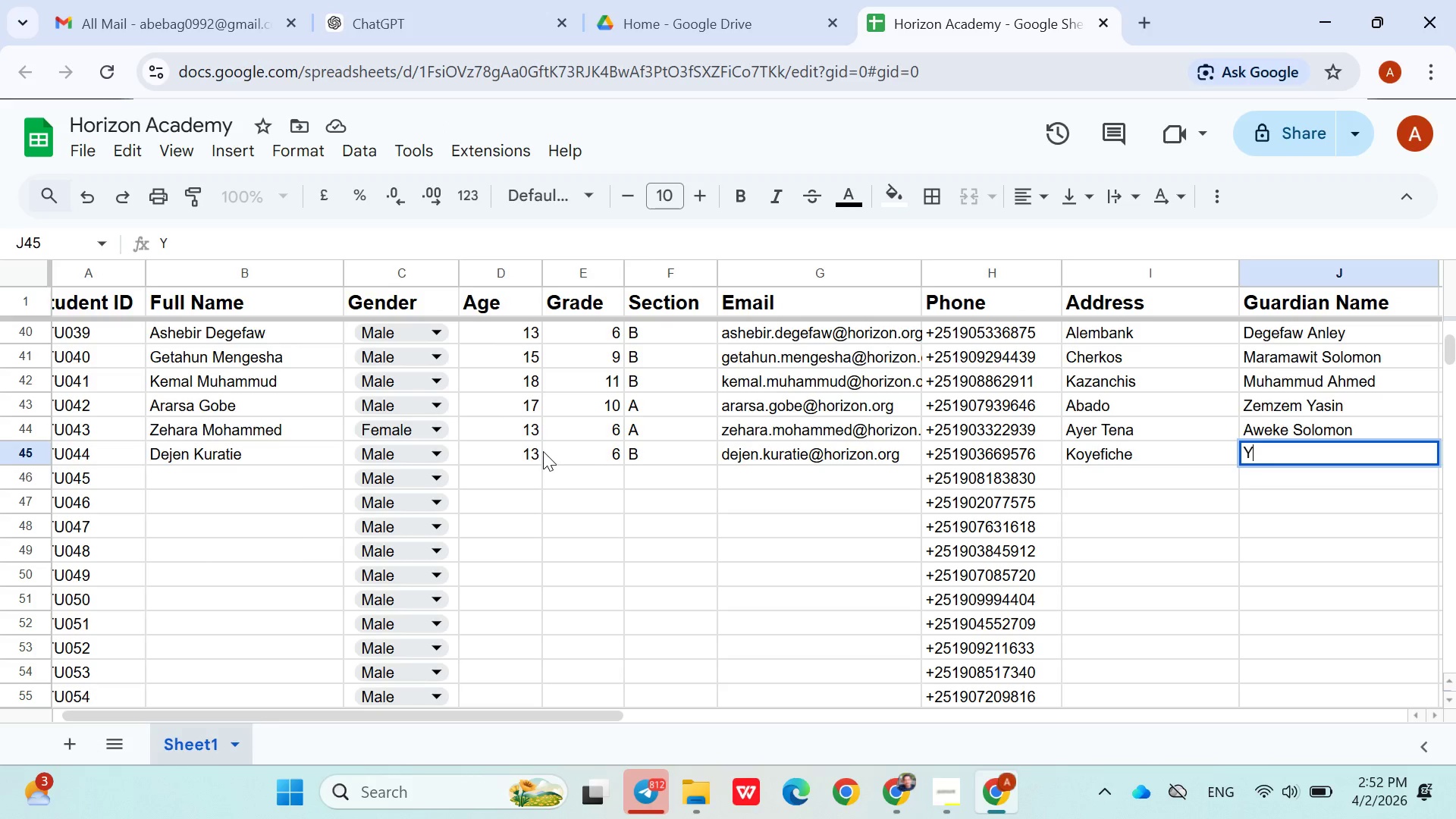 
type(Yasin Amanie)
 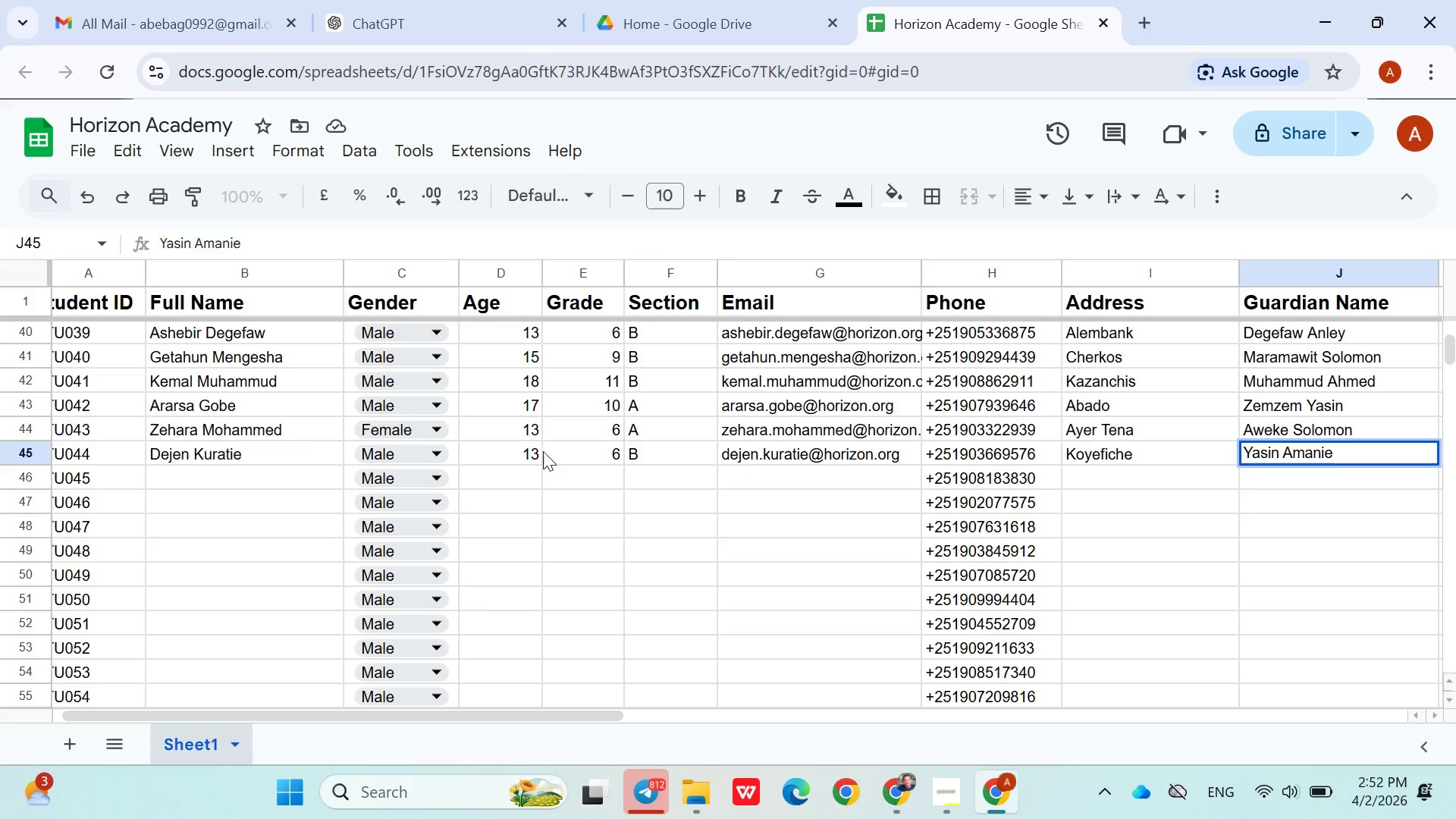 
 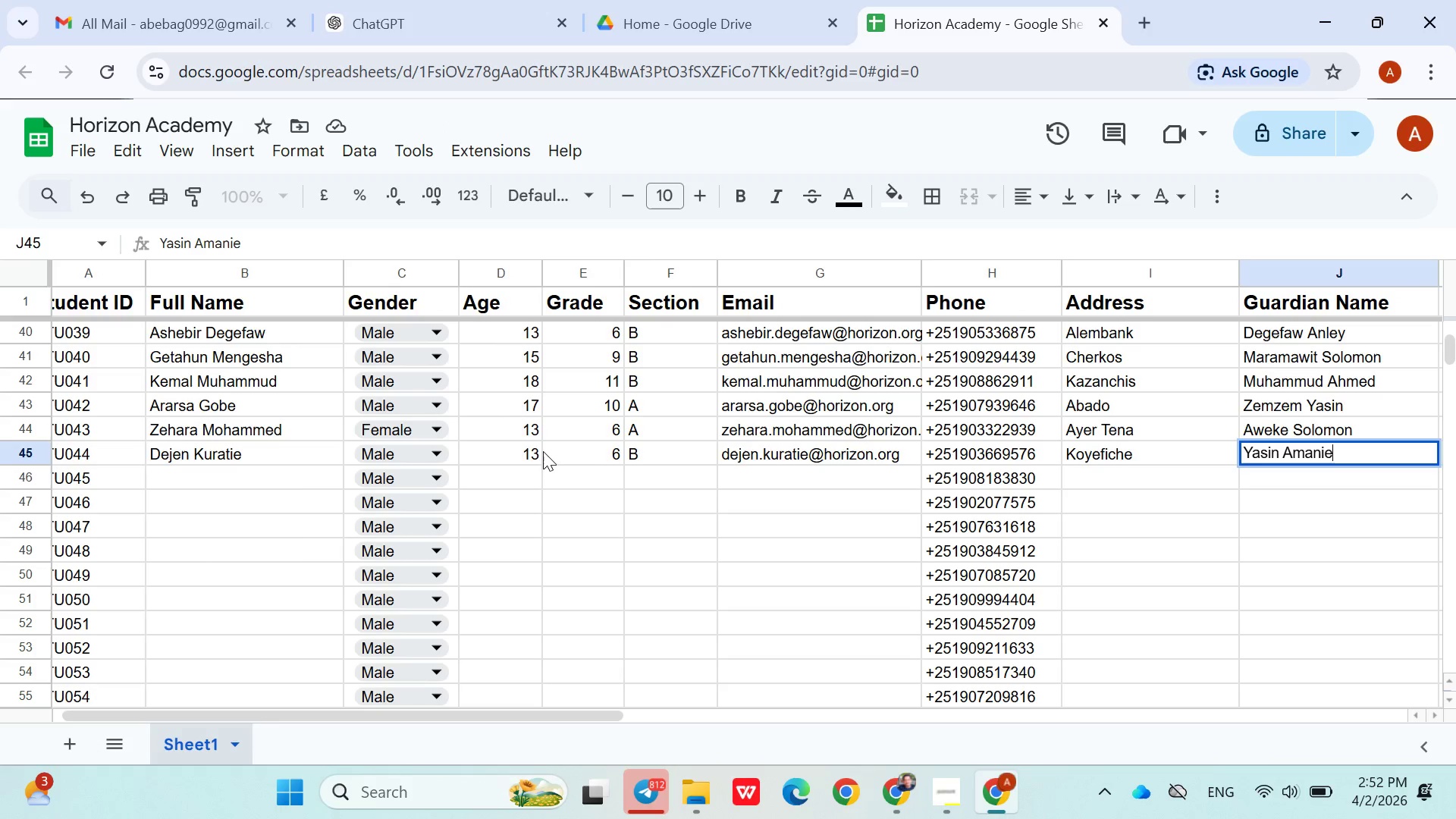 
key(ArrowDown)
 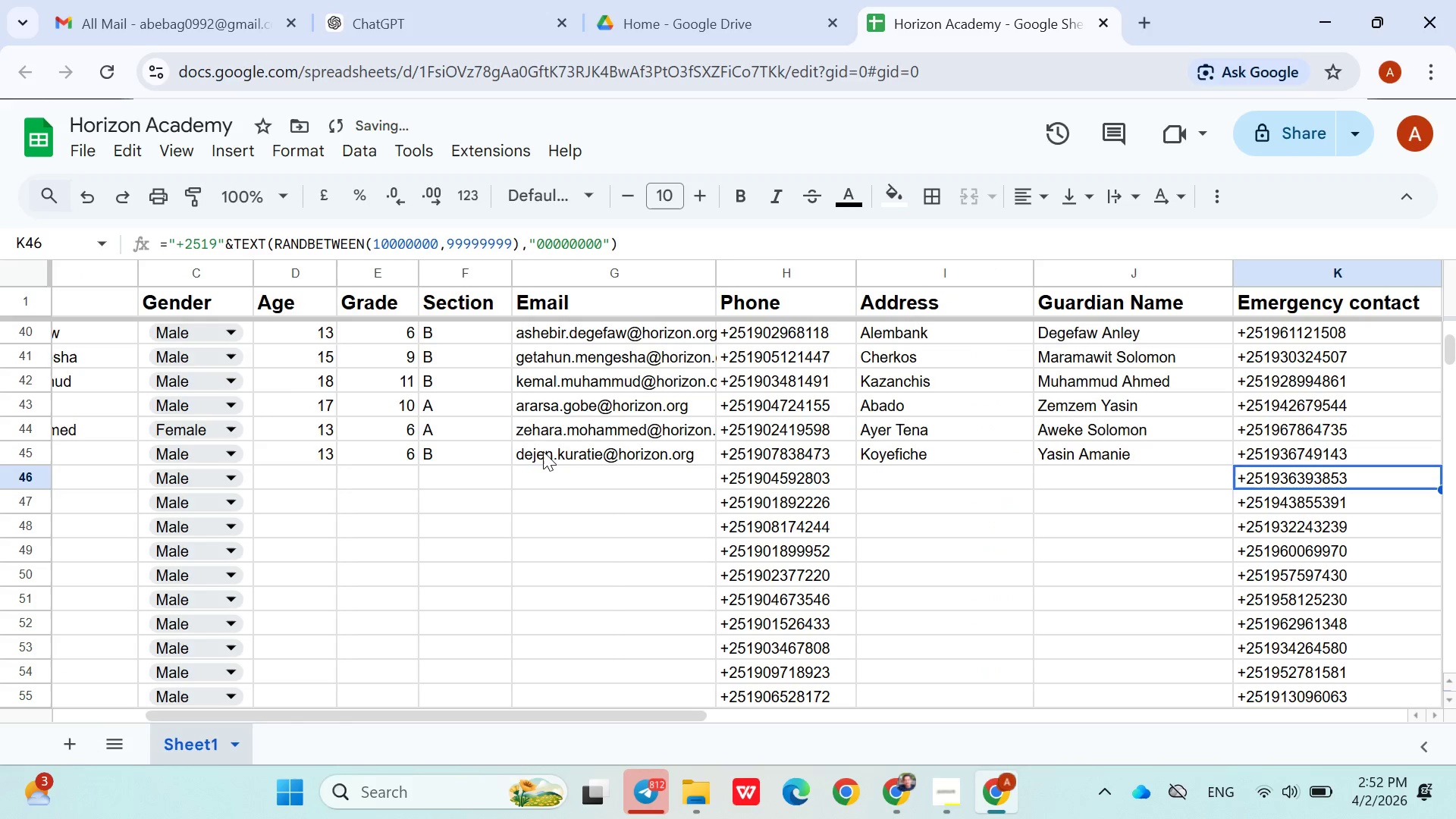 
key(ArrowRight)
 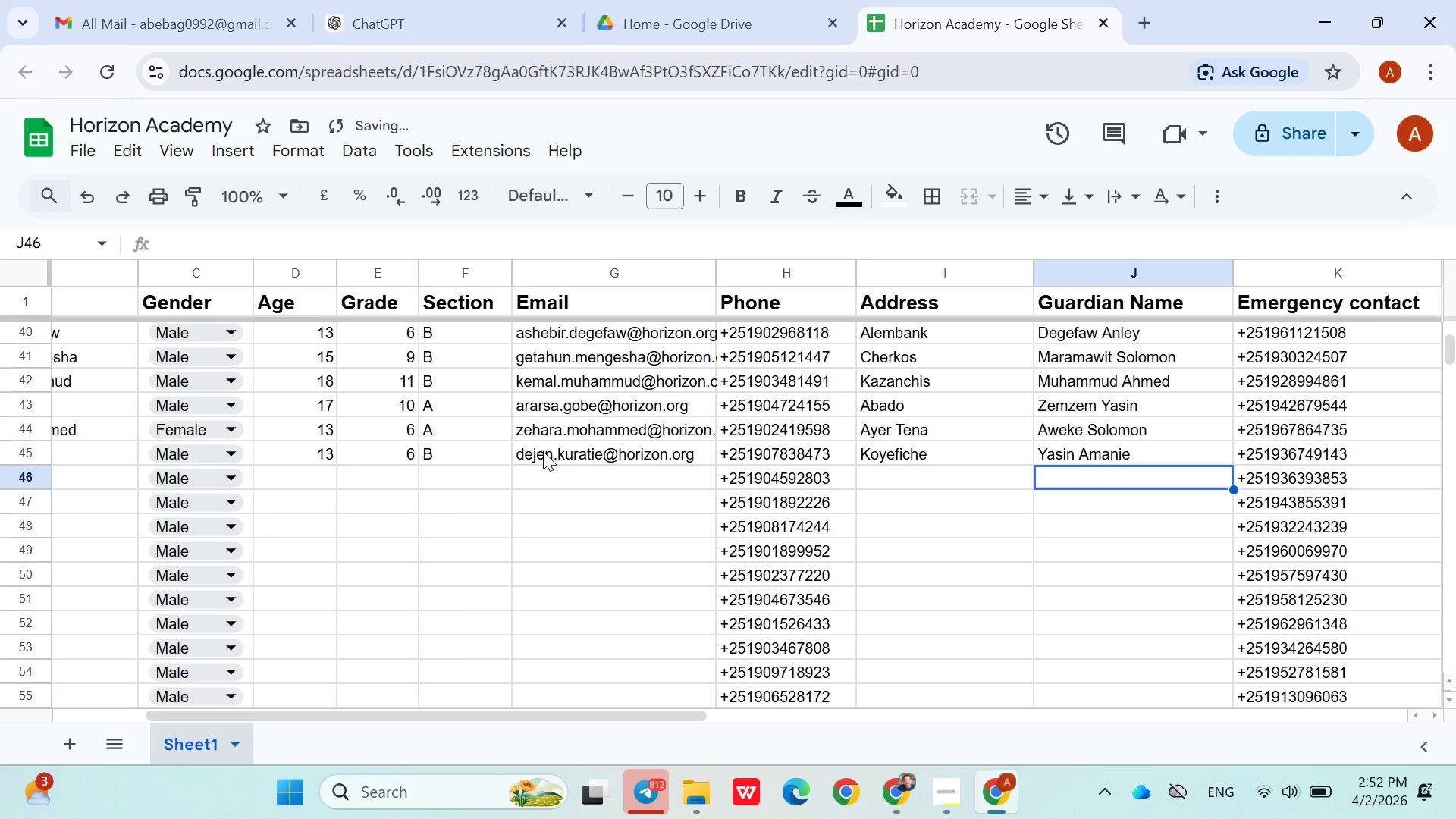 
hold_key(key=ArrowLeft, duration=0.98)
 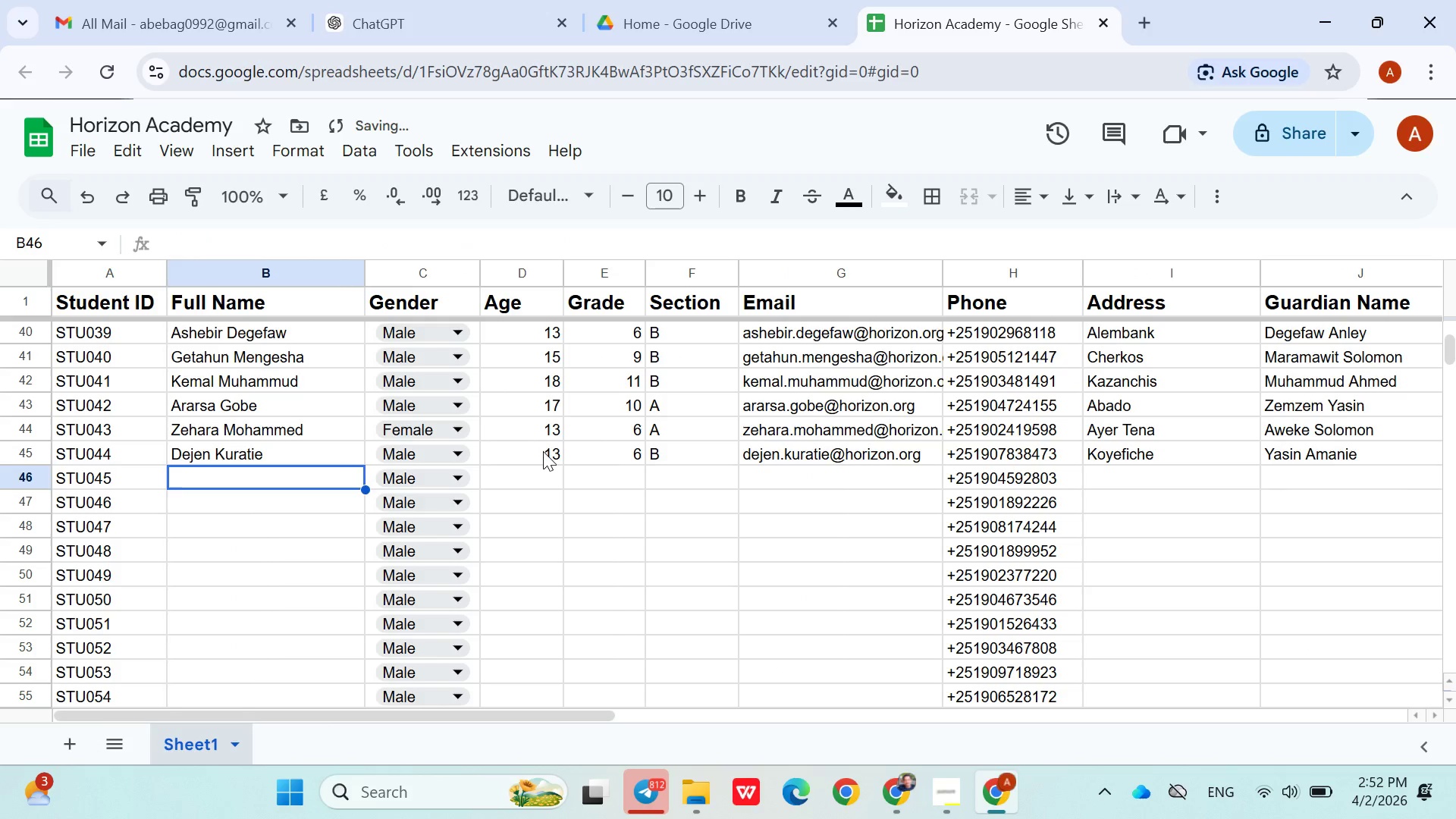 
key(ArrowRight)
 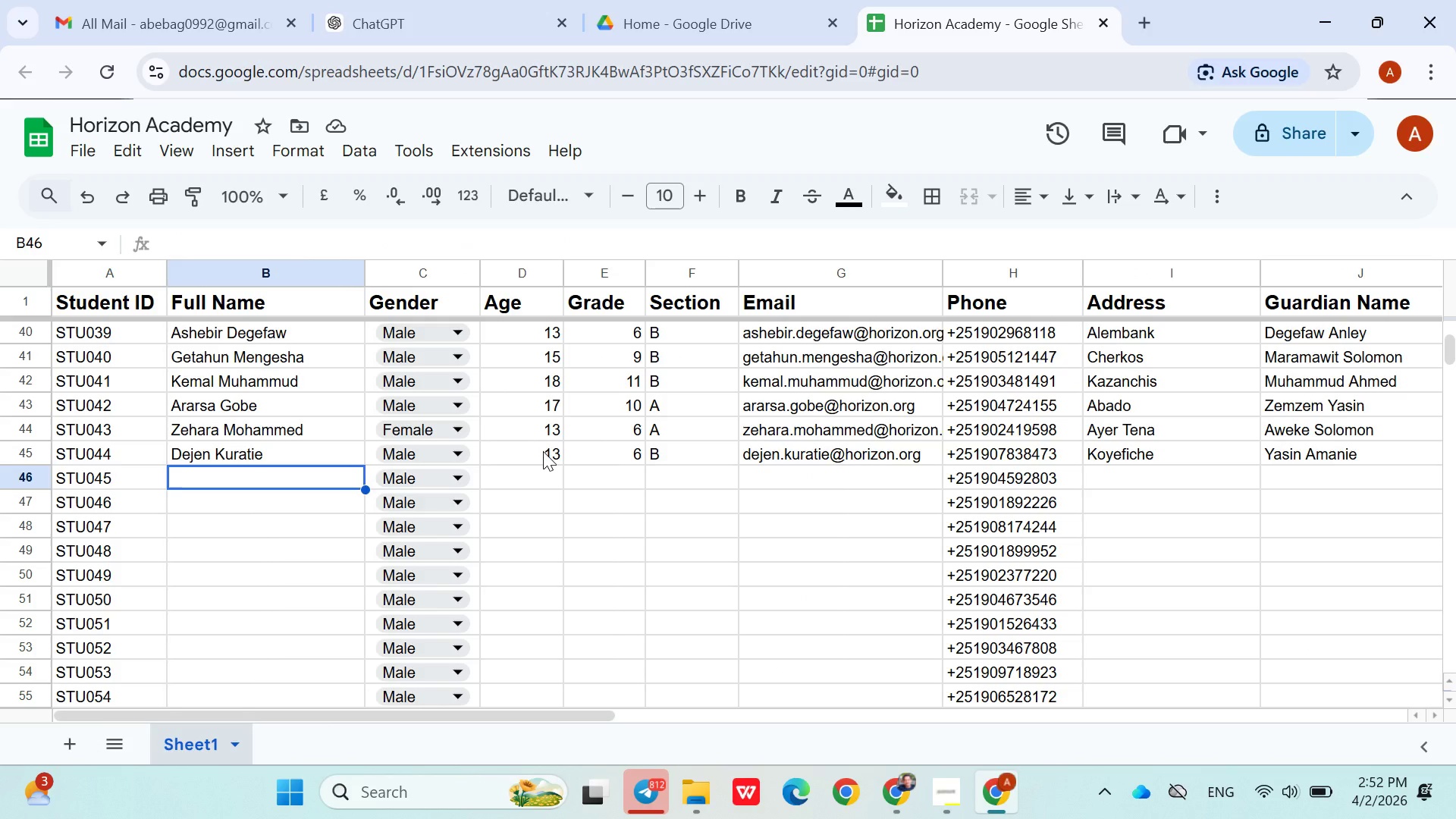 
wait(7.66)
 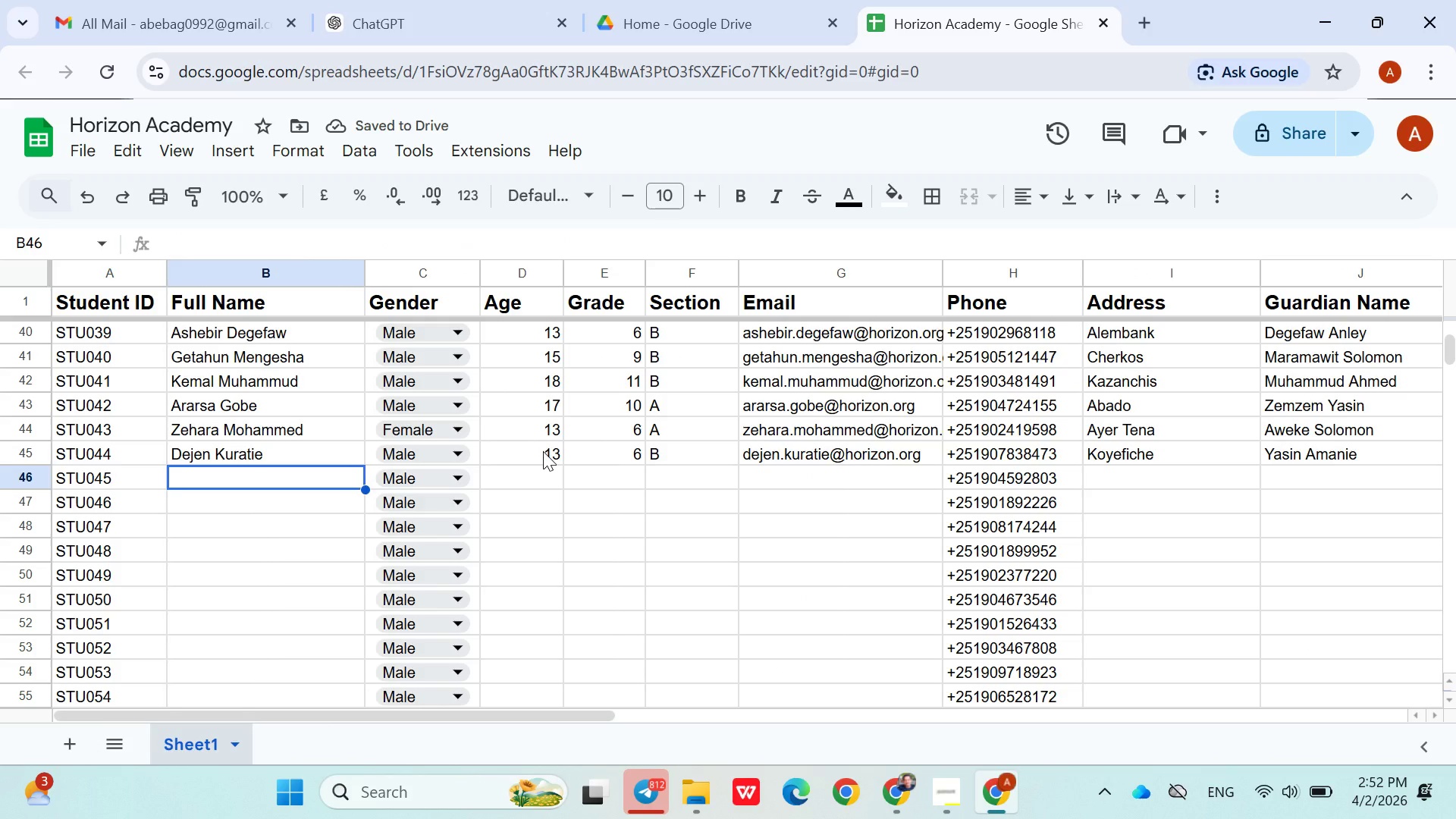 
type(Yasin Seid)
 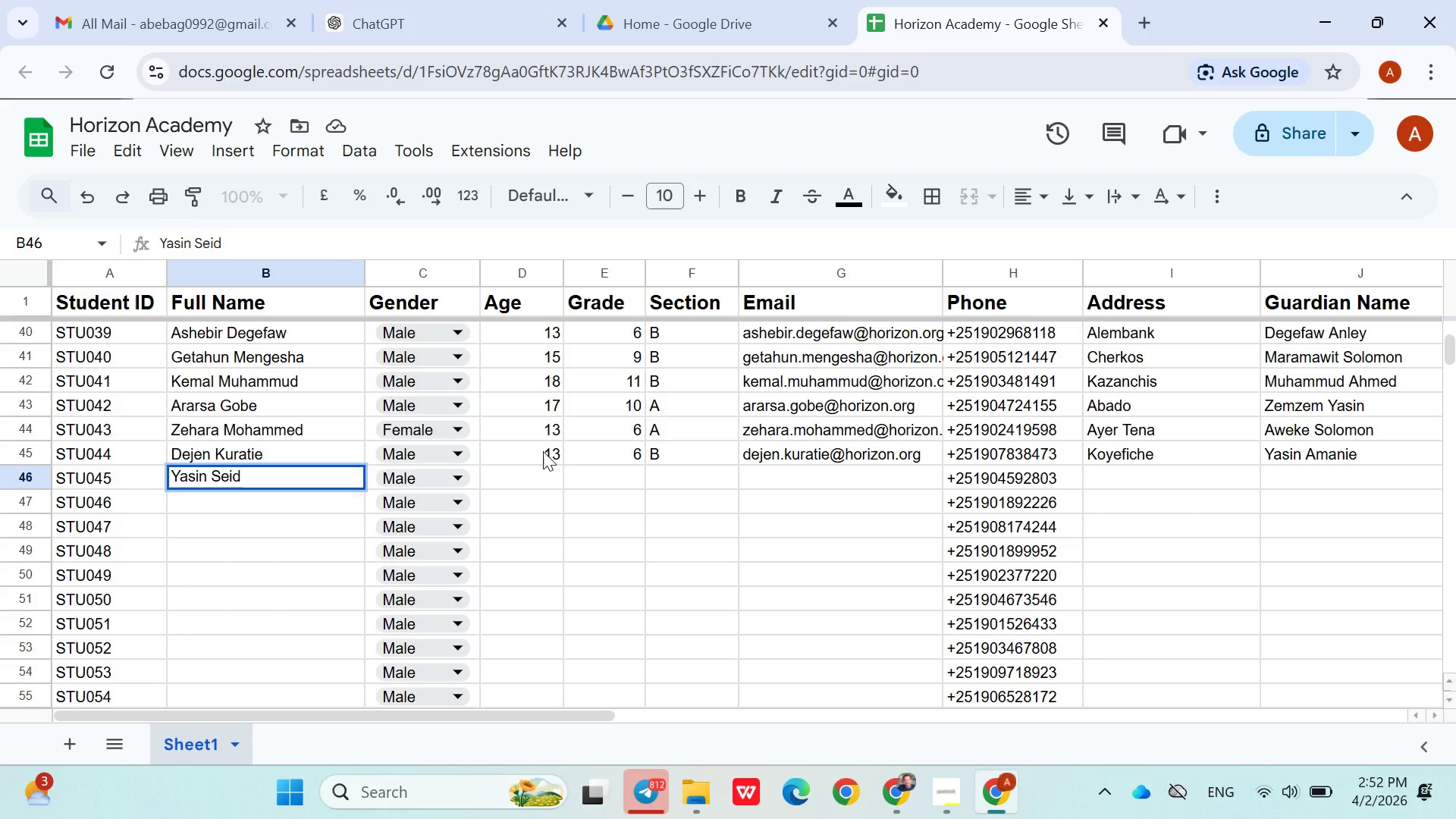 
key(ArrowRight)
 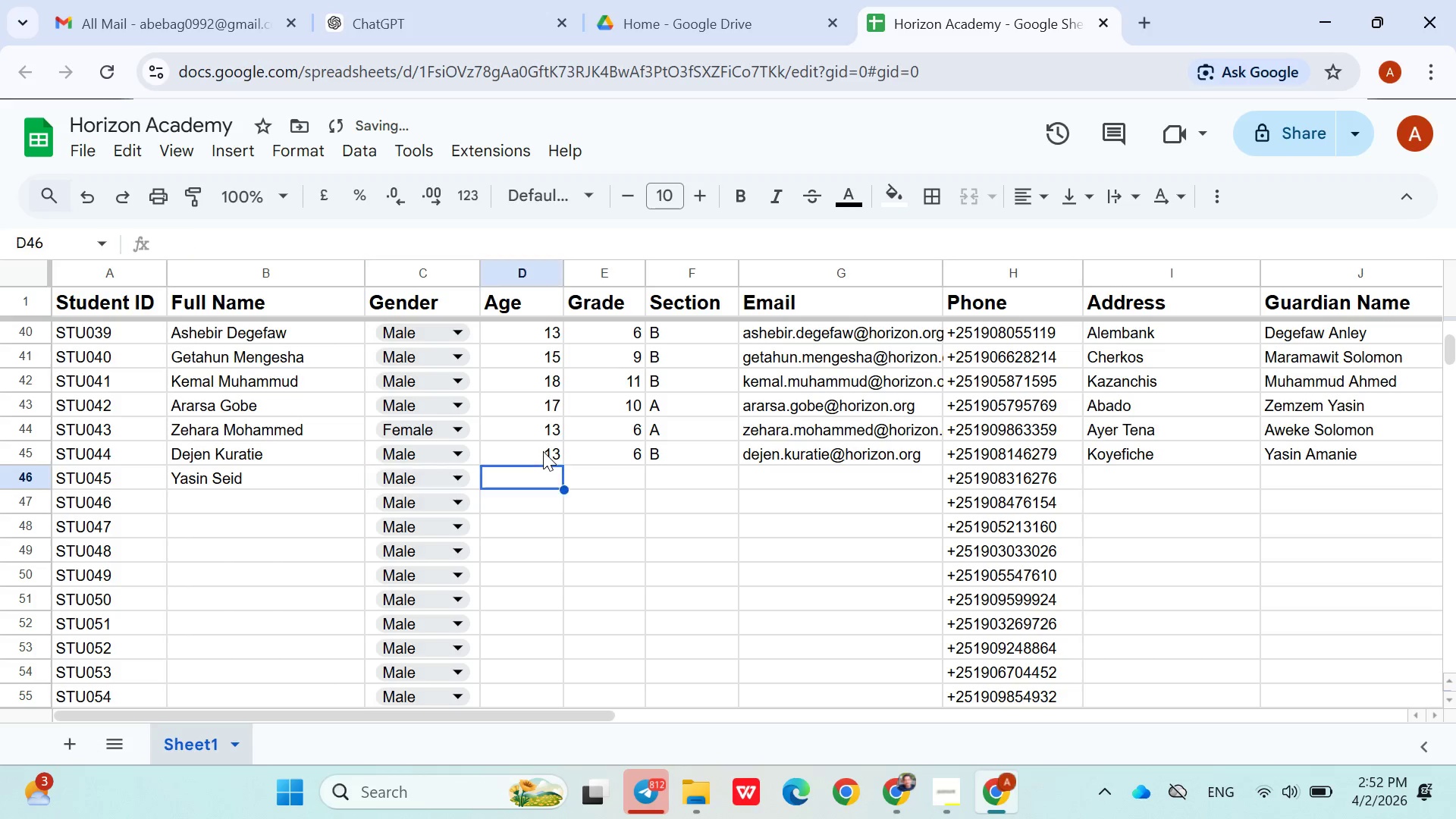 
key(ArrowRight)
 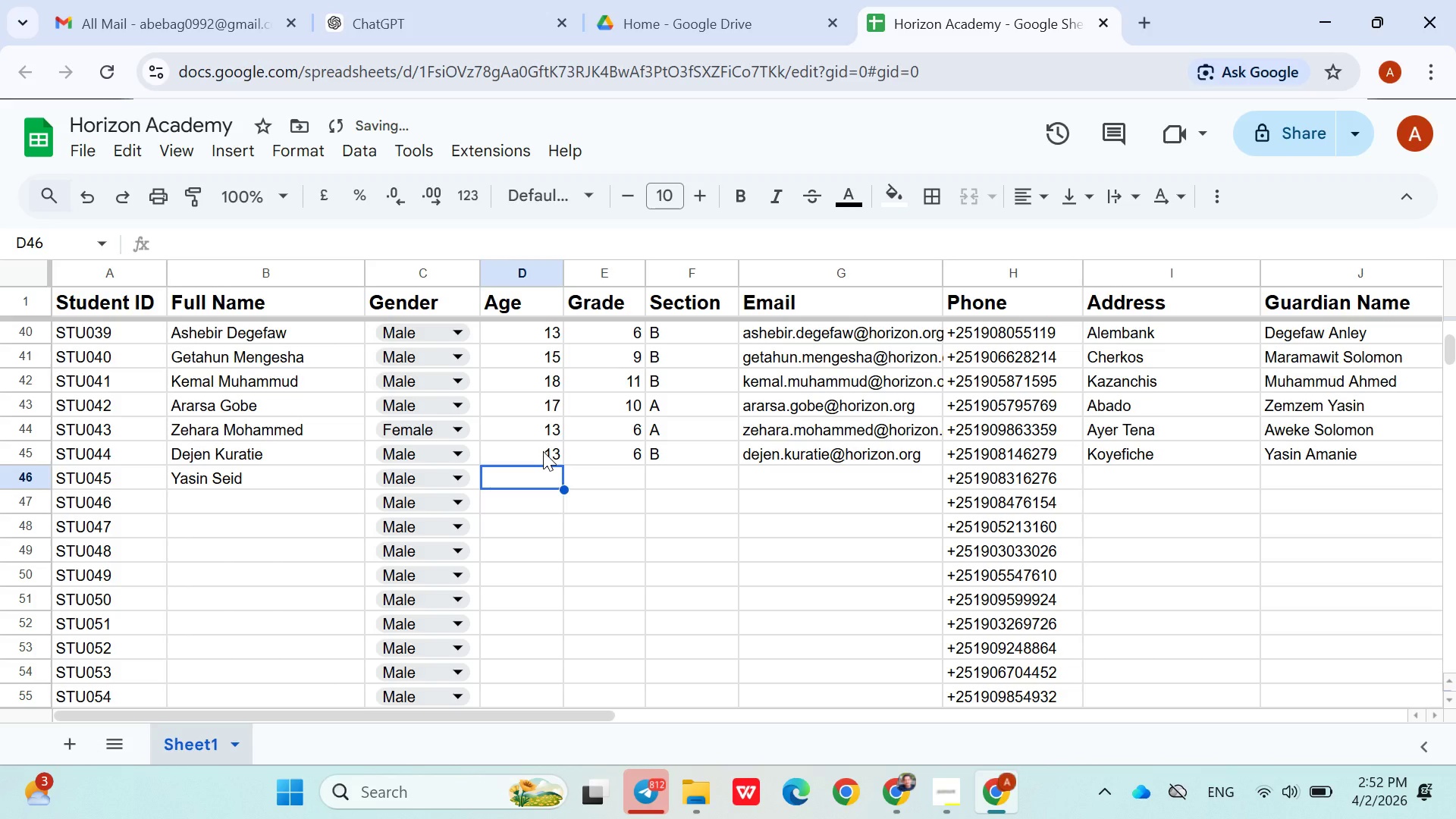 
type(17)
 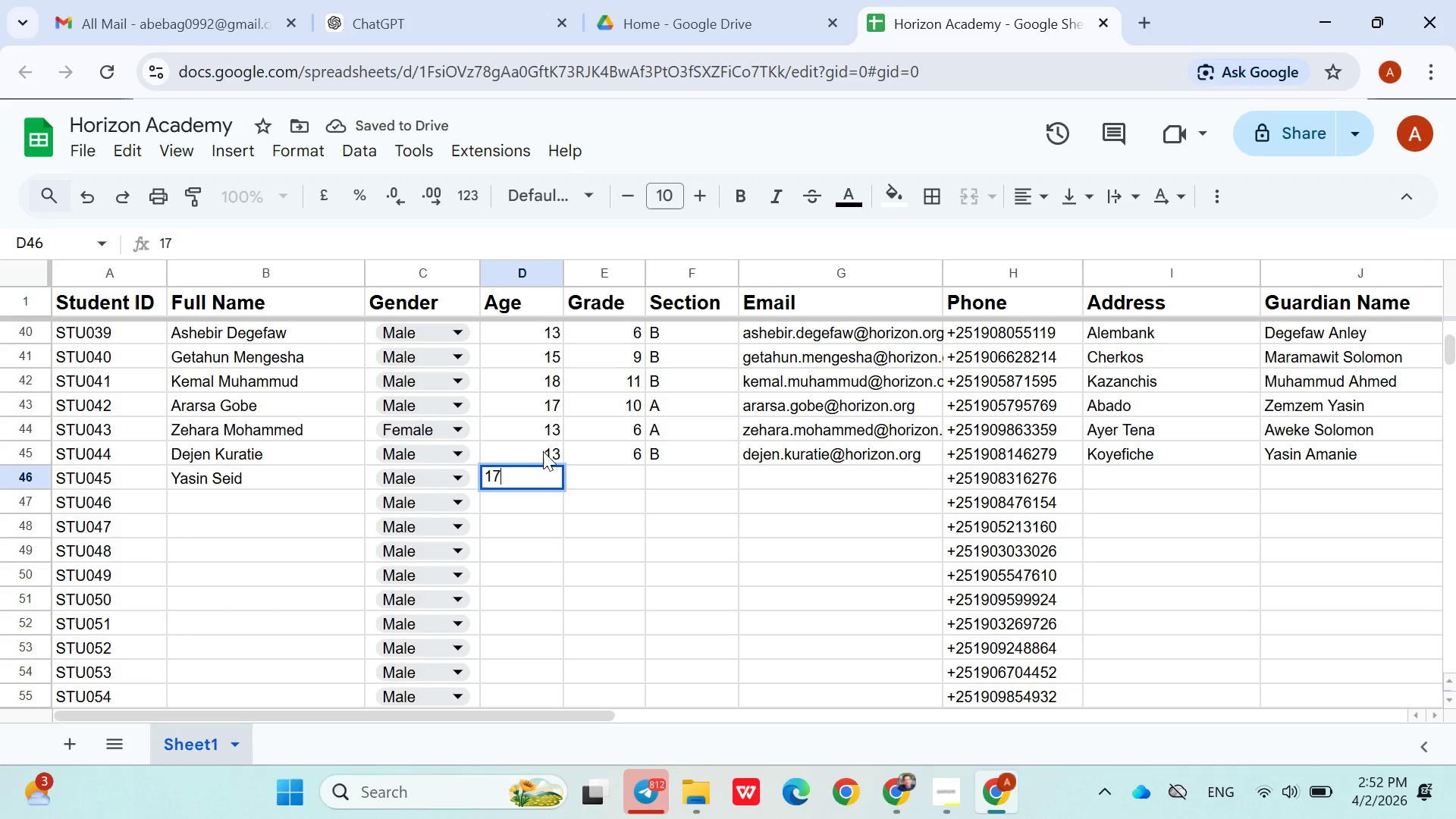 
key(ArrowRight)
 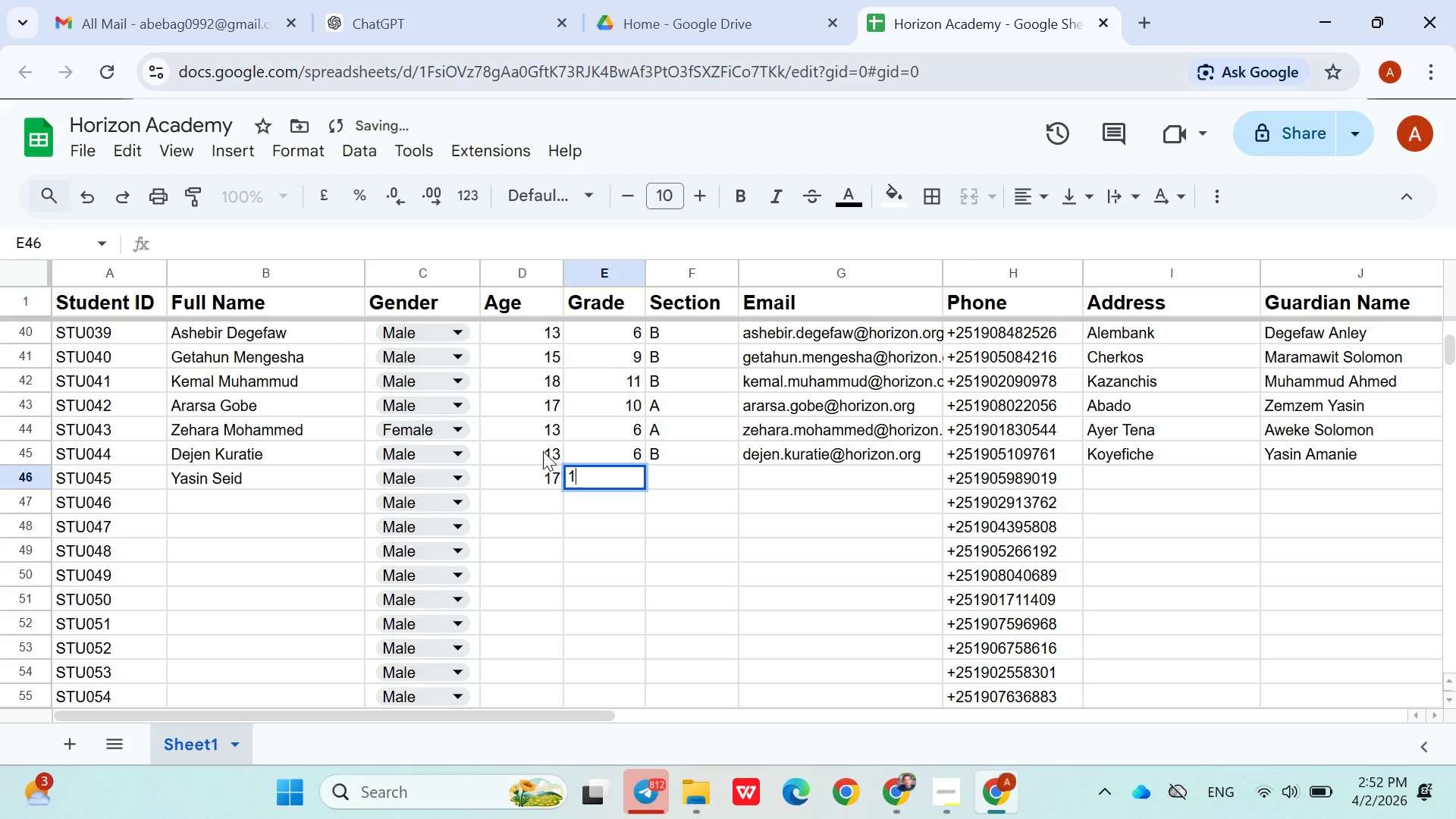 
type(10)
 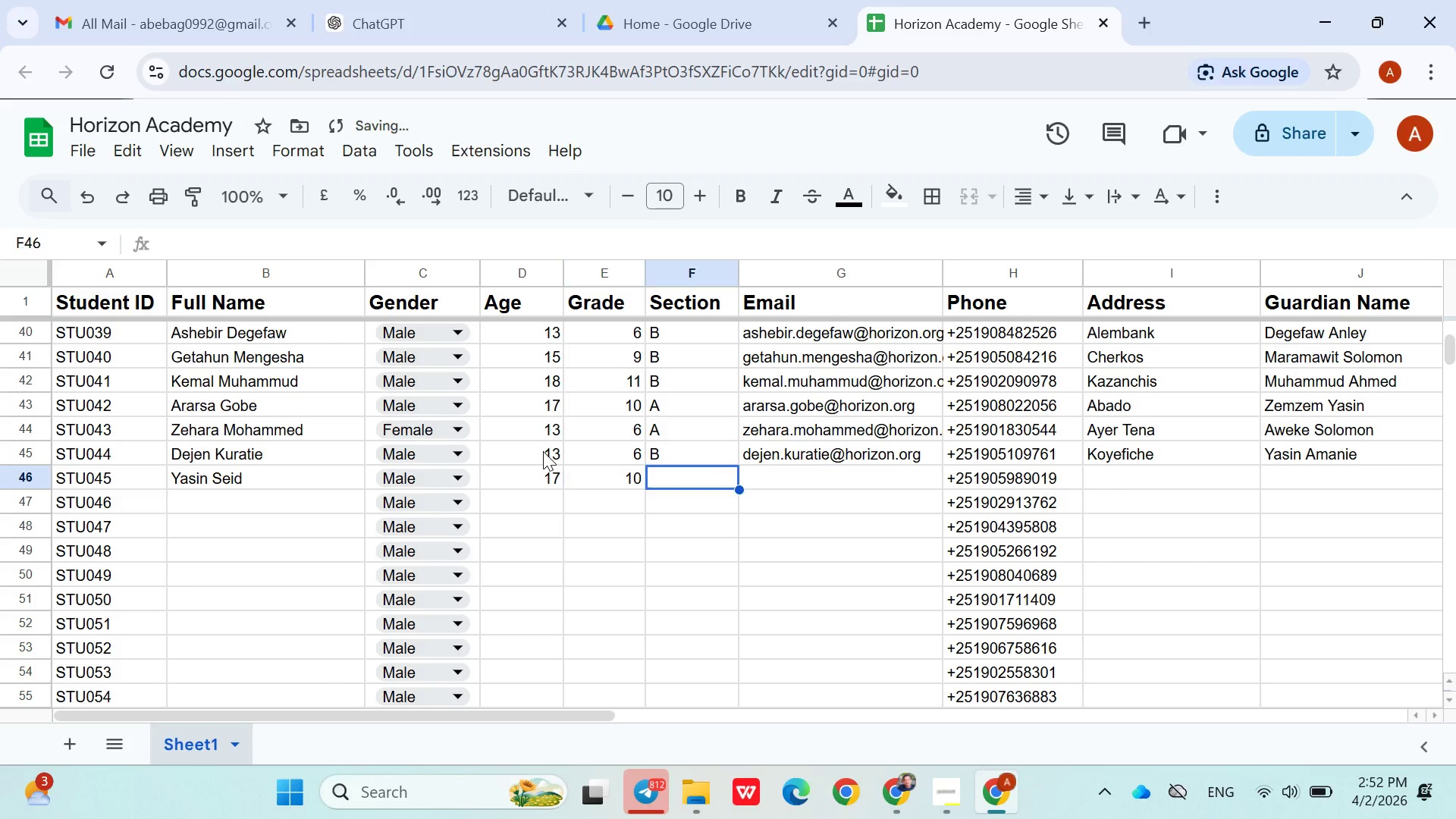 
key(ArrowRight)
 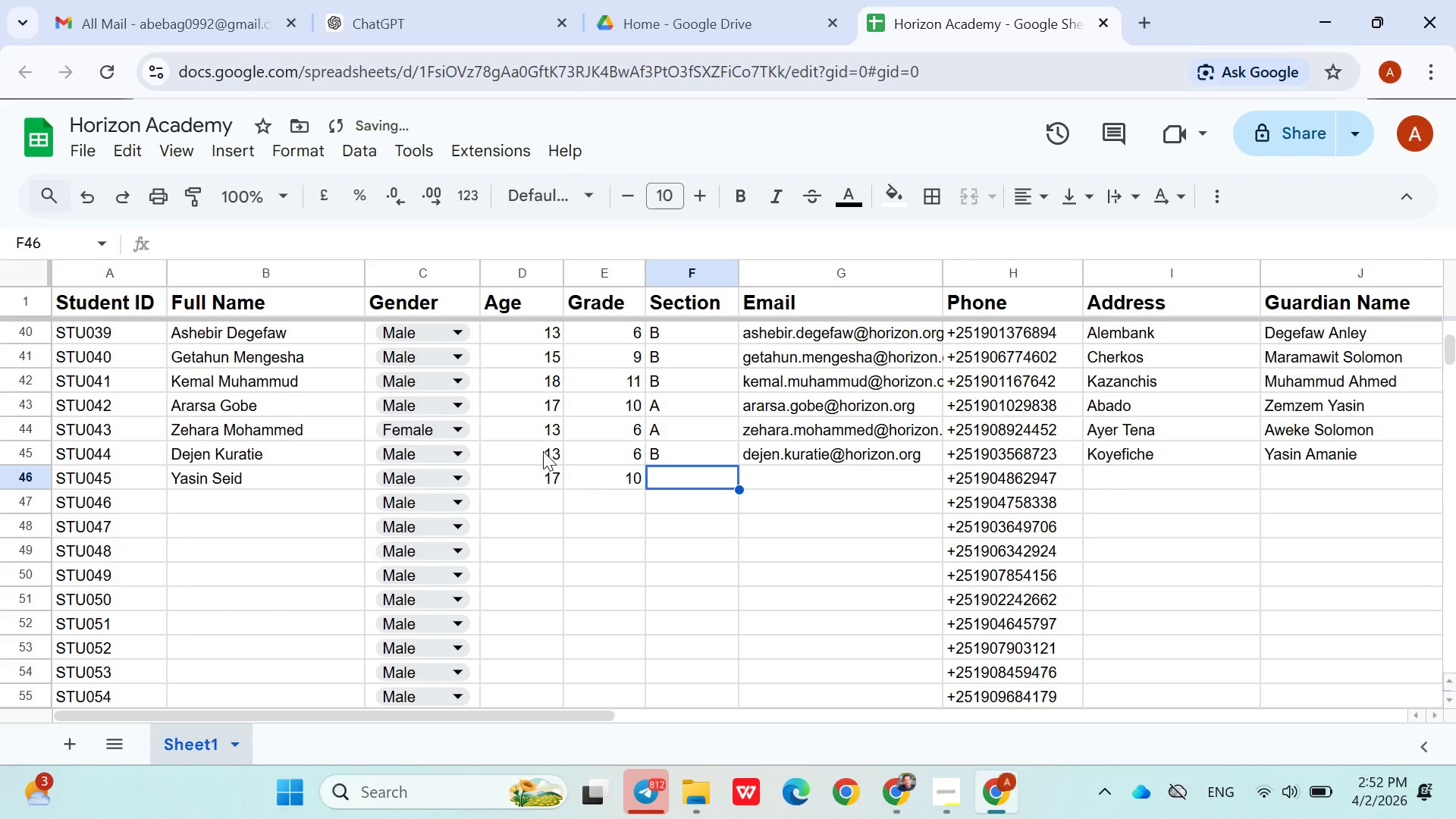 
key(Shift+A)
 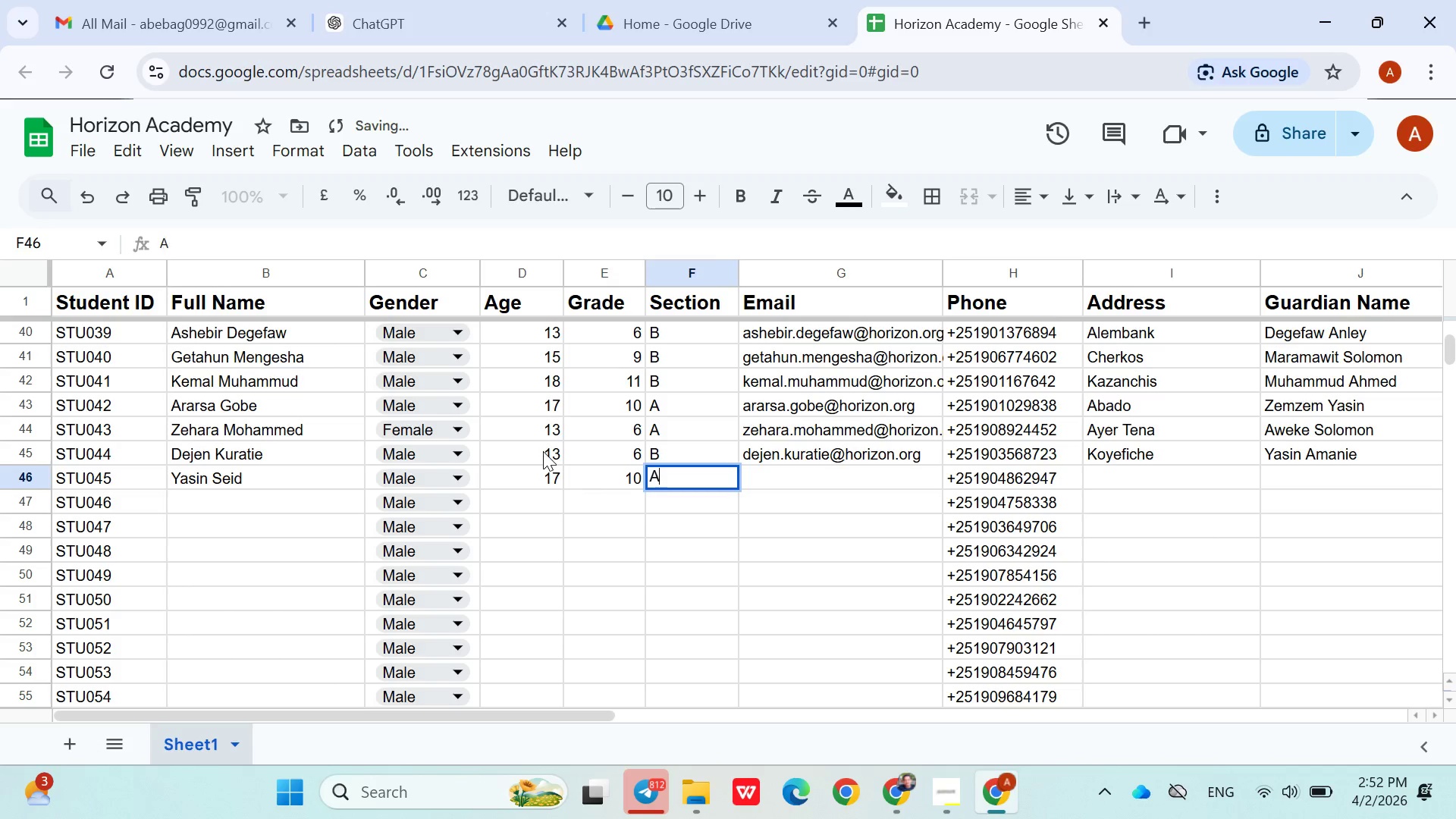 
key(ArrowRight)
 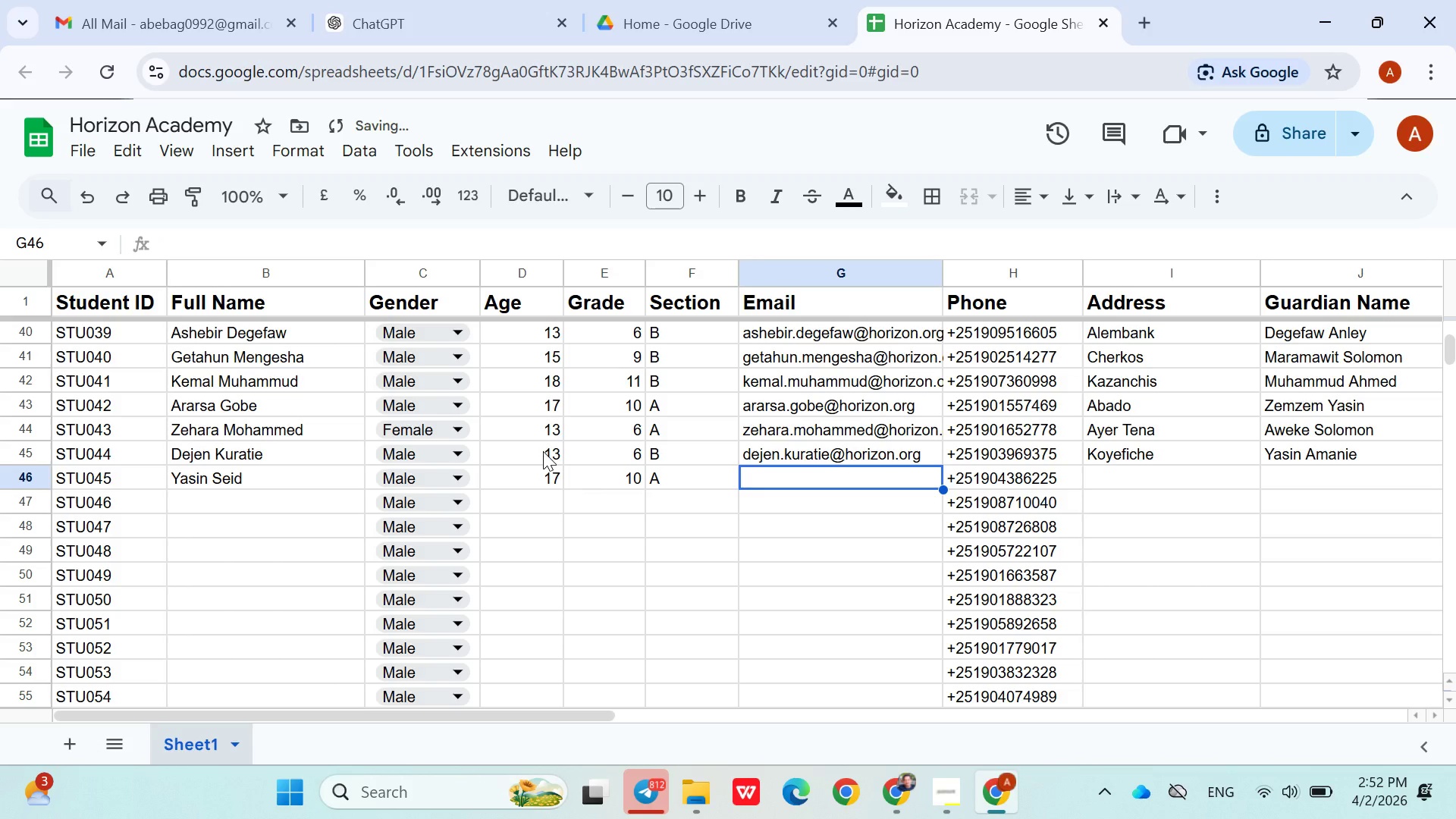 
type(yasin.seid@horizon.)
key(Backspace)
type(@horizon.org)
 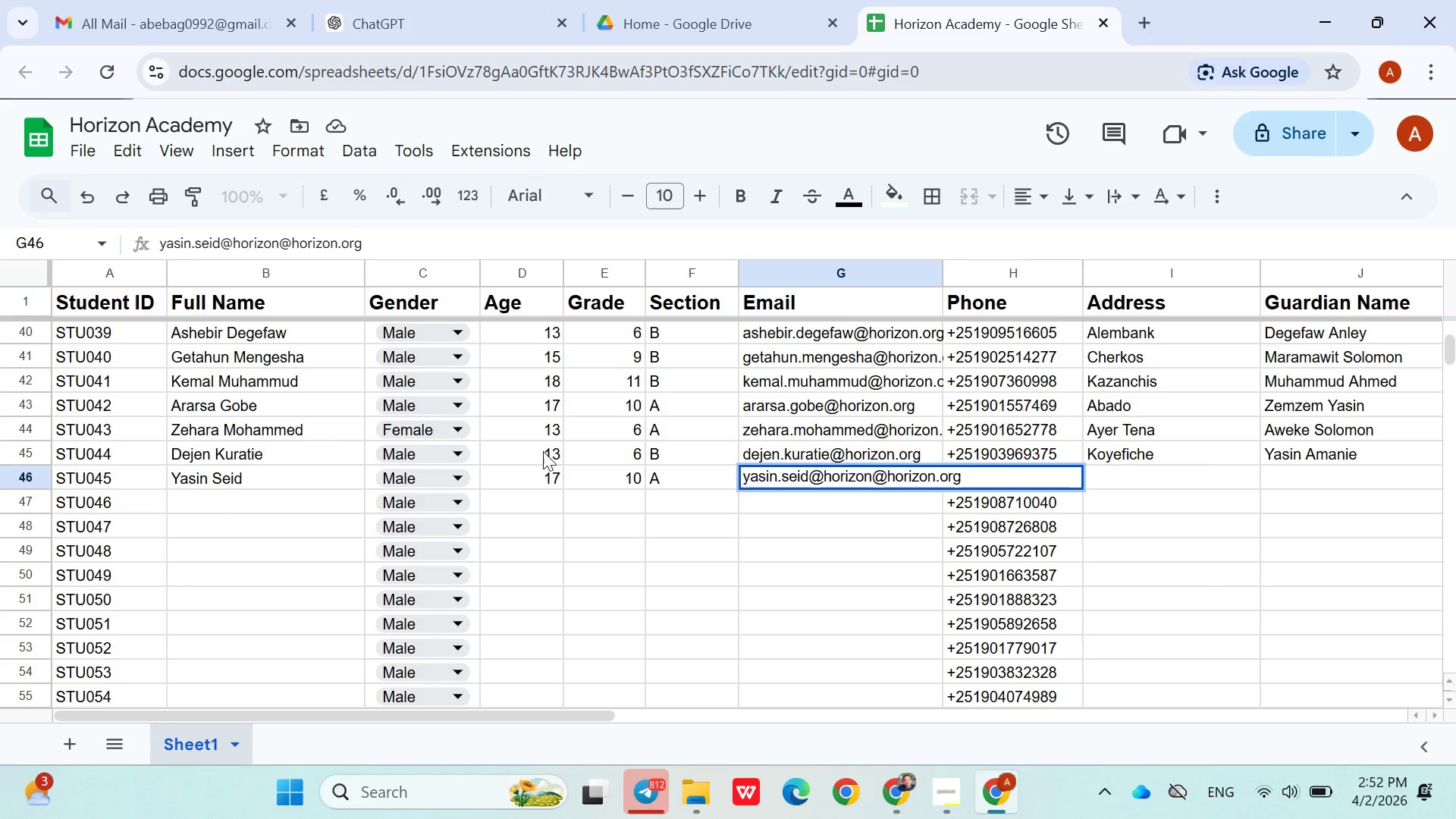 
key(ArrowRight)
 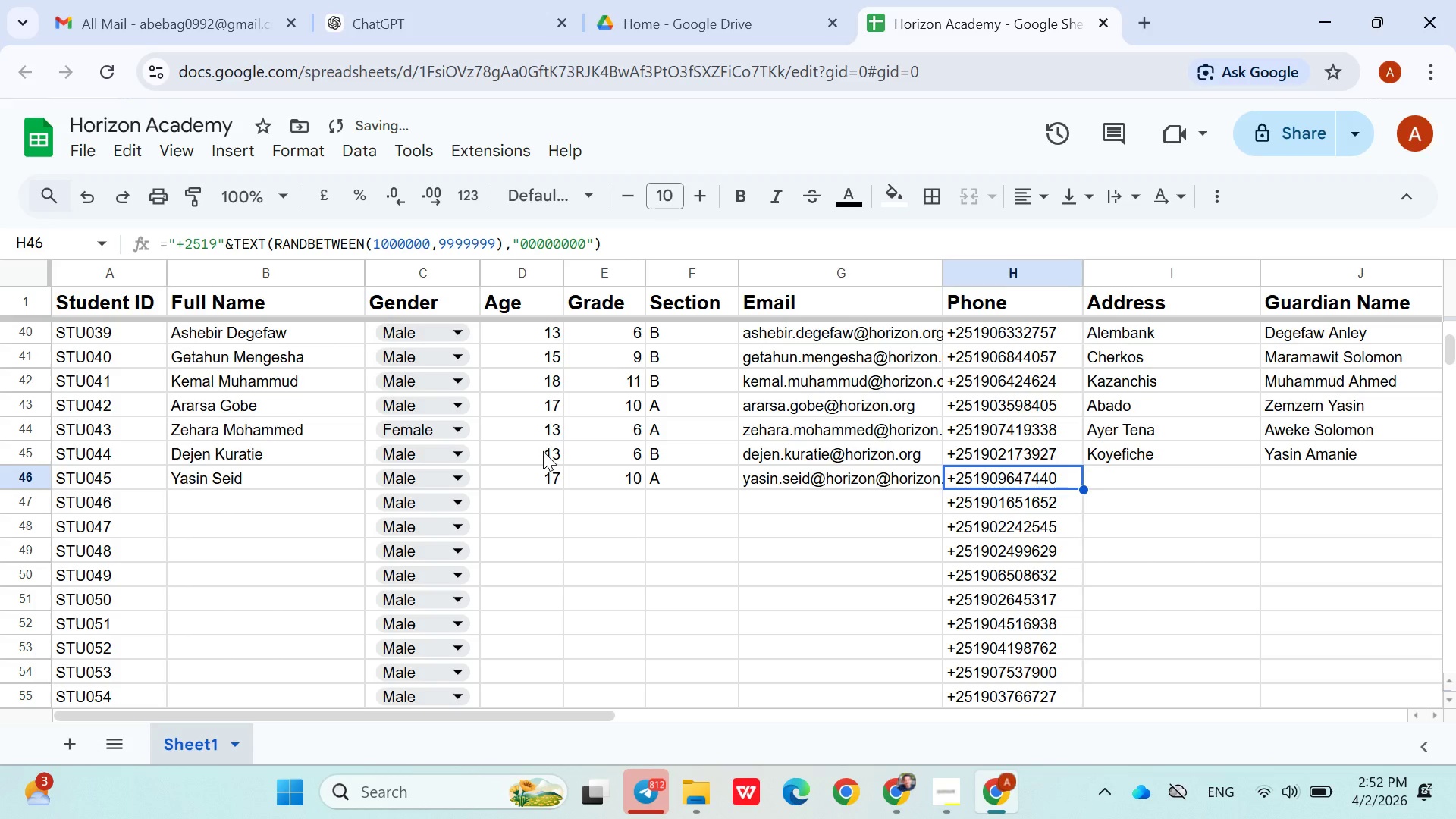 
key(ArrowRight)
 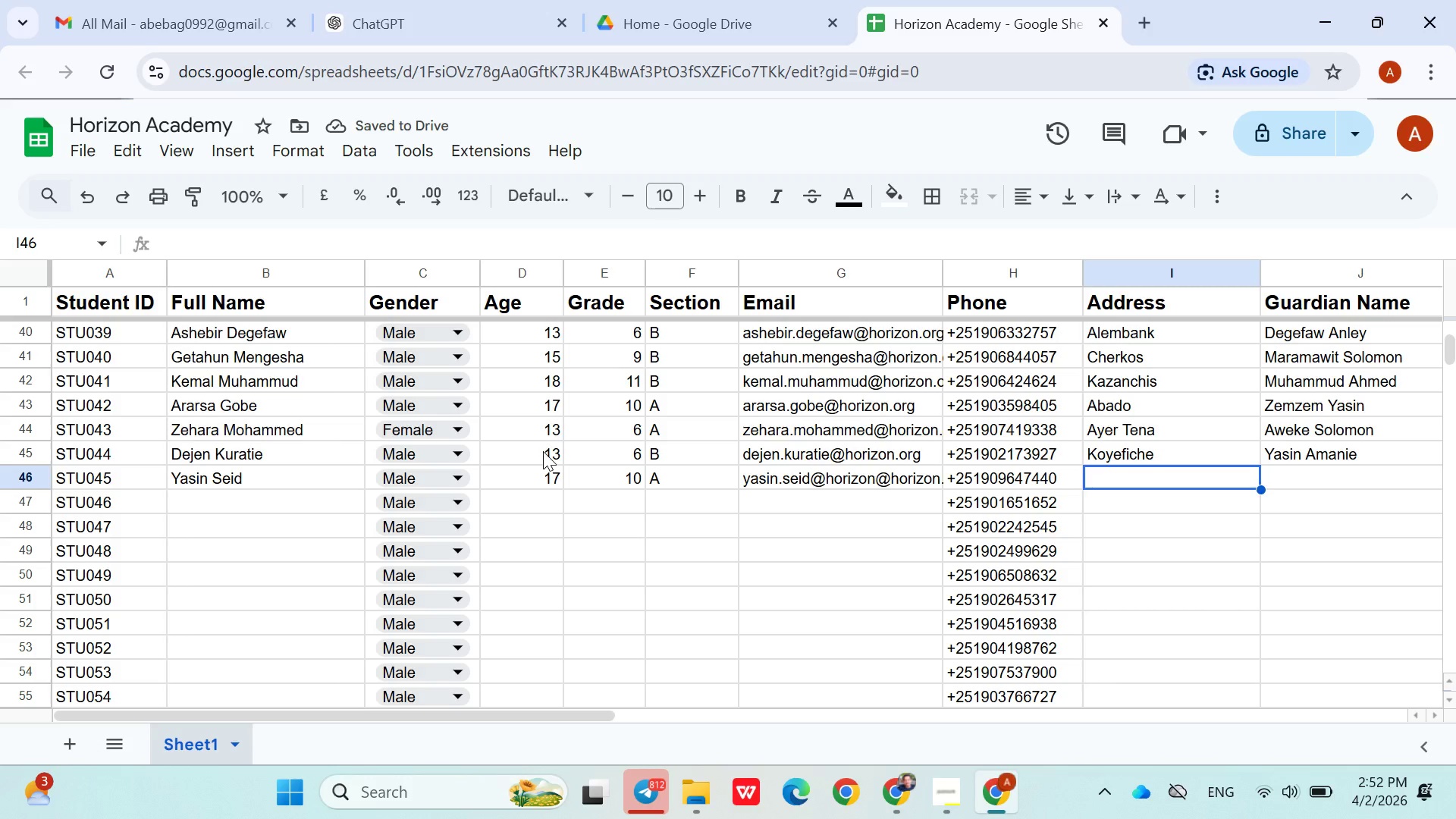 
type(Go)
 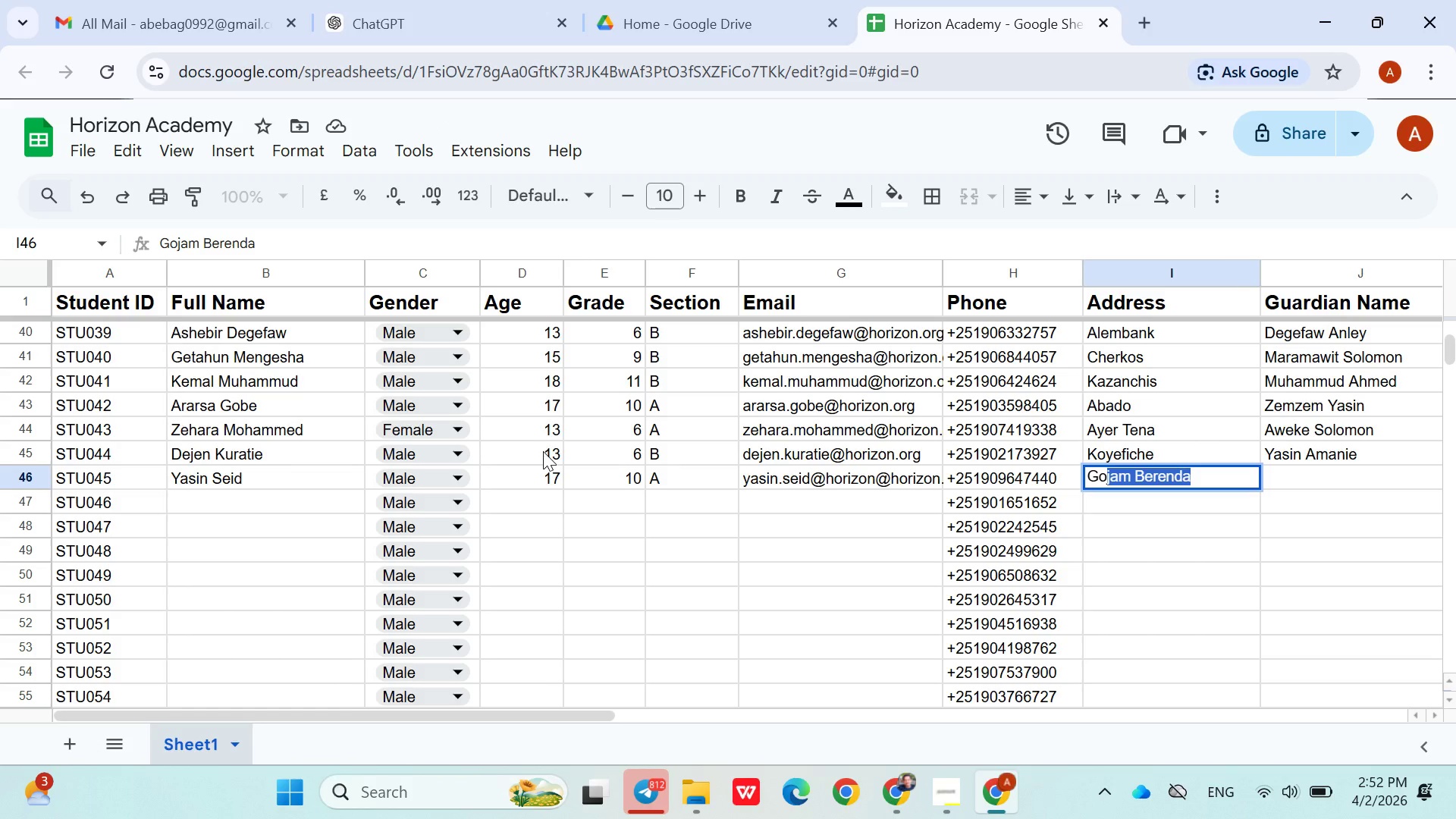 
key(ArrowRight)
 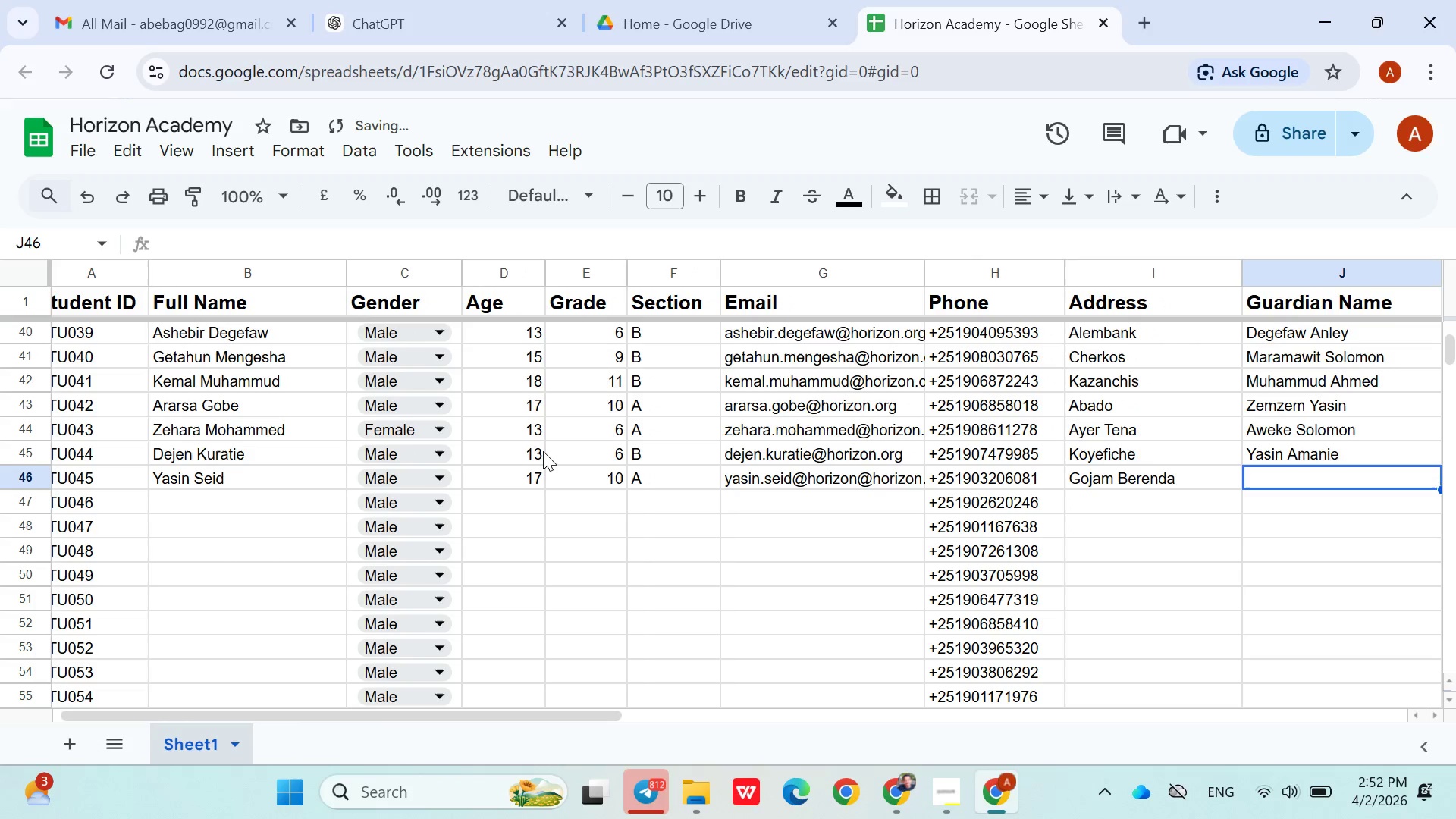 
type(Seid Endris)
 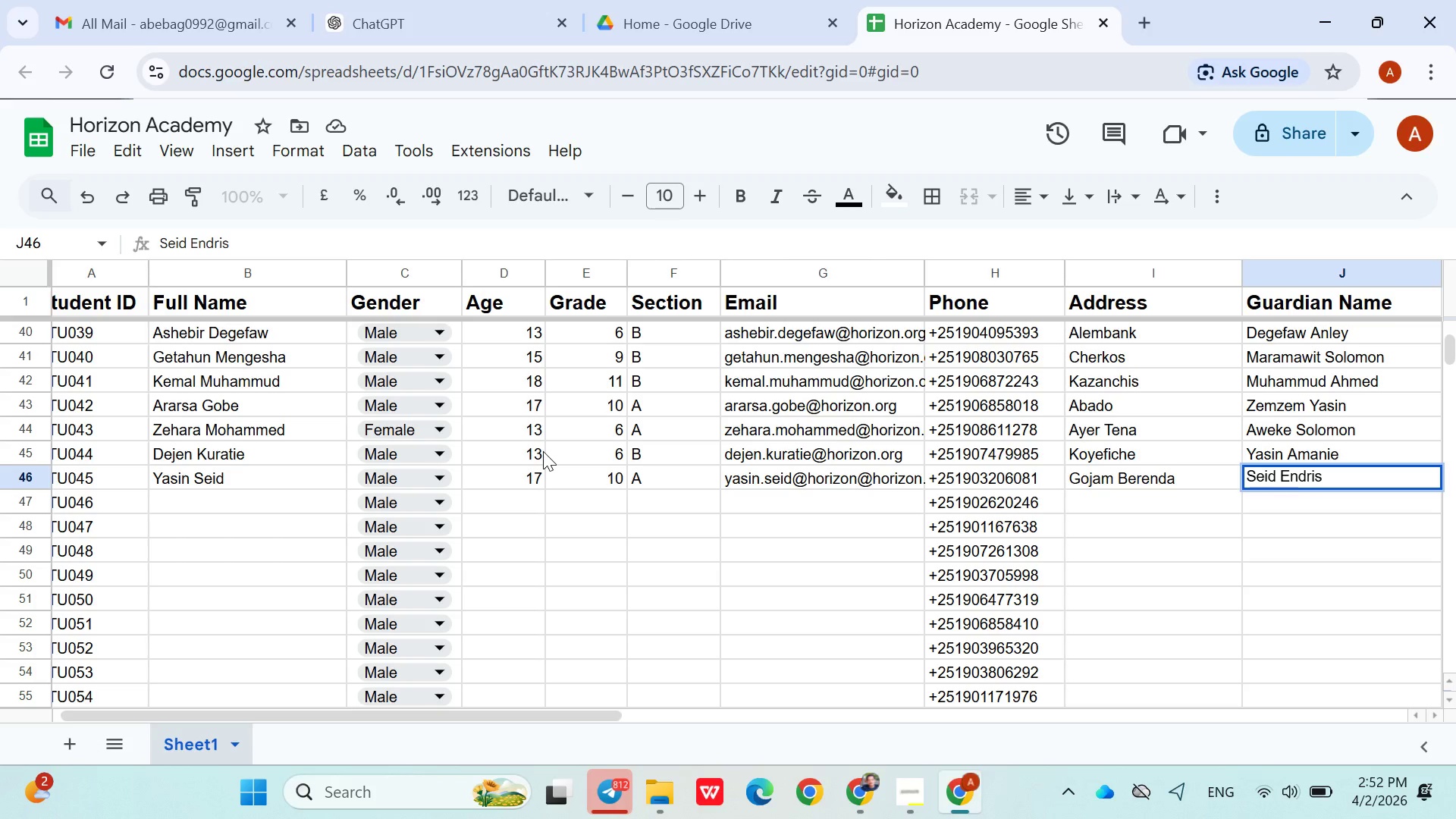 
key(ArrowDown)
 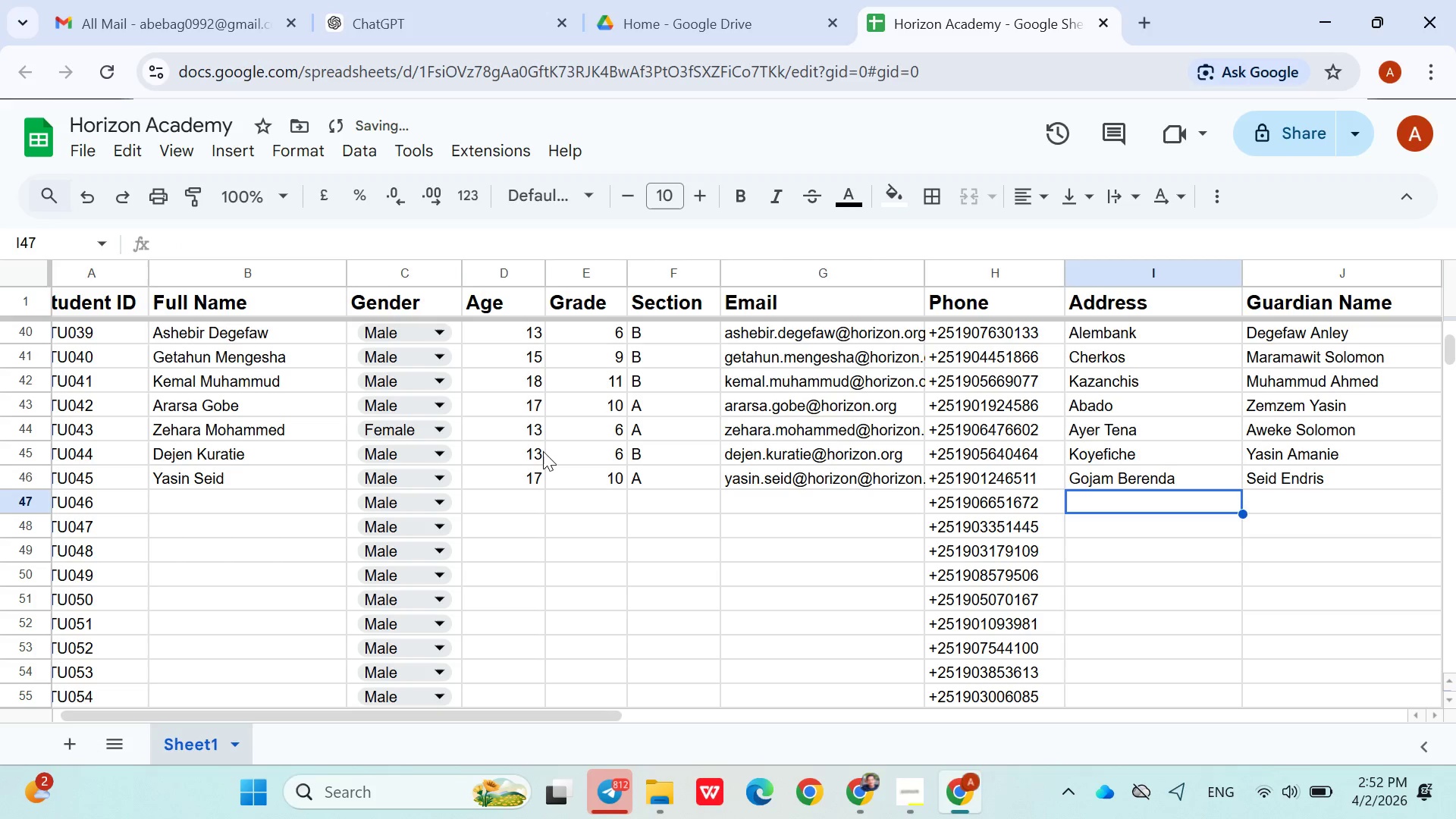 
hold_key(key=ArrowLeft, duration=0.97)
 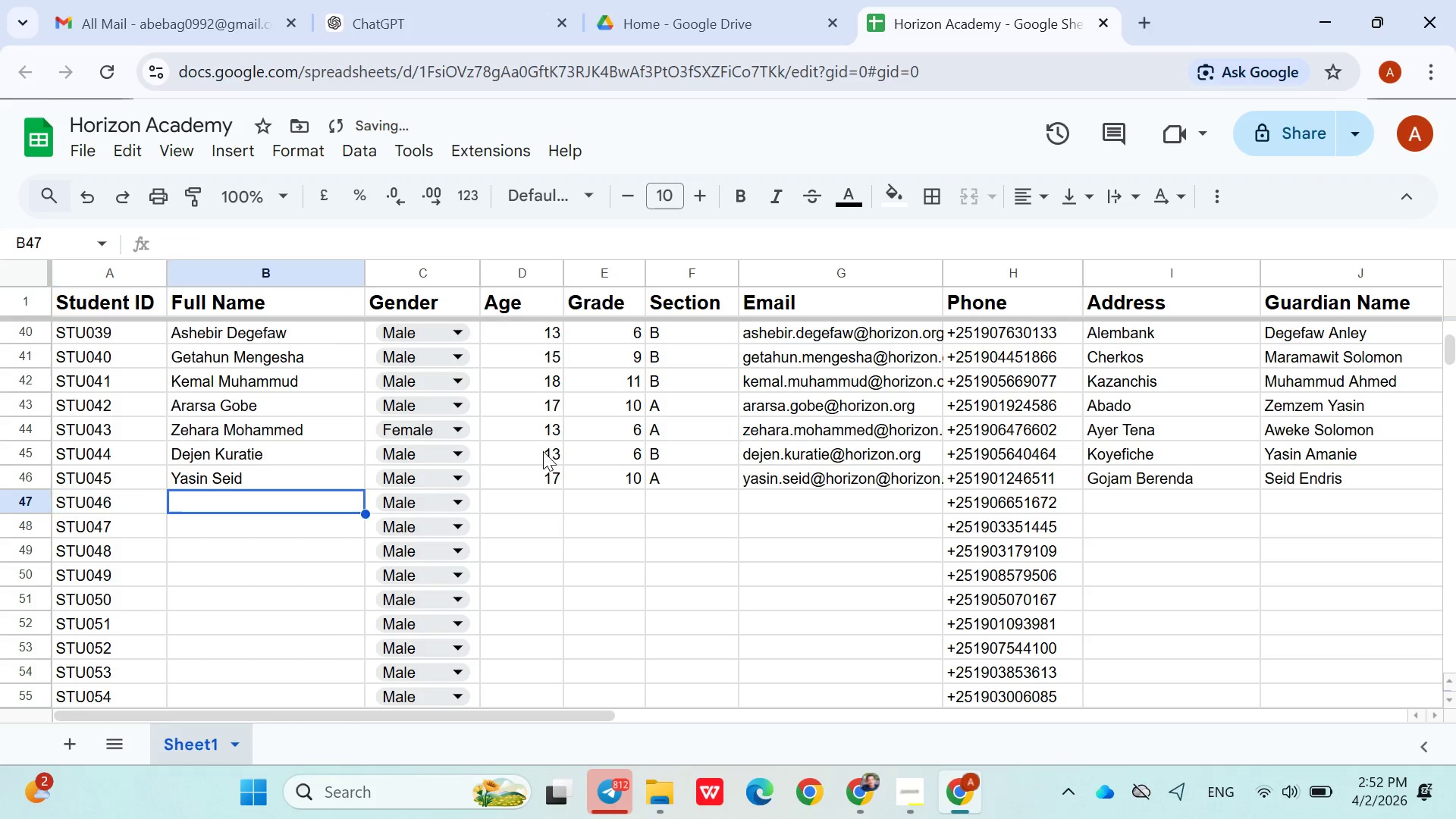 
key(ArrowRight)
 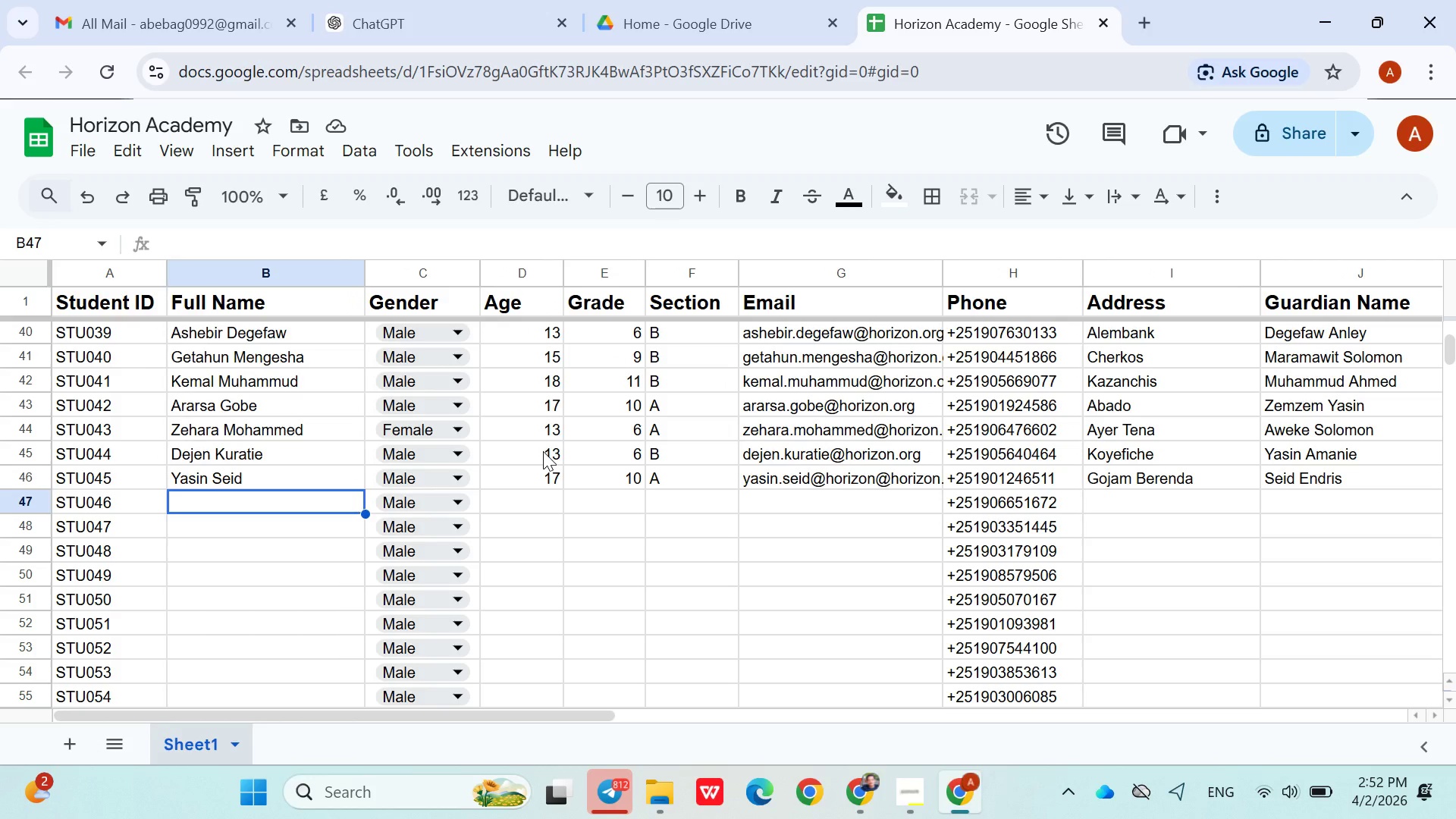 
wait(10.73)
 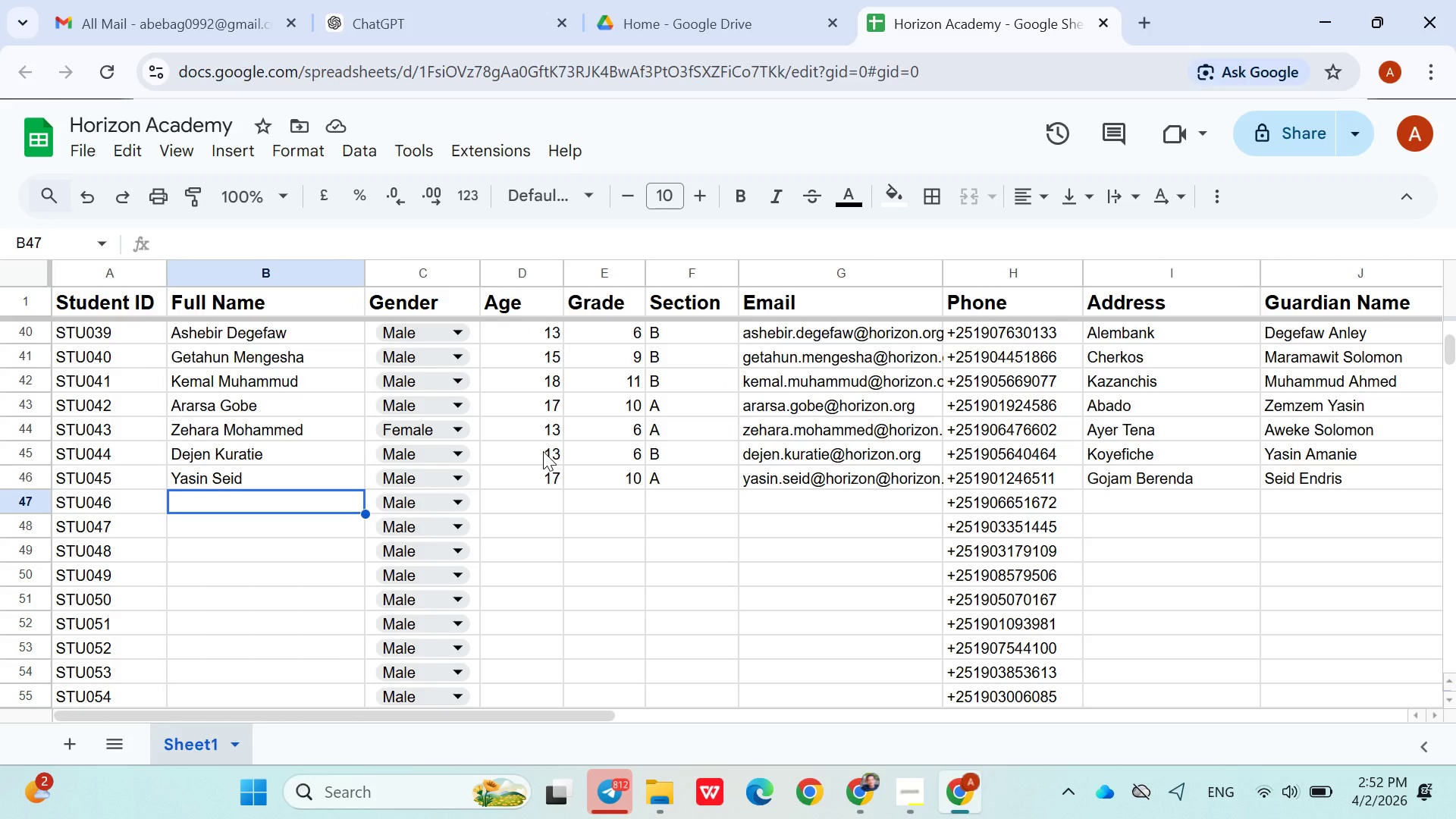 
type(Rediat Misganaw)
 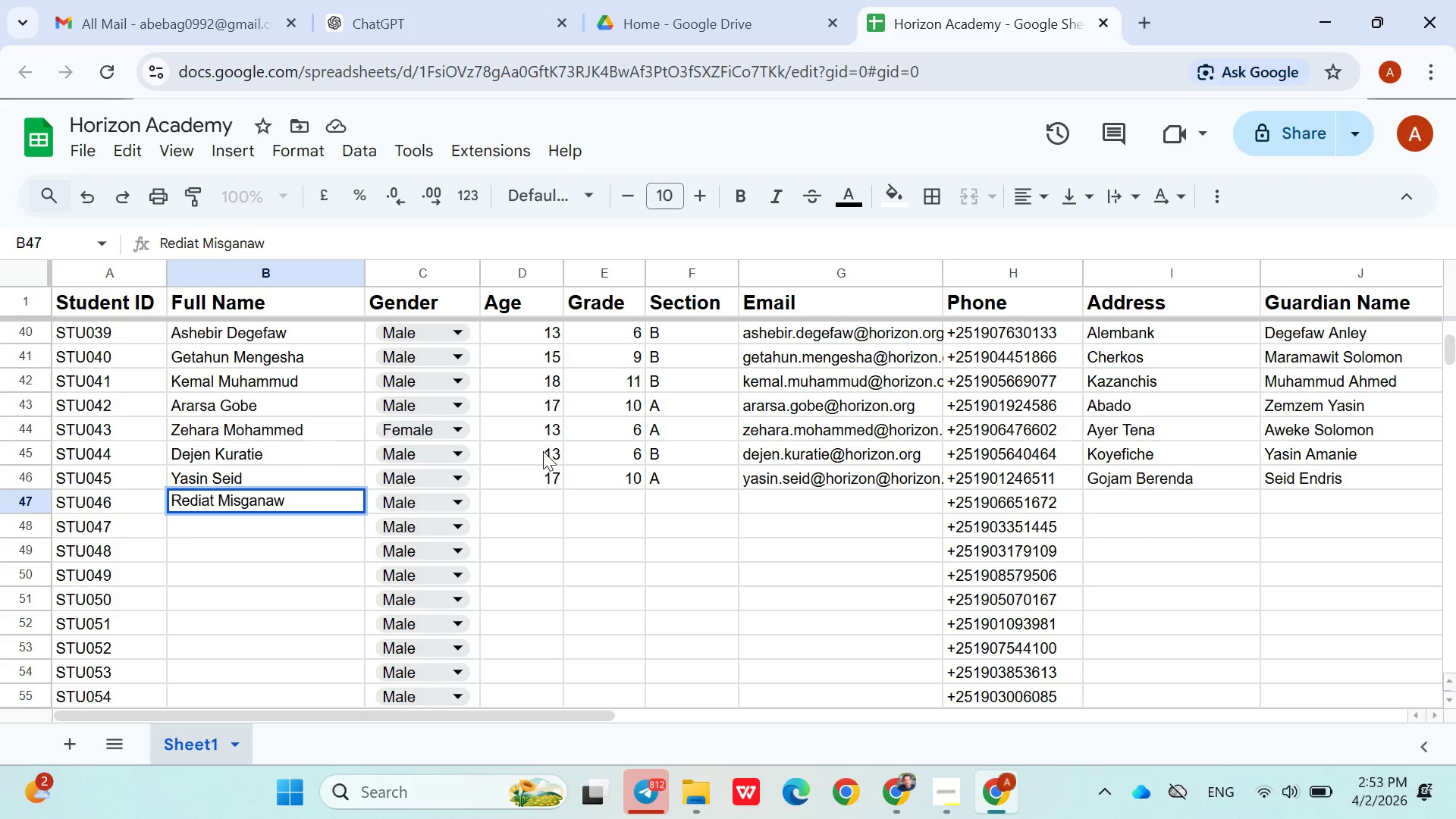 
left_click([444, 506])
 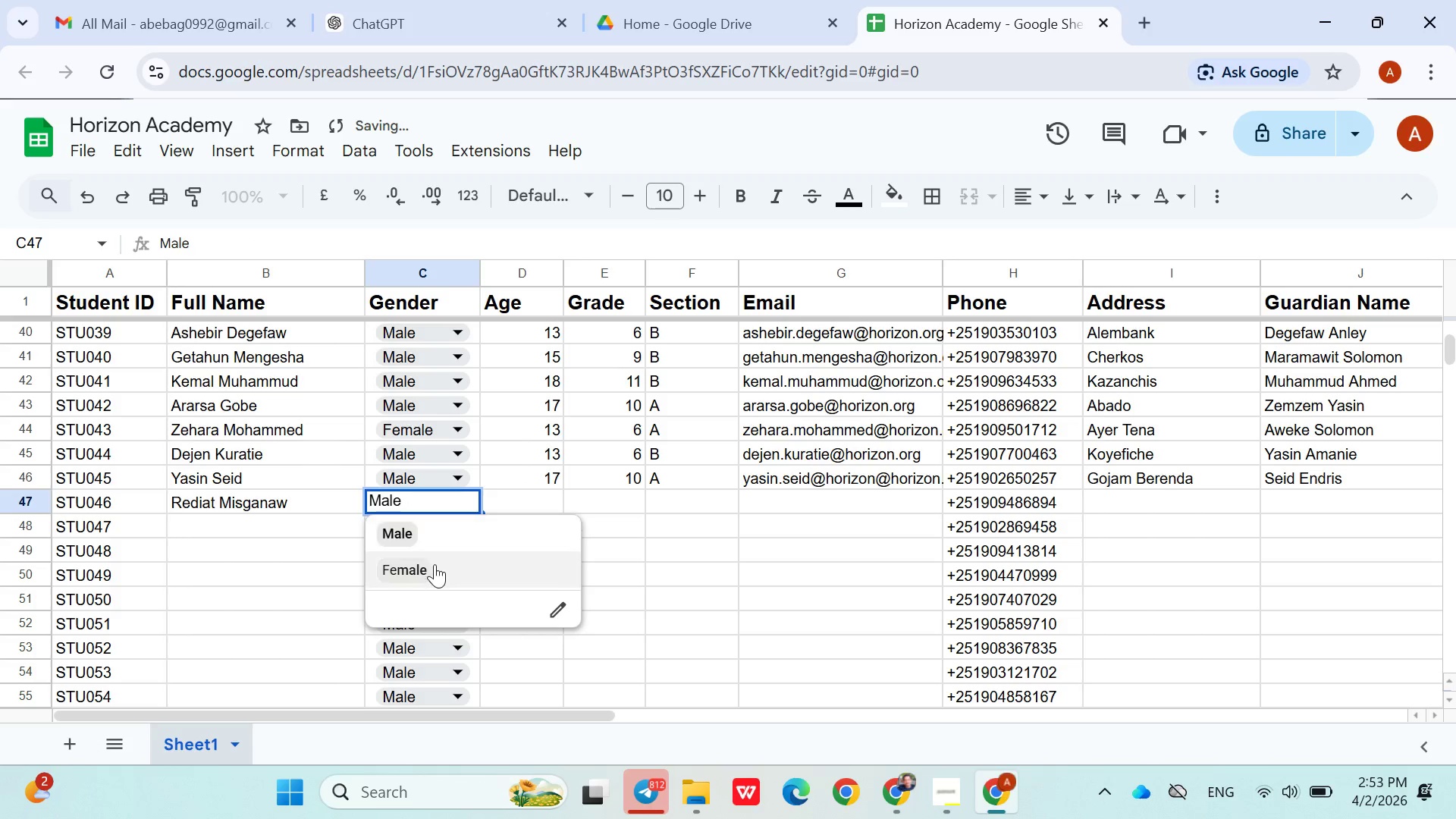 
left_click([435, 564])
 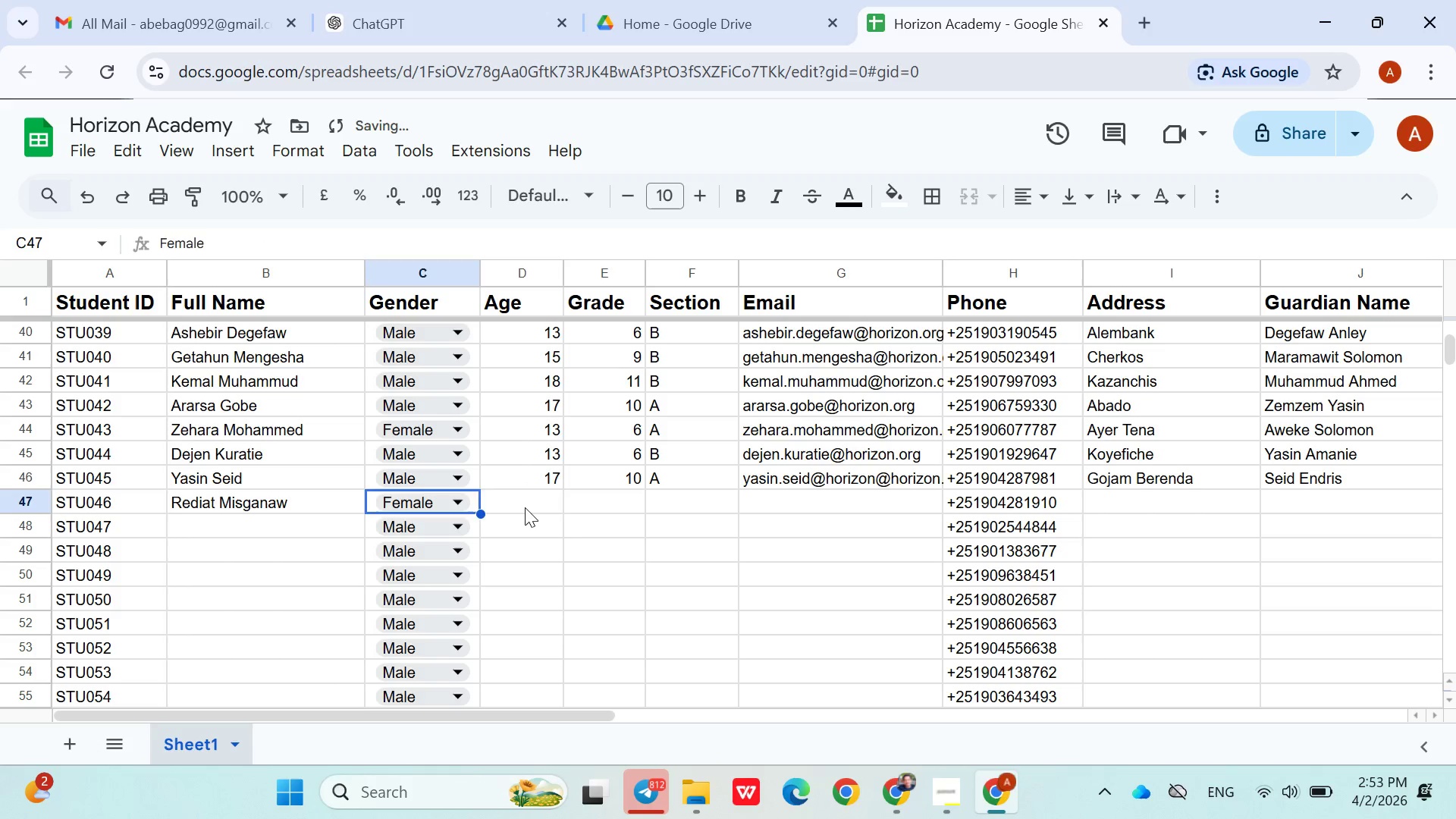 
left_click([525, 507])
 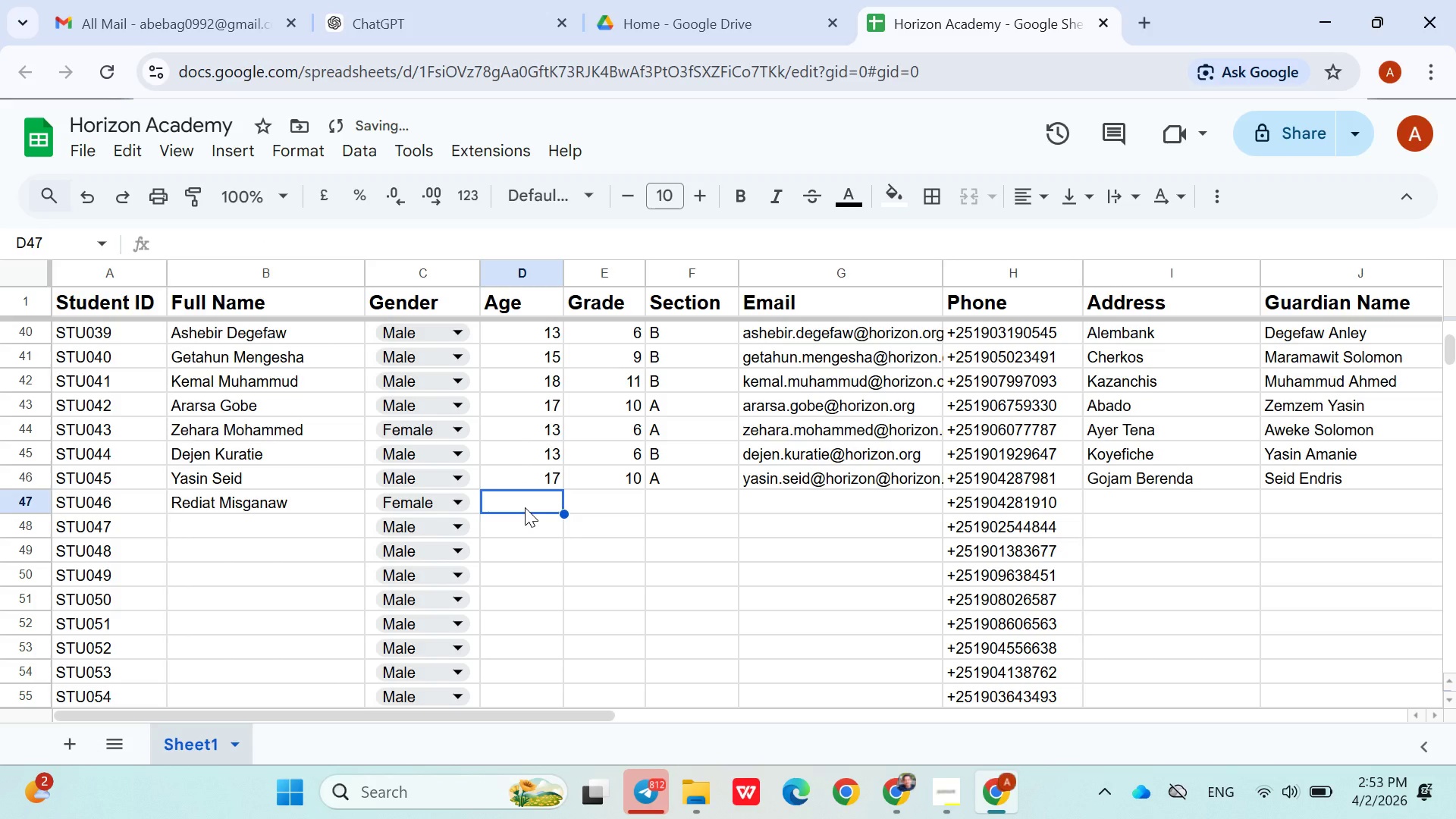 
type(16)
 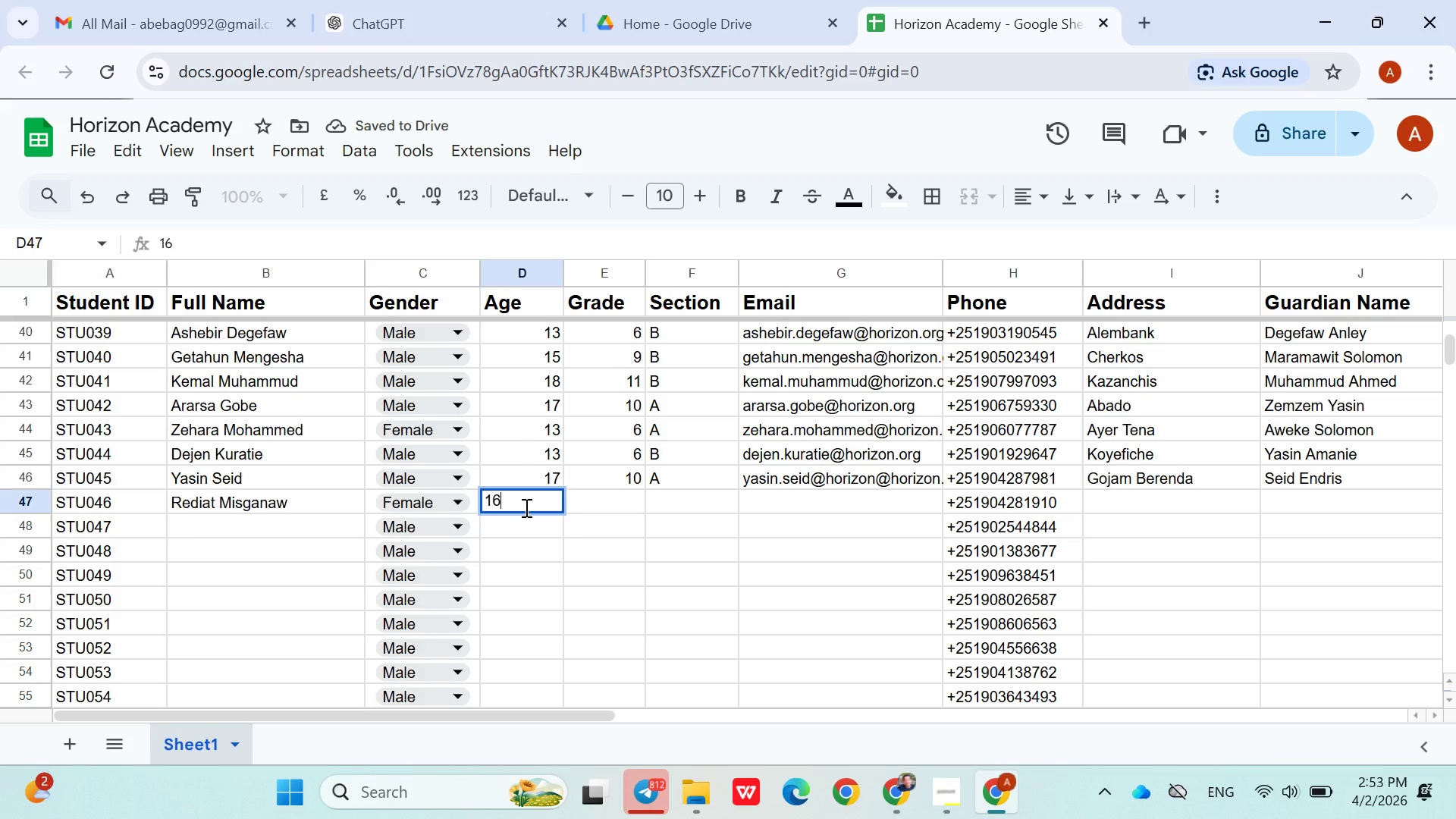 
key(ArrowRight)
 